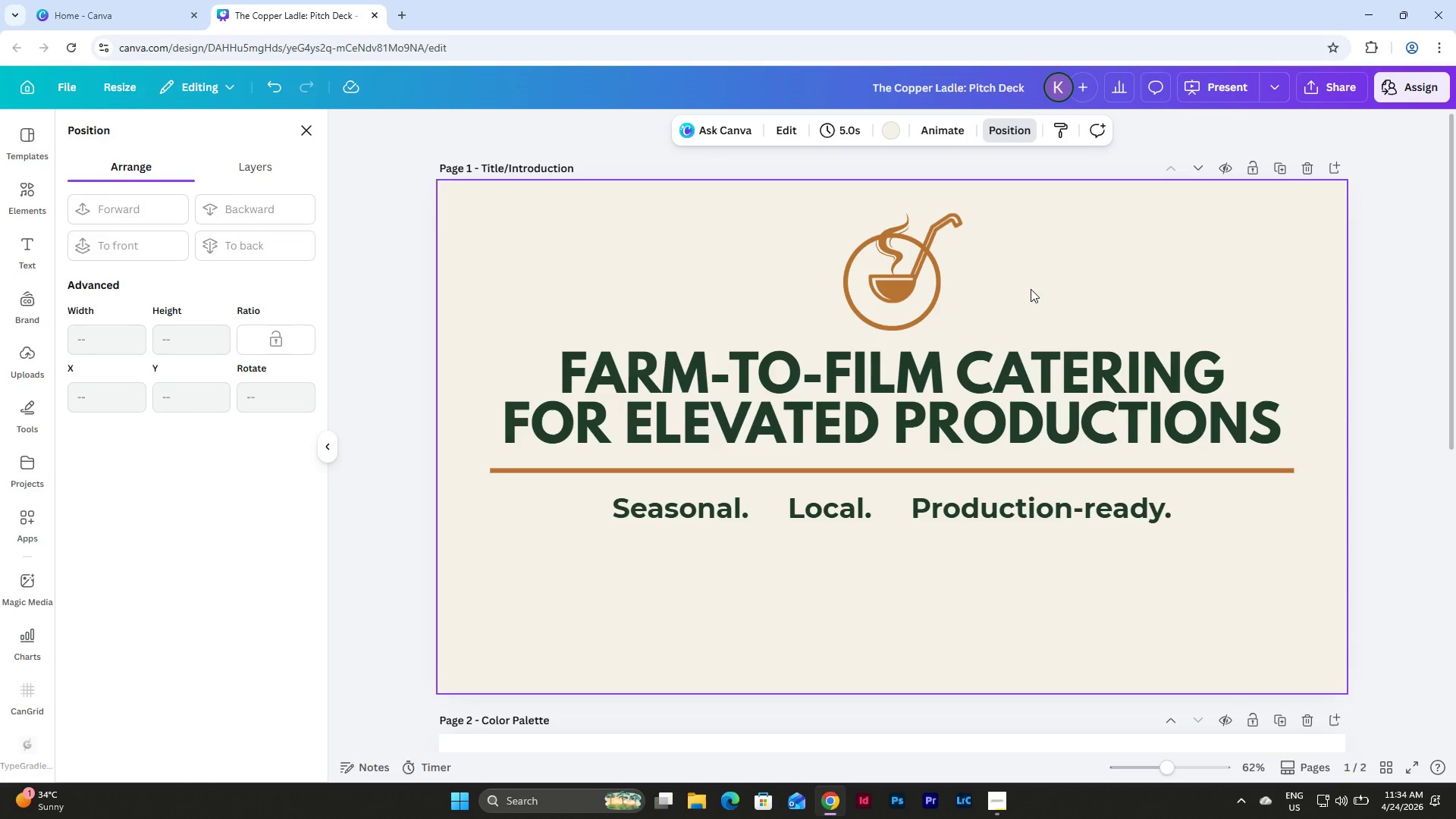 
left_click([888, 274])
 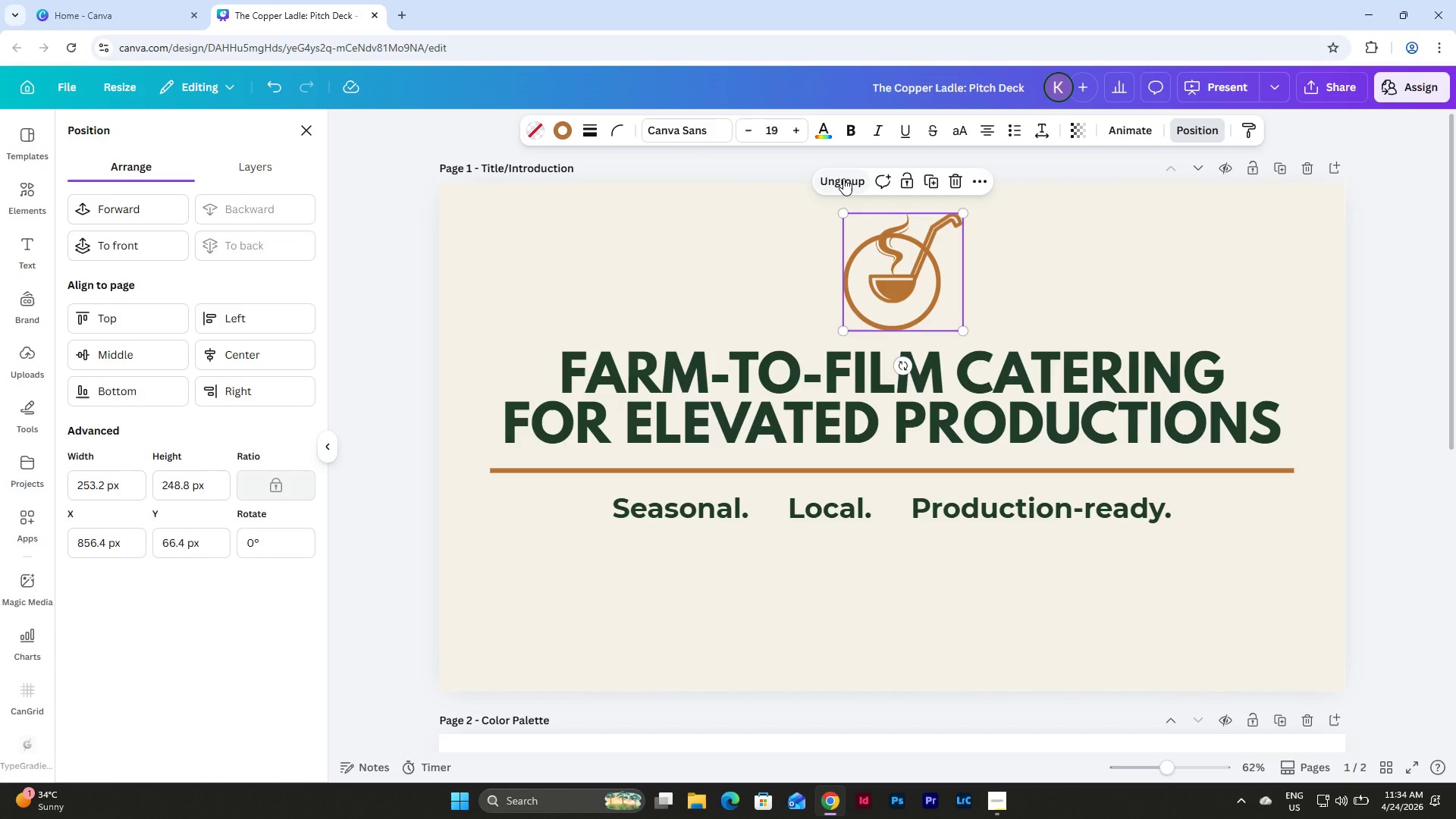 
left_click([843, 178])
 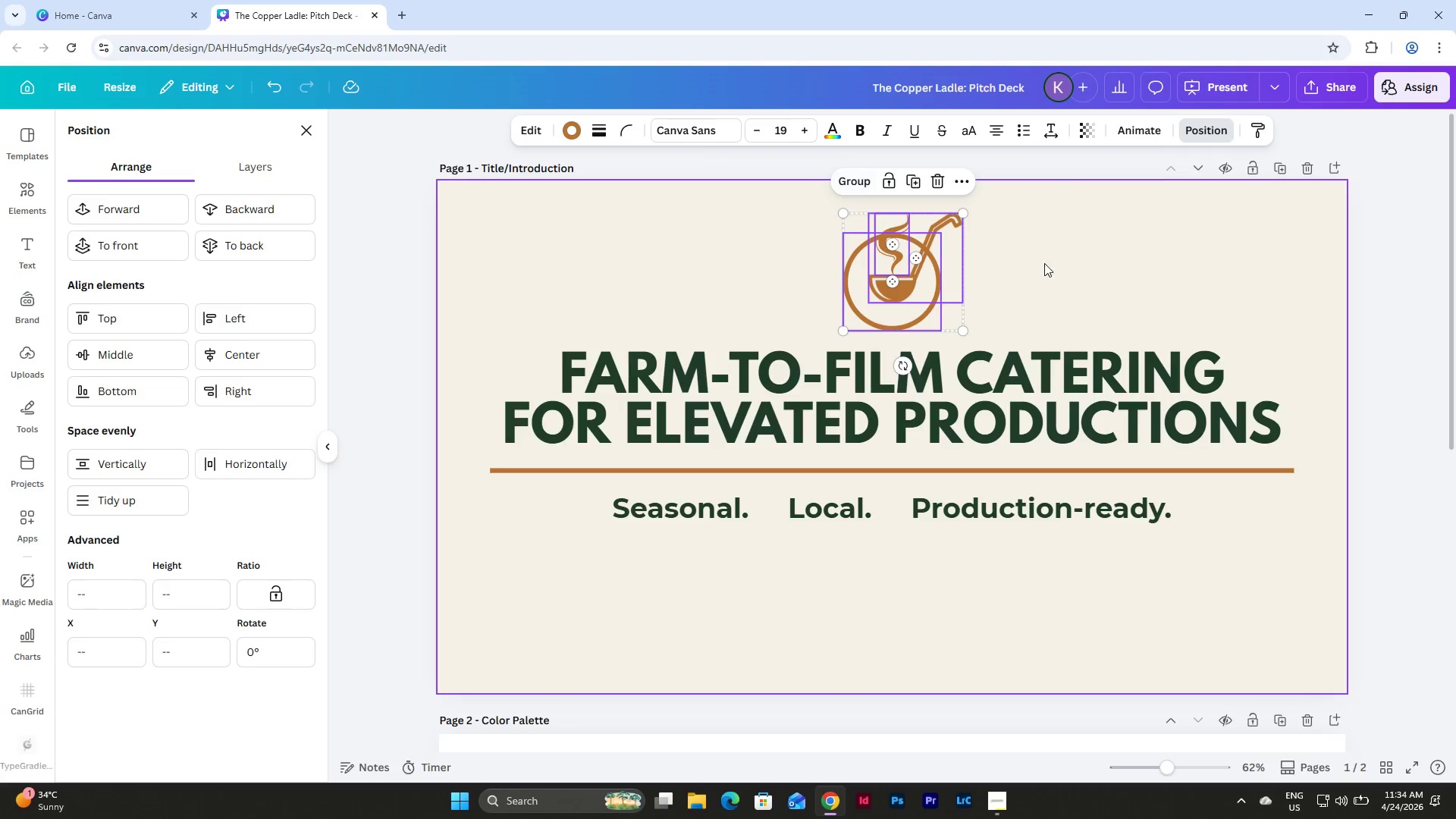 
left_click([1044, 263])
 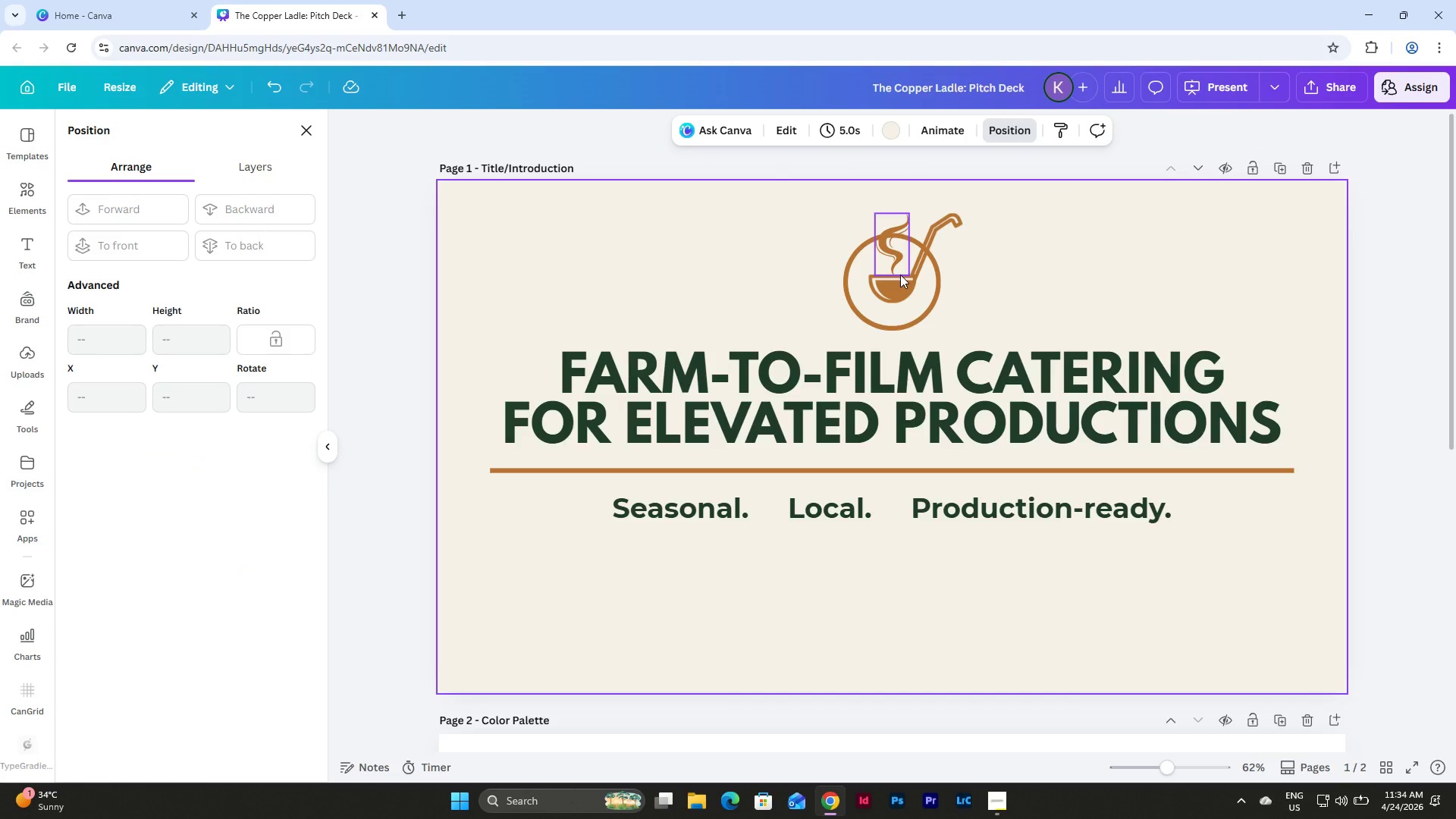 
left_click([900, 275])
 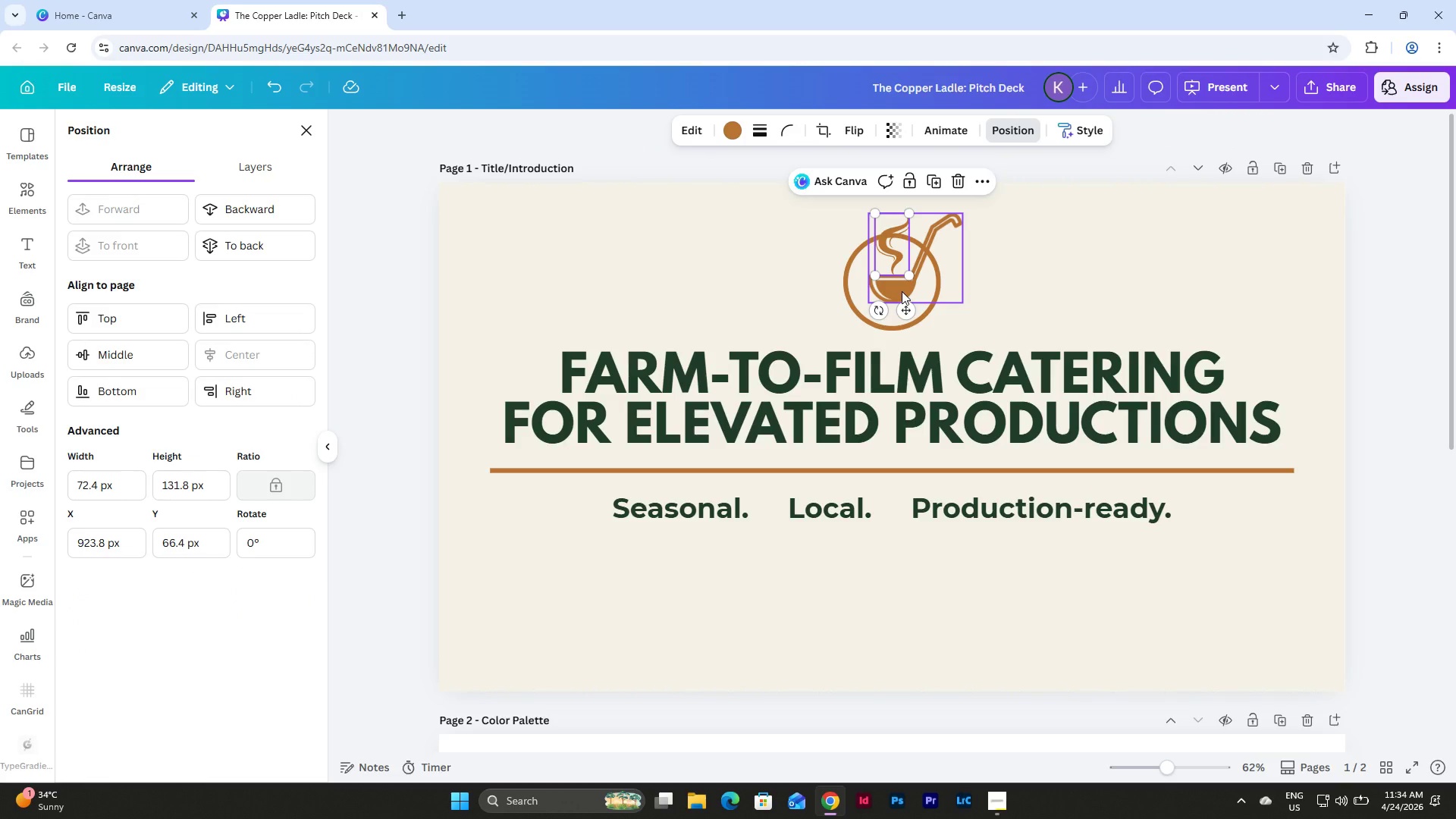 
left_click([902, 291])
 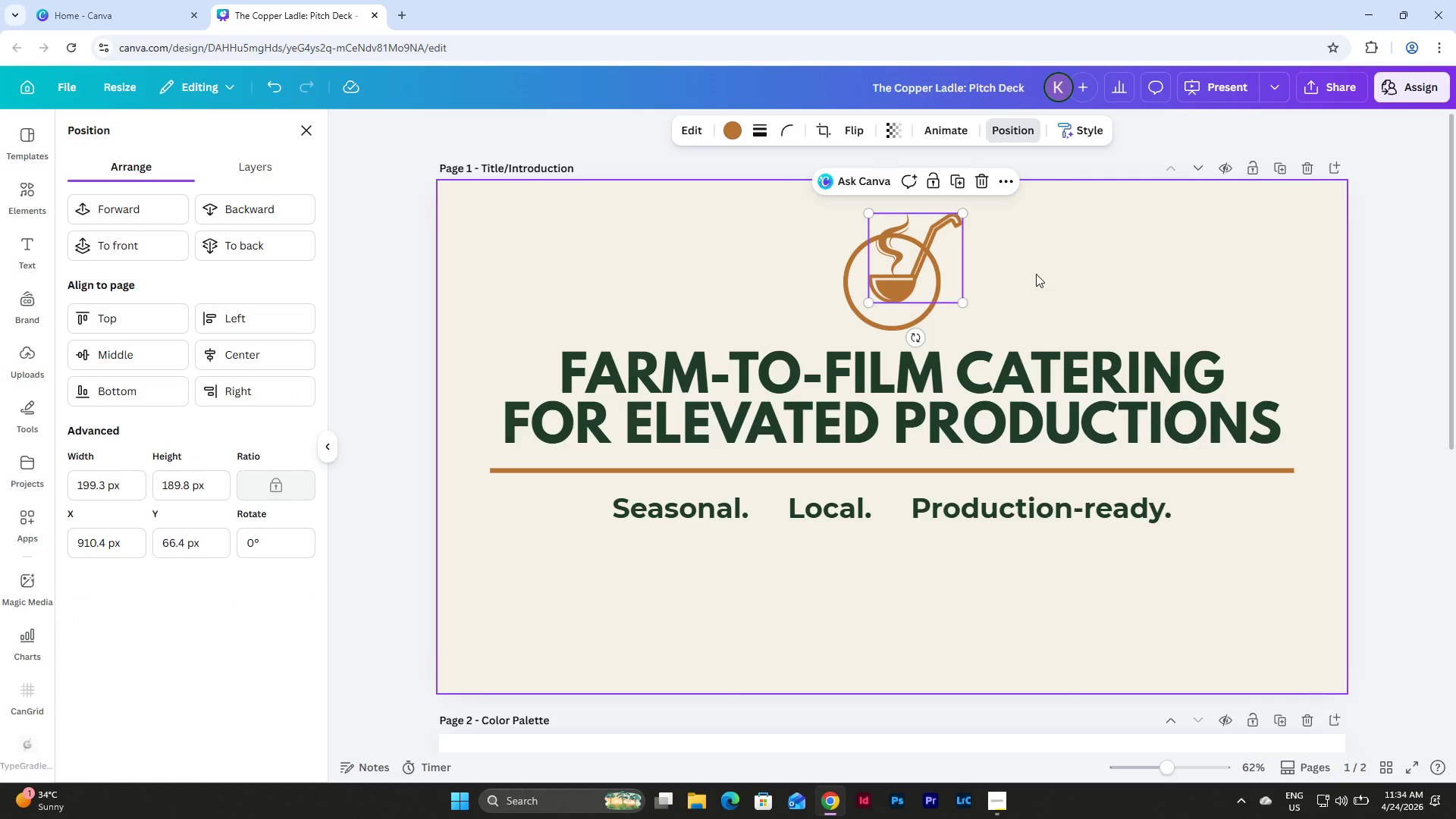 
key(ArrowLeft)
 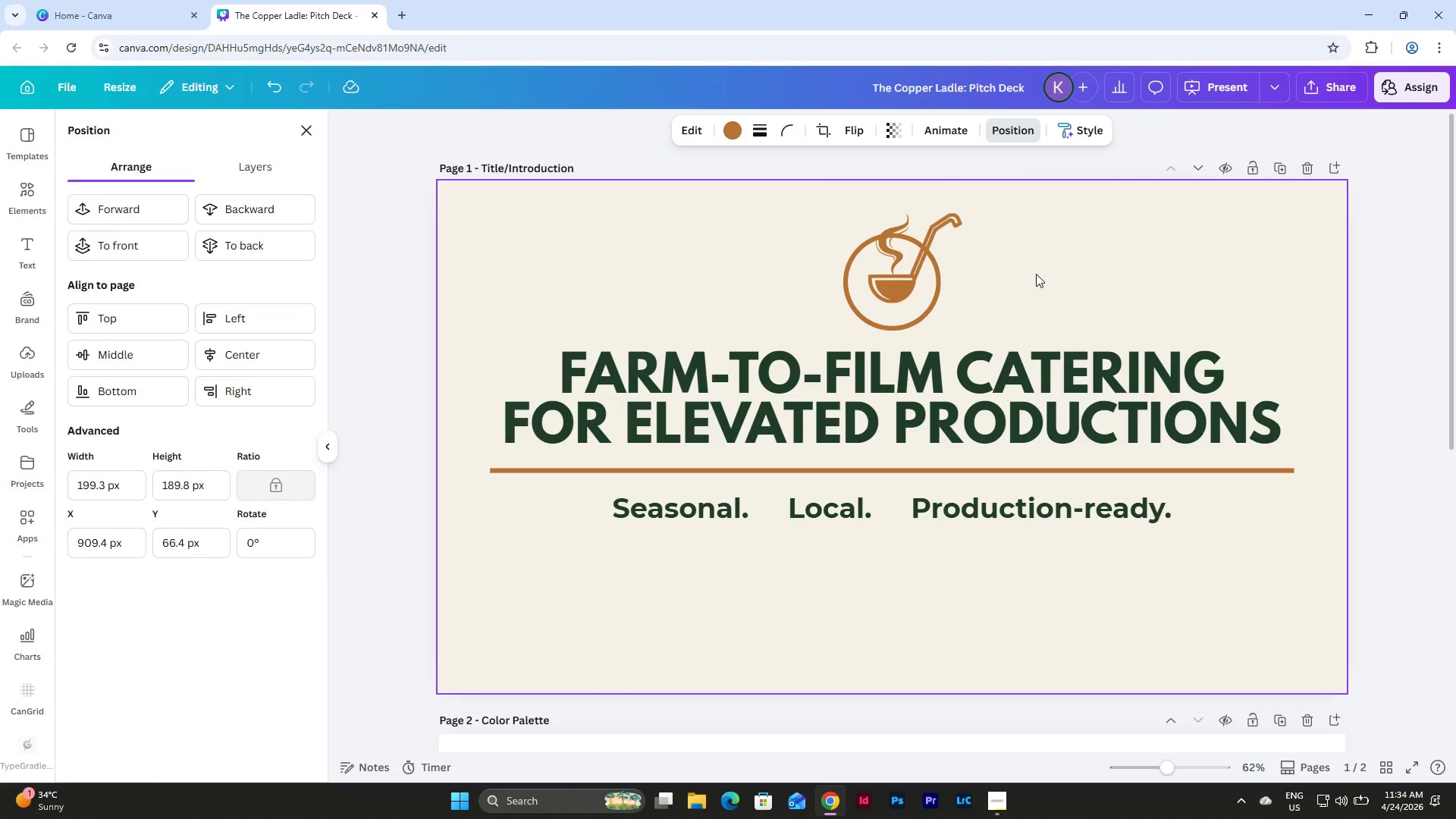 
key(ArrowLeft)
 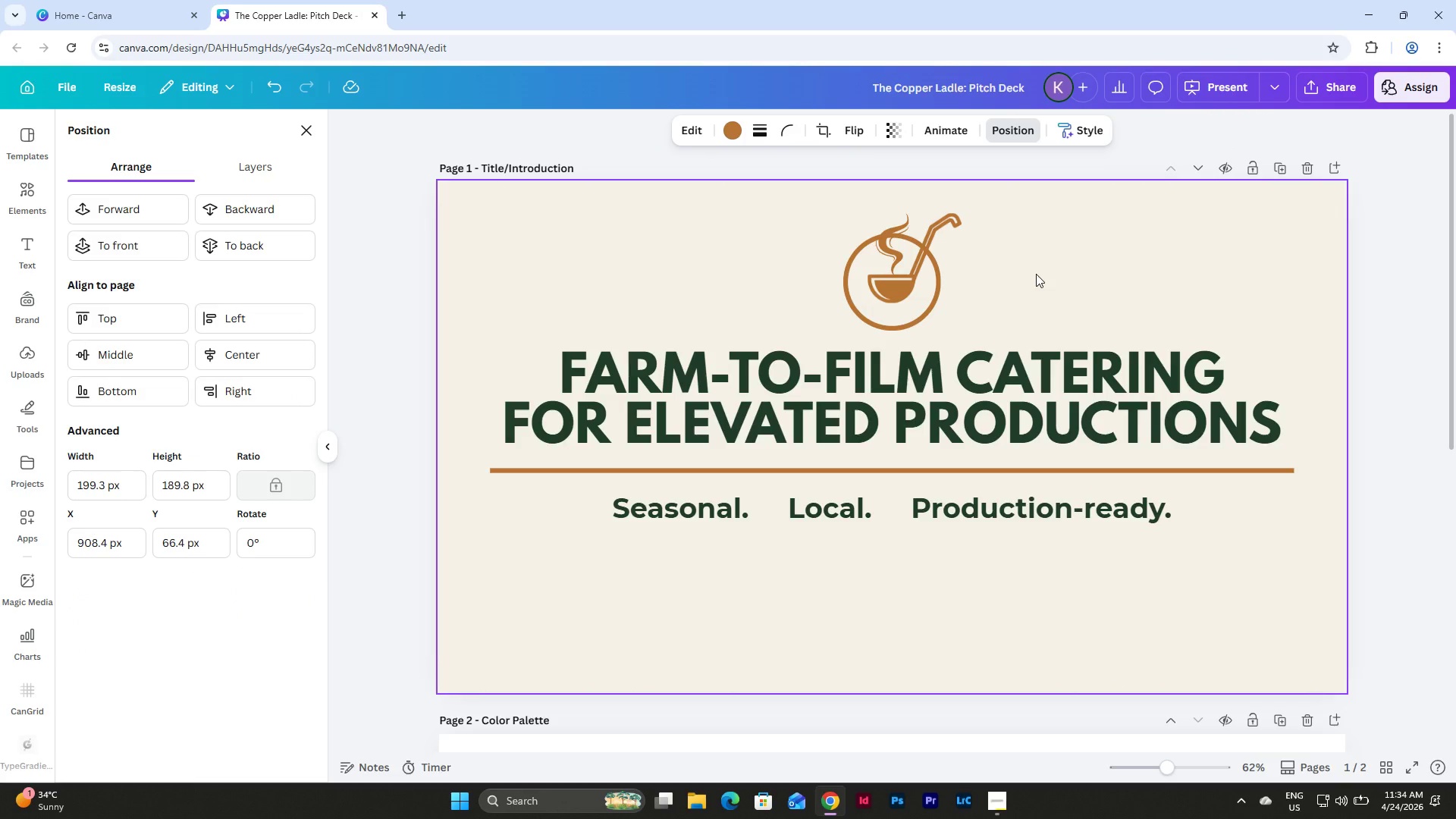 
key(ArrowLeft)
 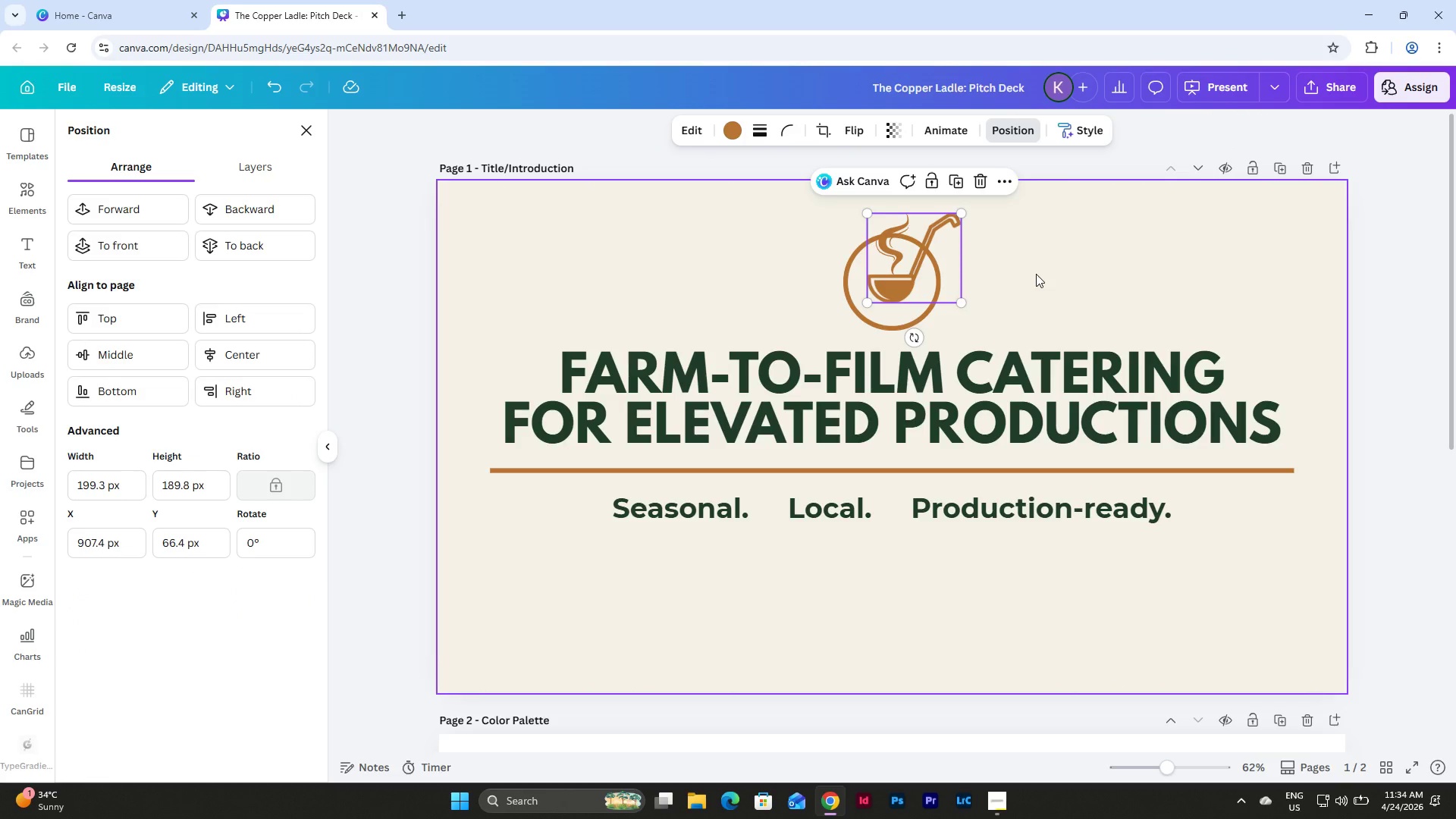 
key(ArrowRight)
 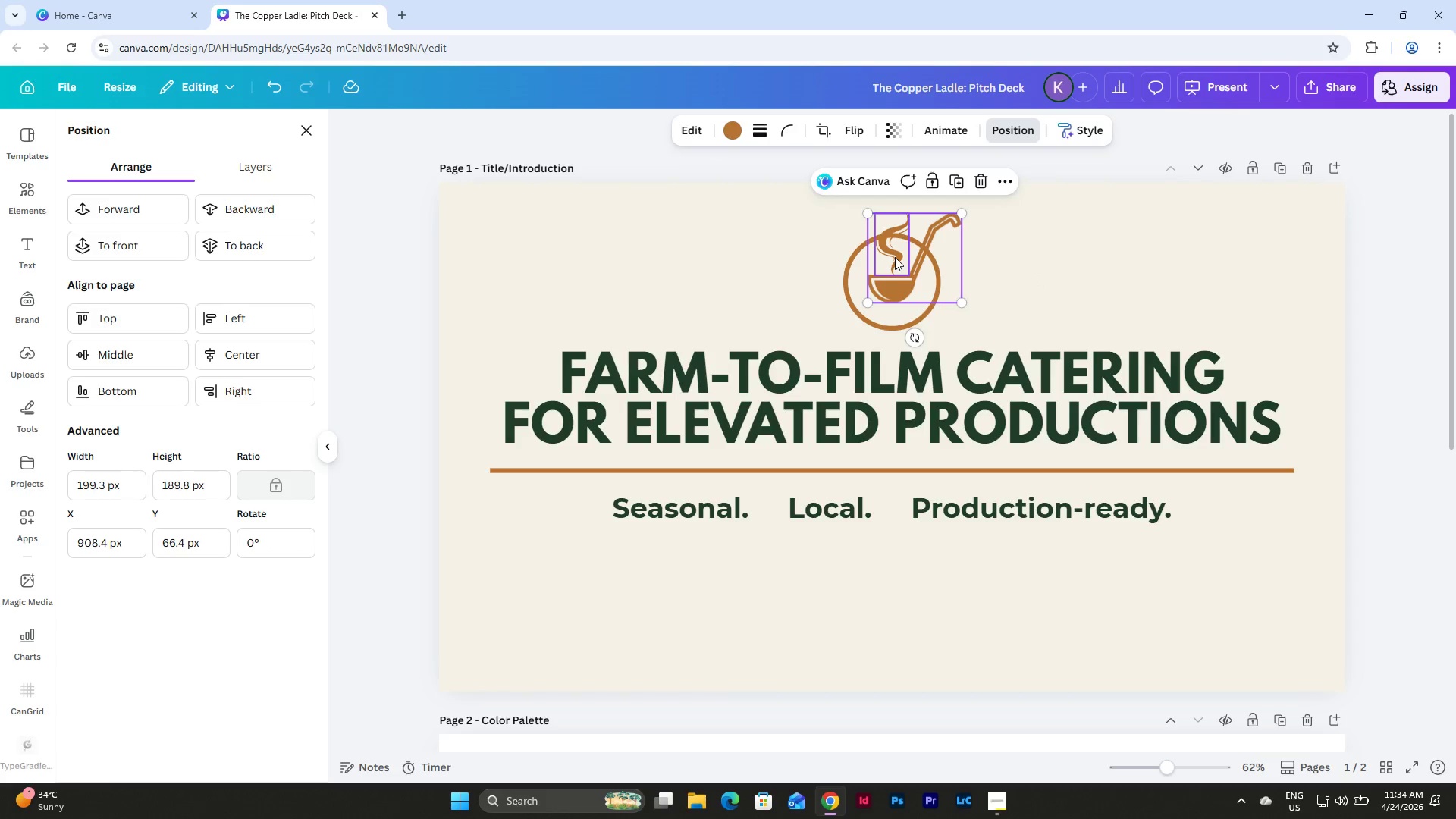 
left_click([895, 257])
 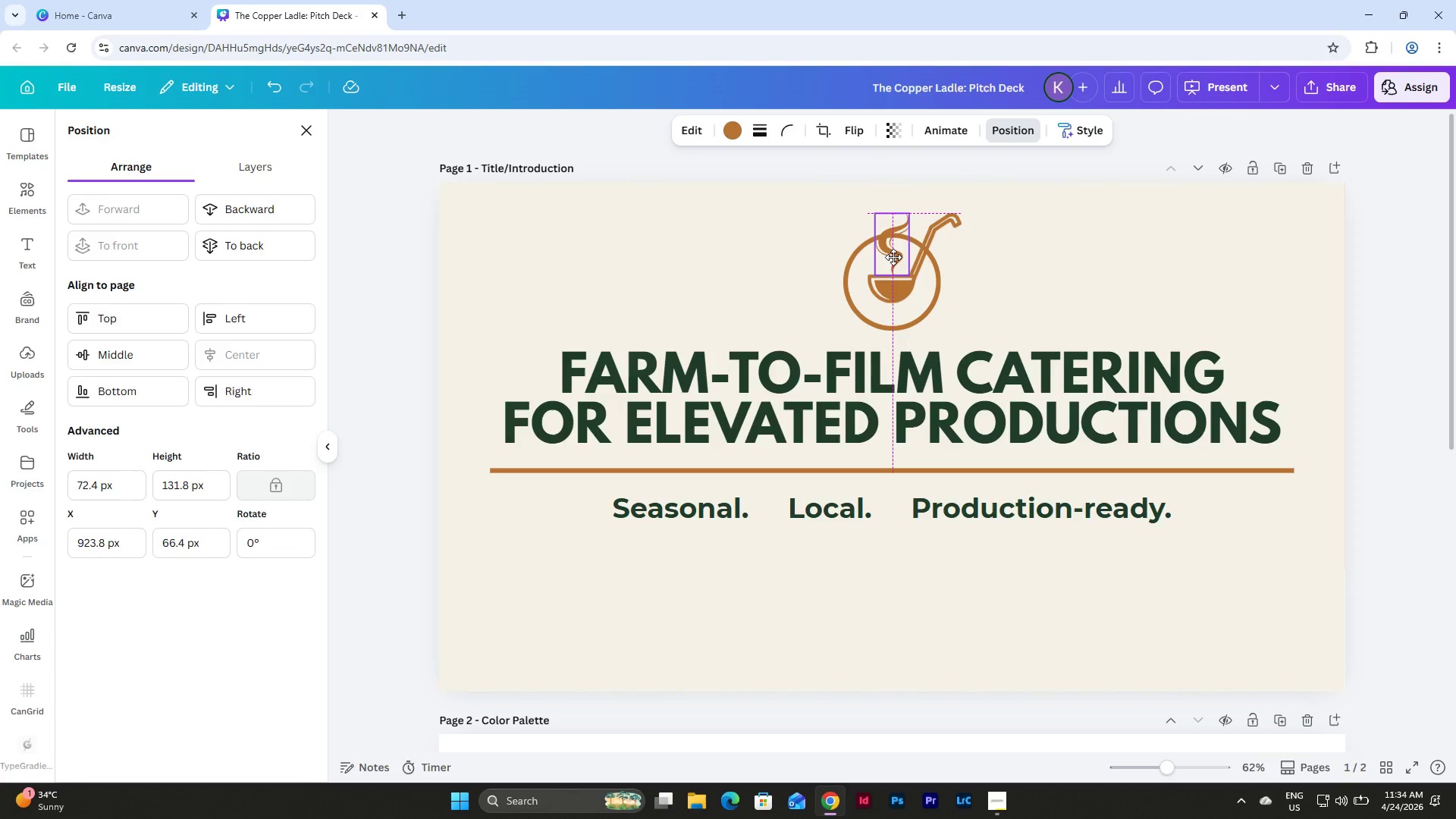 
wait(5.39)
 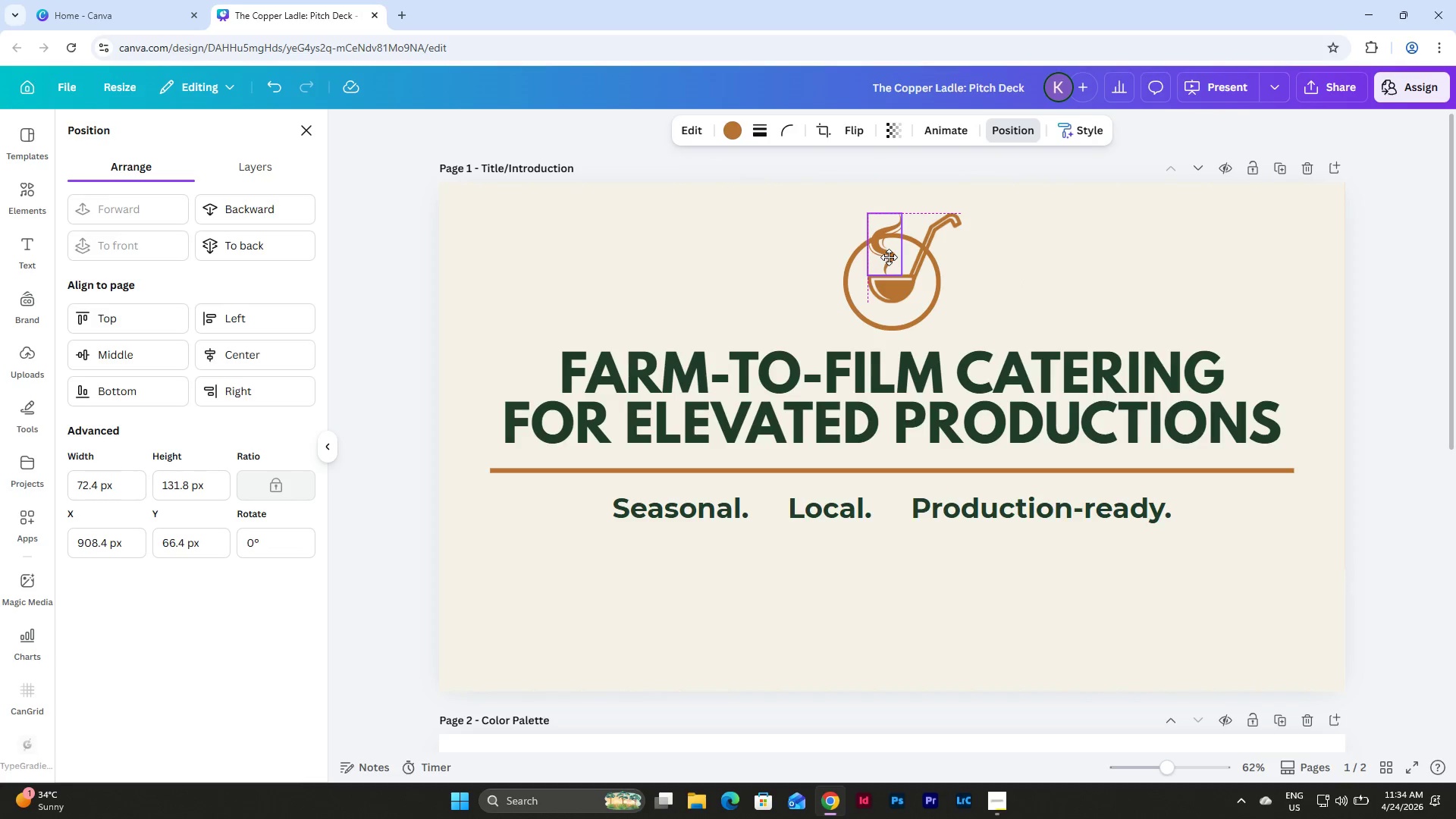 
left_click([1060, 272])
 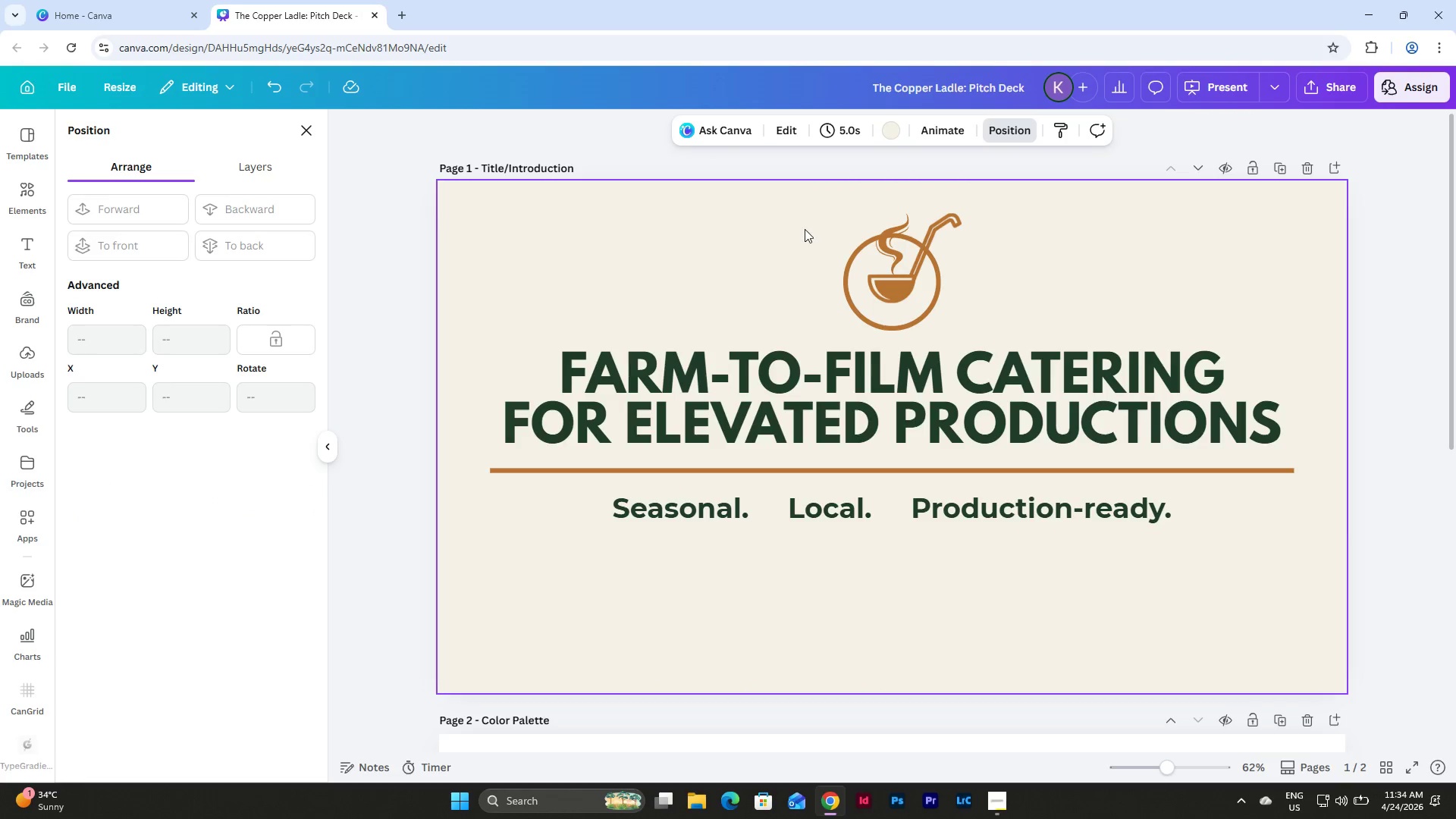 
left_click_drag(start_coordinate=[798, 226], to_coordinate=[805, 221])
 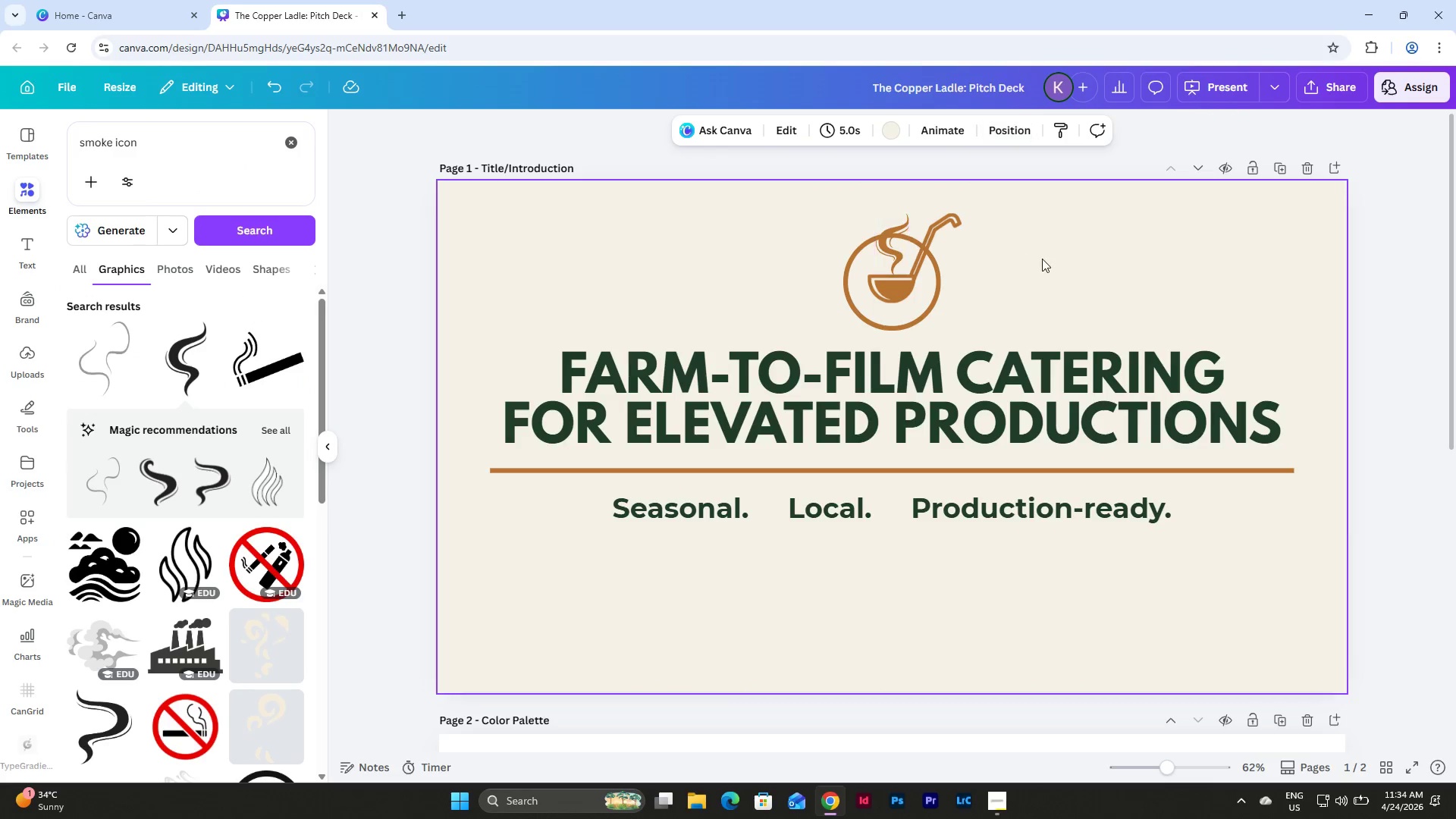 
left_click([1042, 259])
 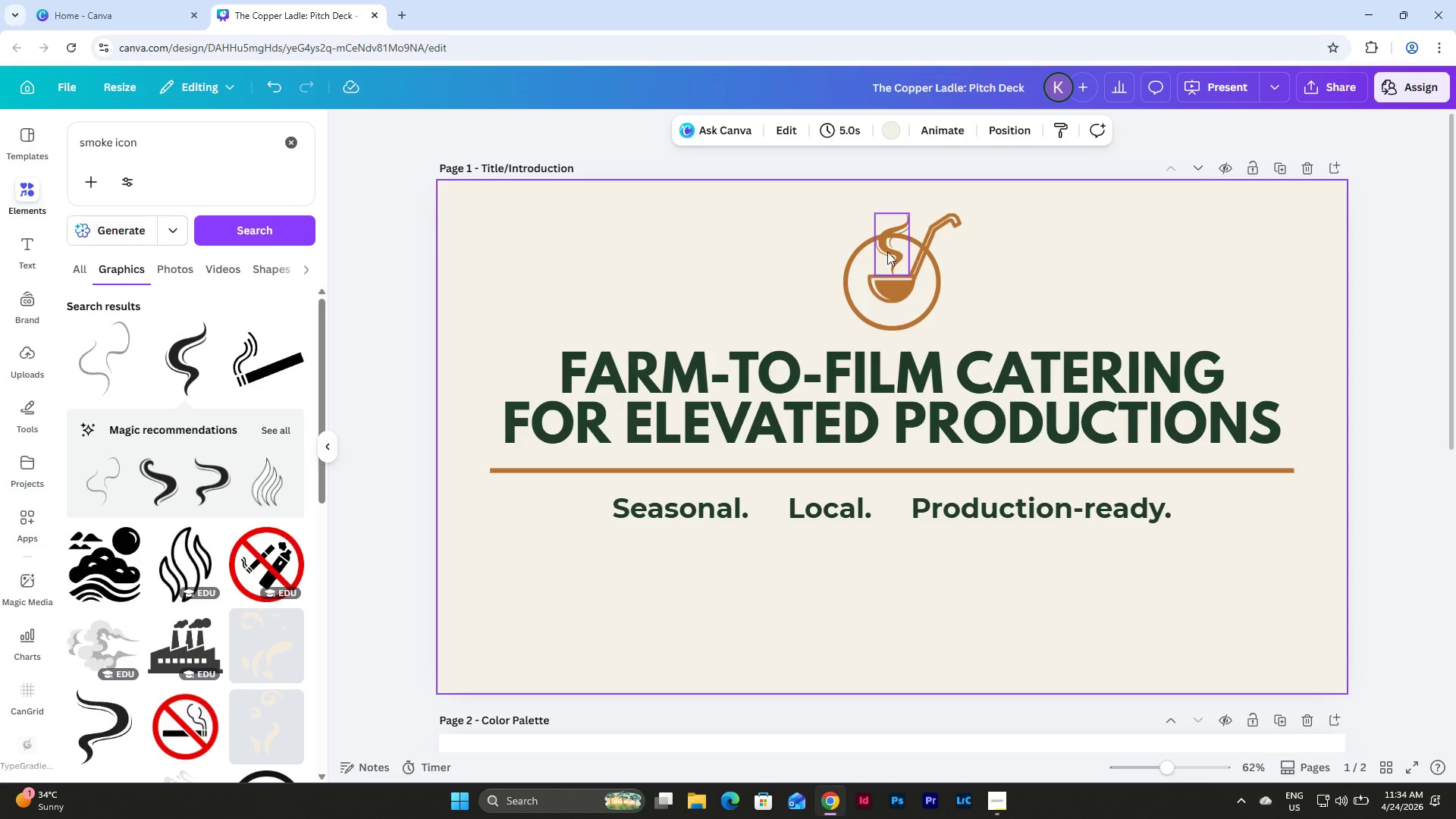 
left_click([887, 252])
 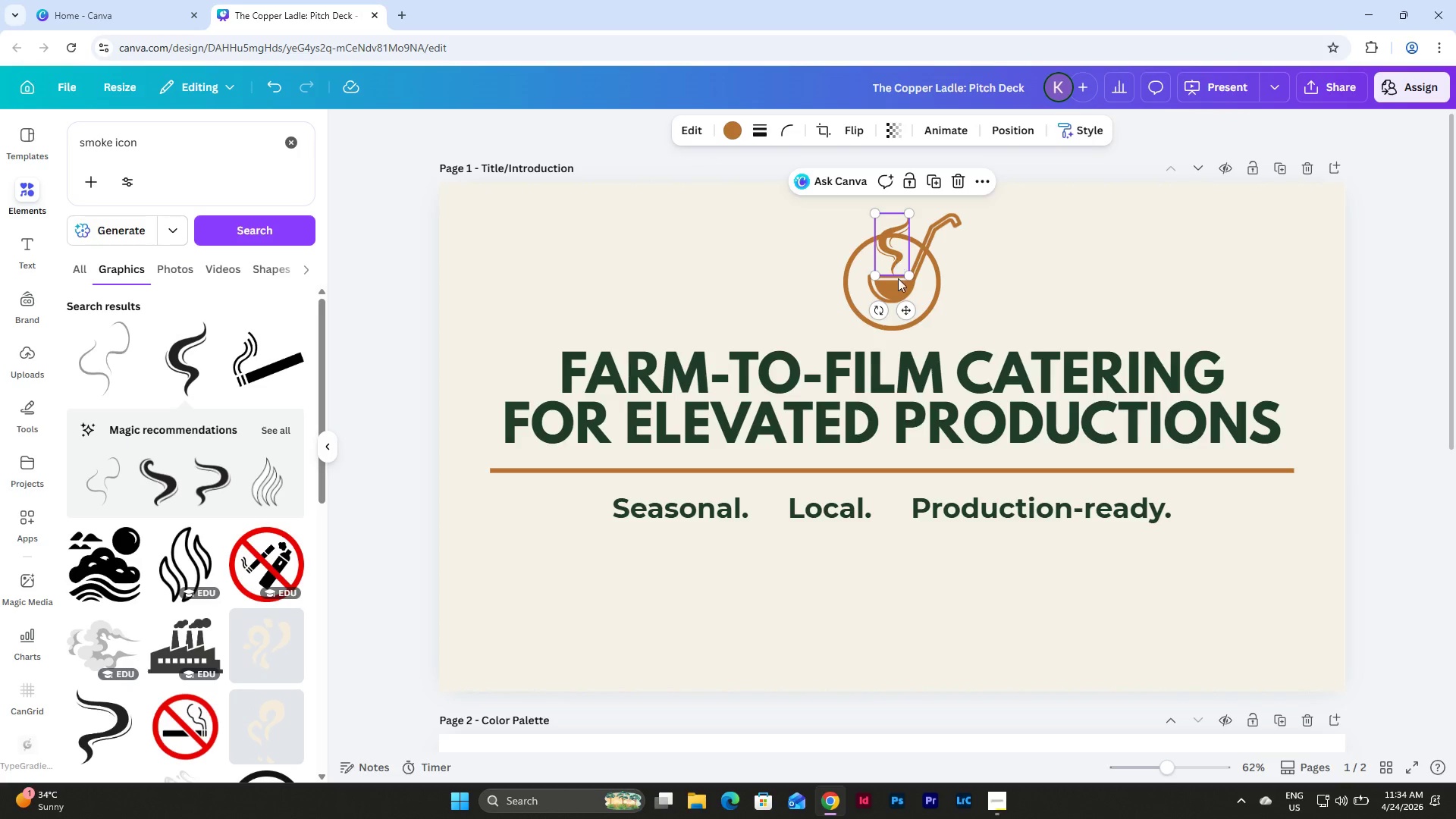 
hold_key(key=ShiftLeft, duration=0.64)
left_click([898, 281])
 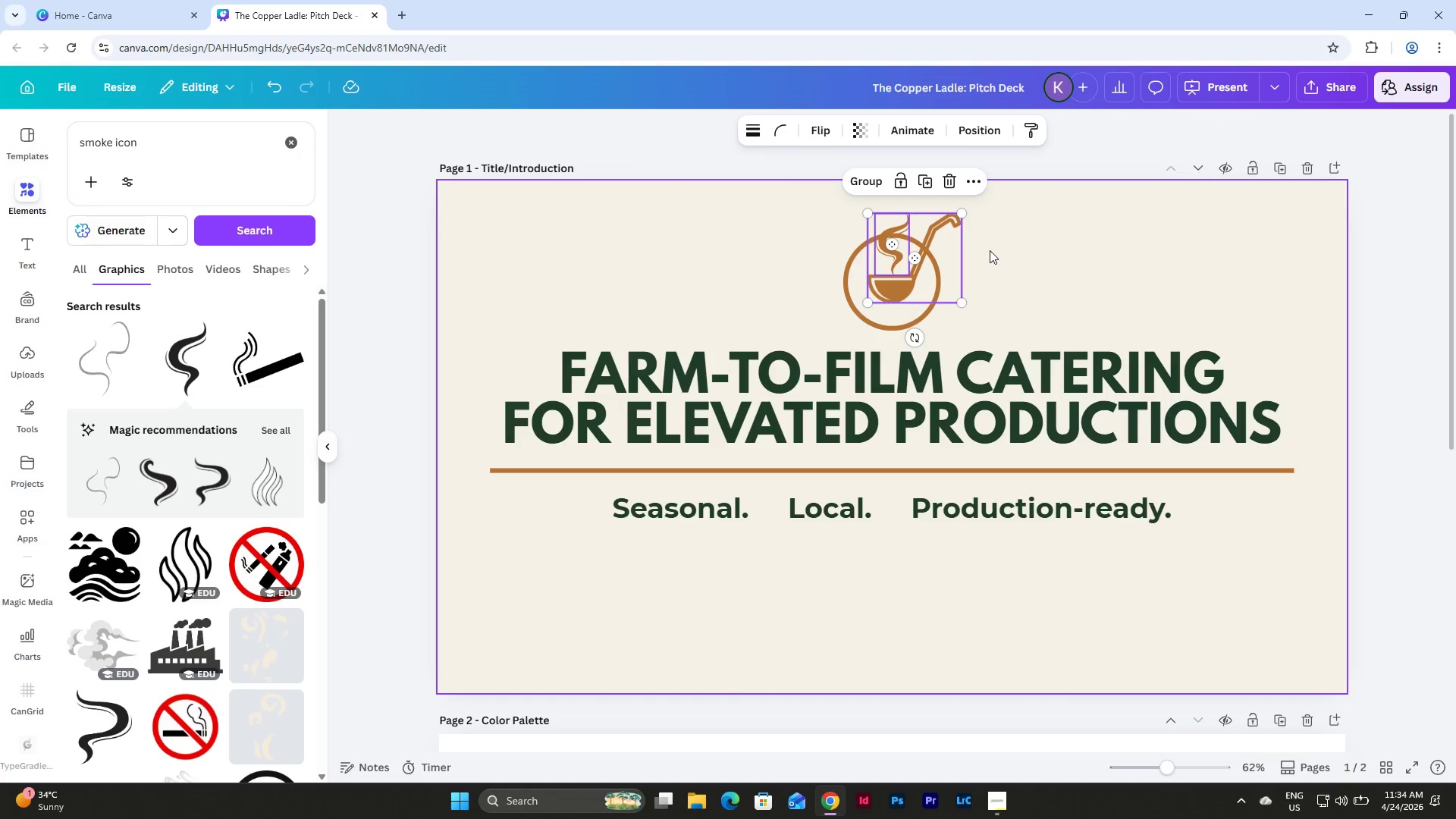 
key(Shift+ArrowDown)
 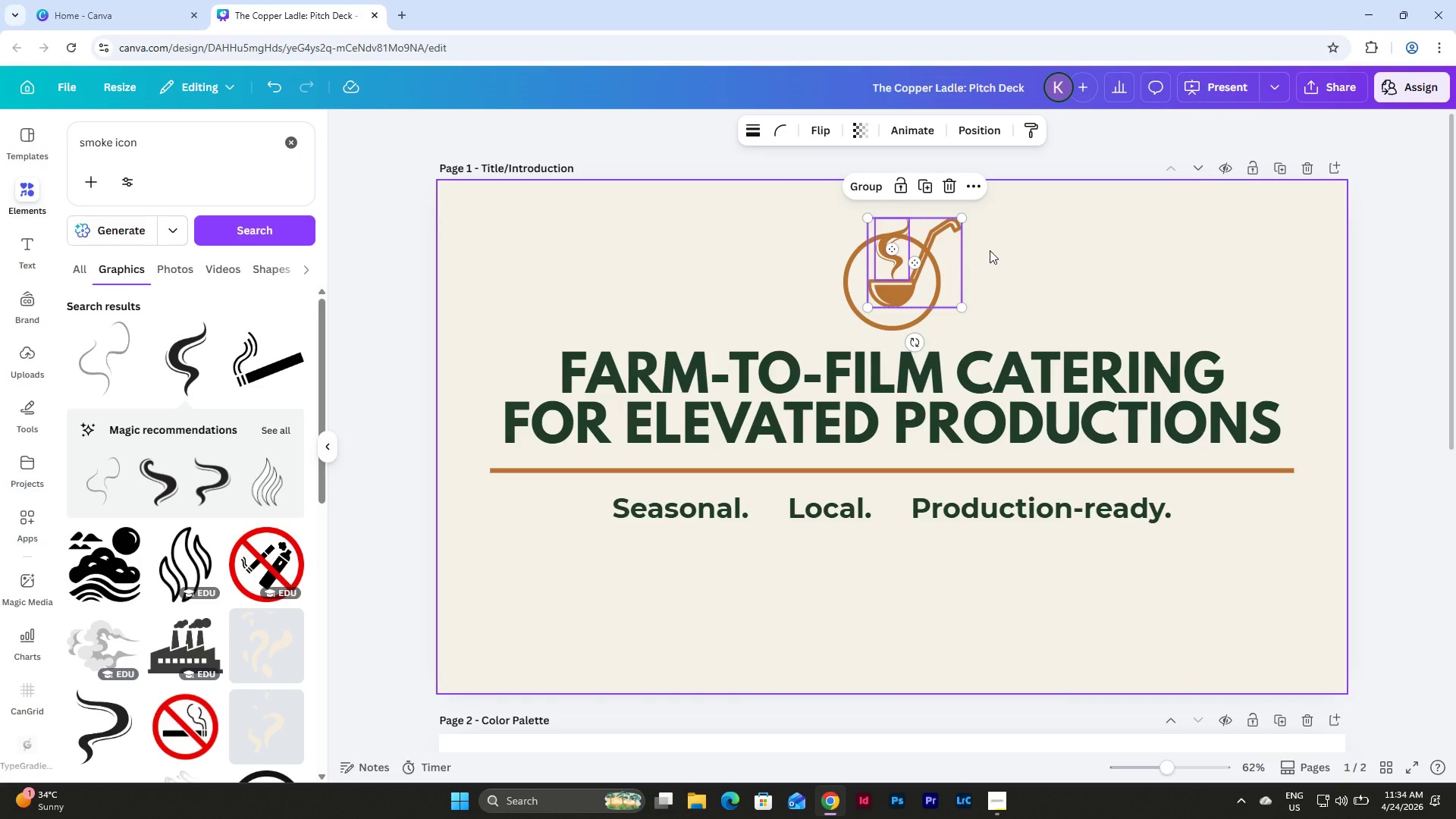 
left_click([990, 250])
 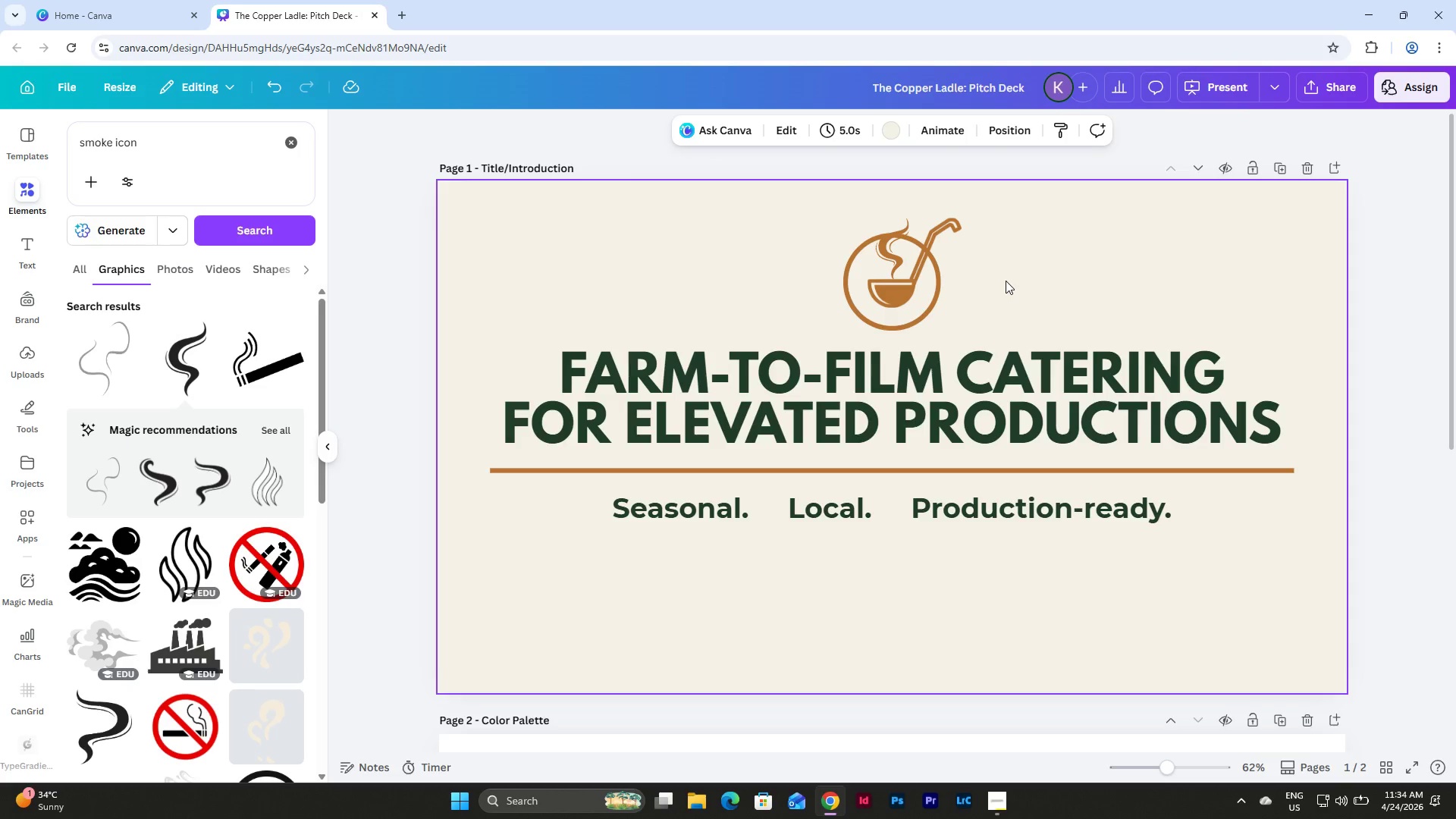 
left_click([890, 249])
 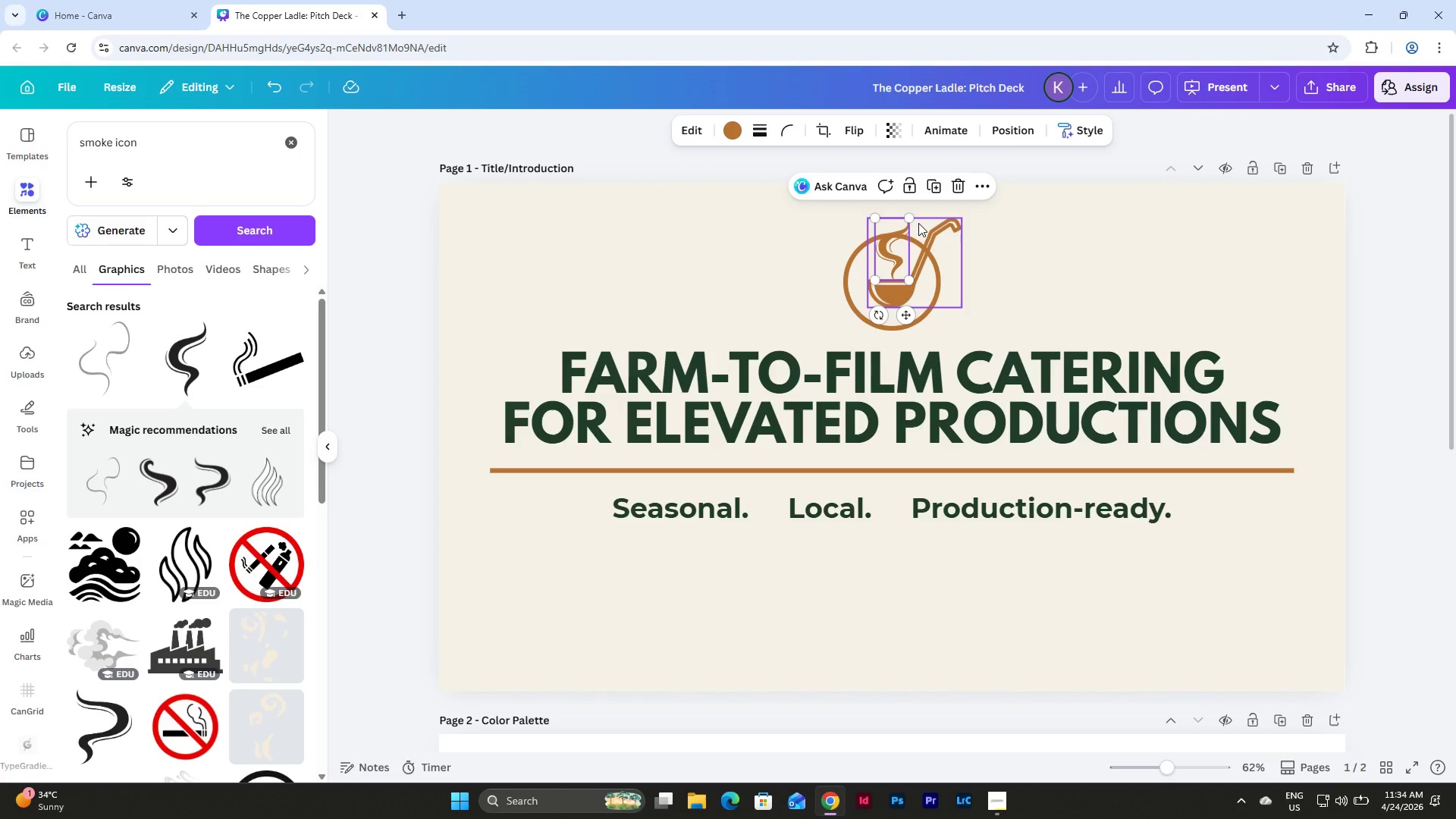 
wait(7.38)
 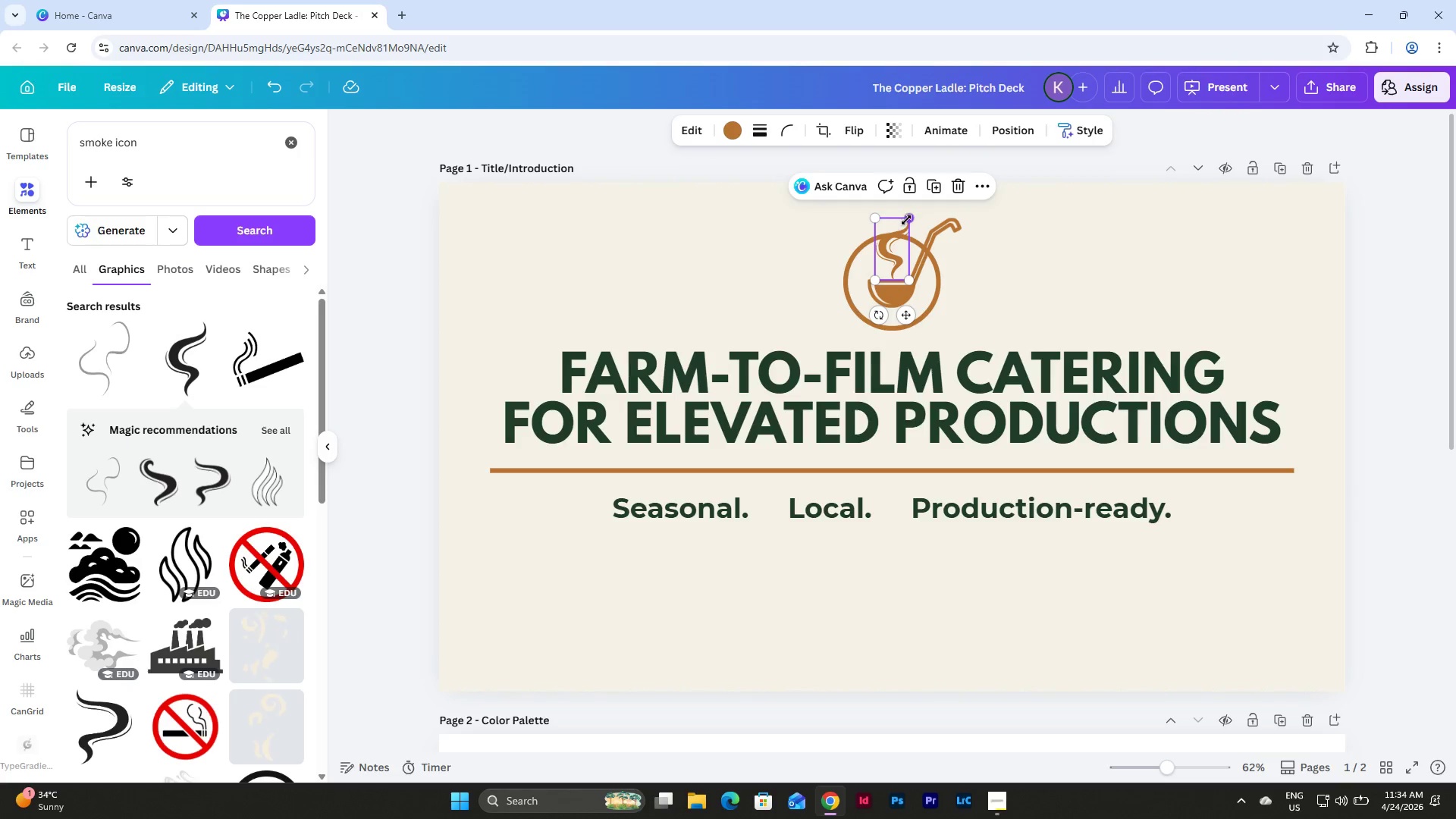 
left_click_drag(start_coordinate=[912, 221], to_coordinate=[919, 214])
 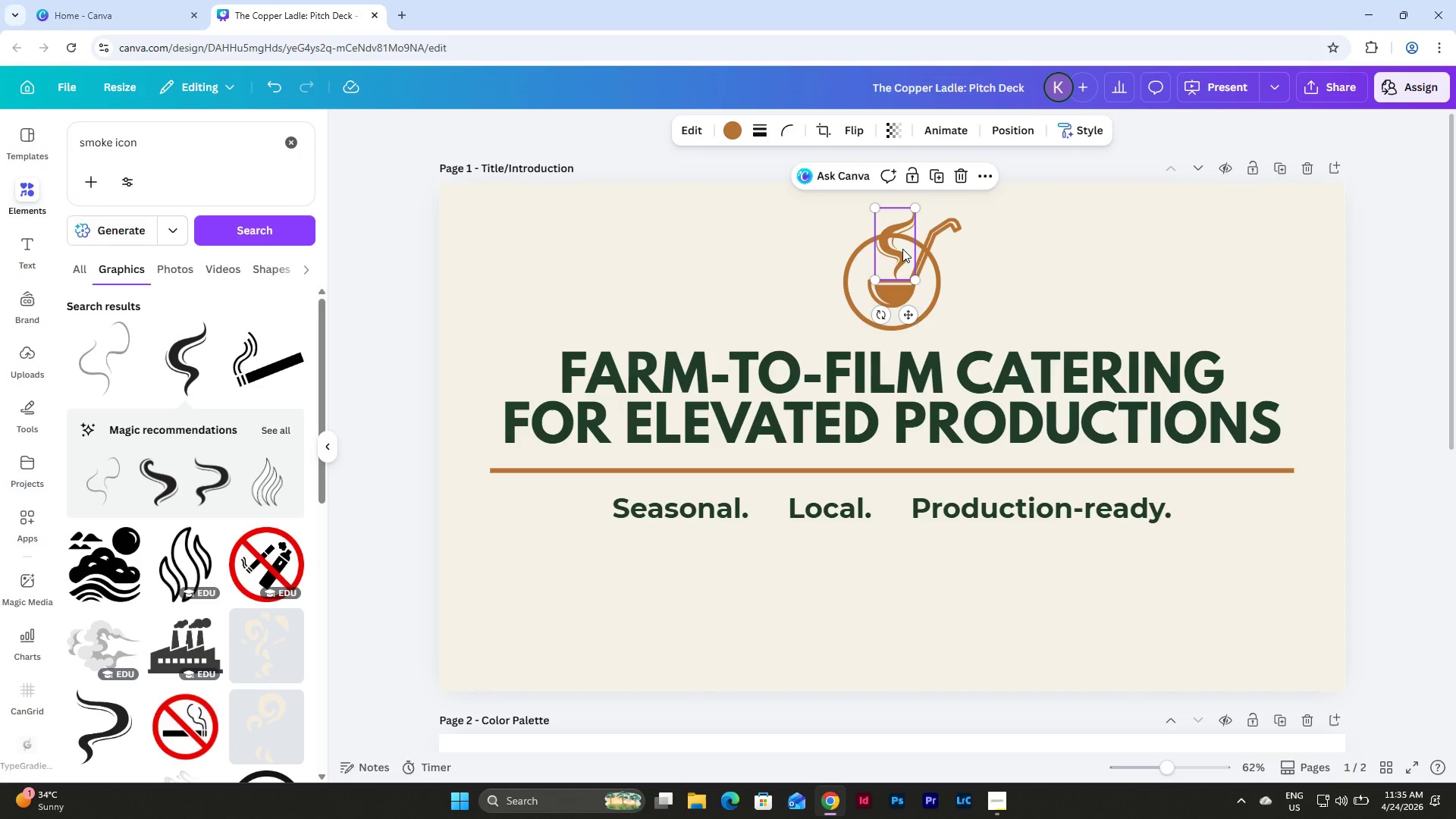 
left_click_drag(start_coordinate=[900, 249], to_coordinate=[896, 246])
 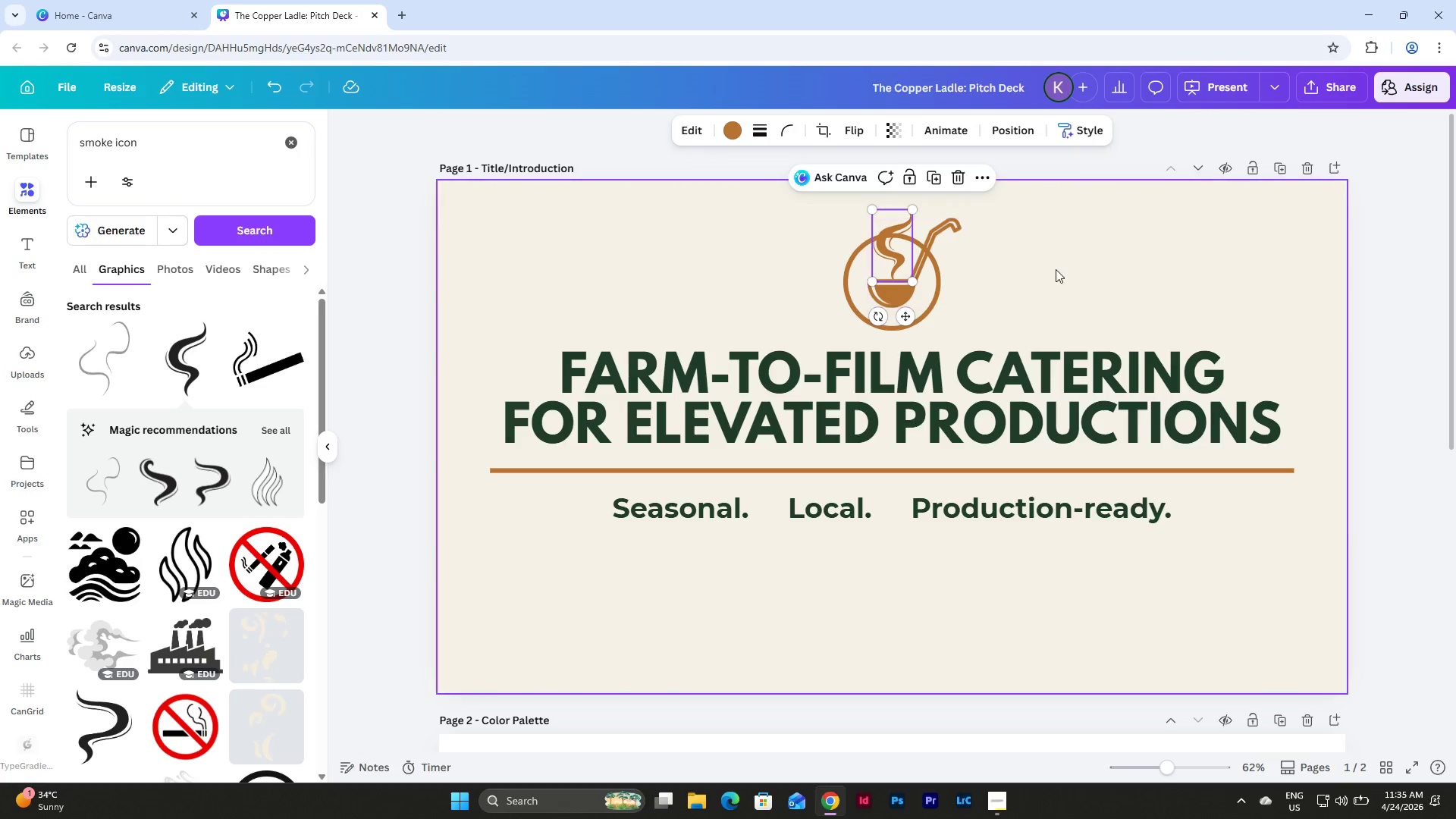 
left_click([1056, 269])
 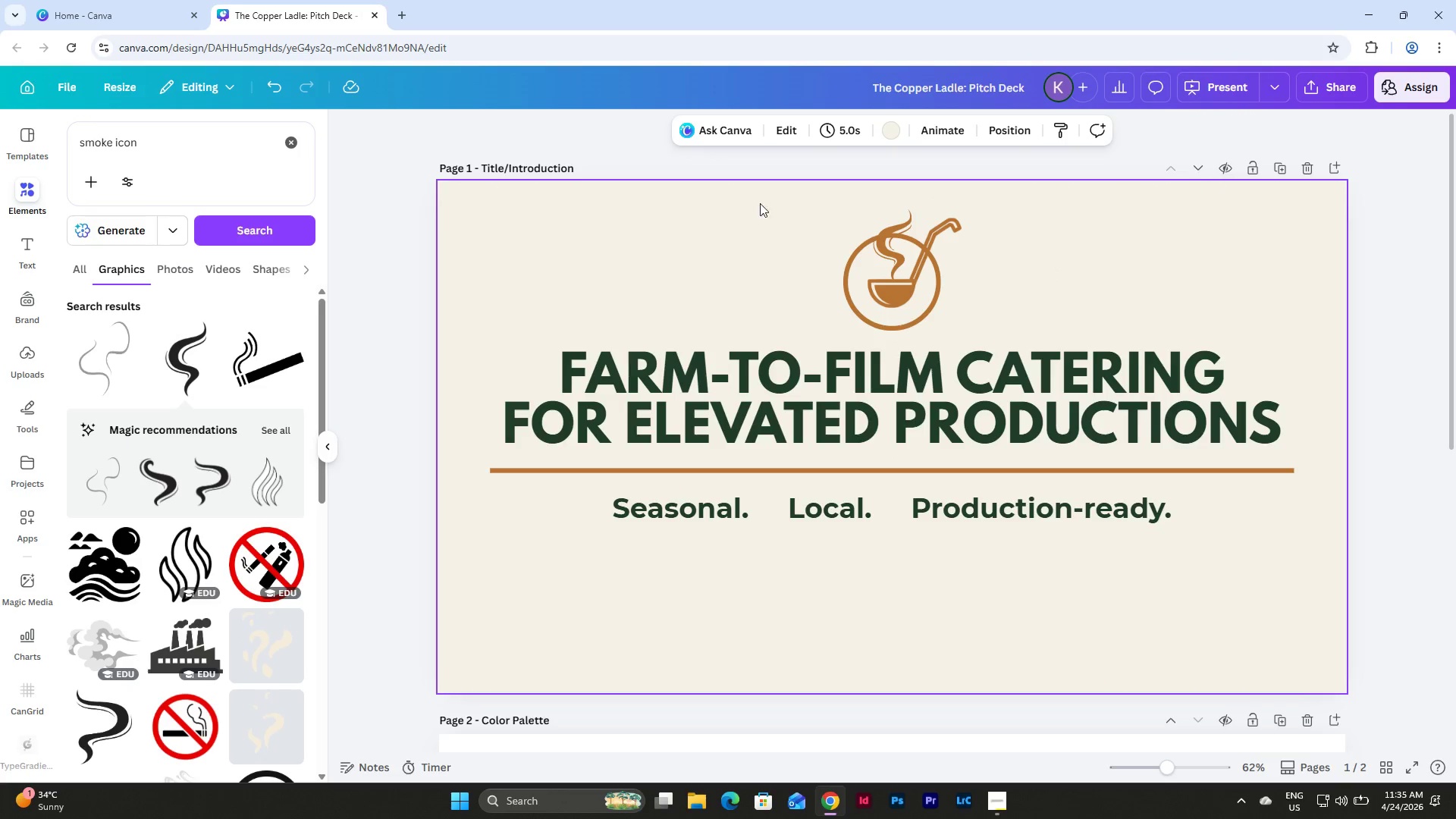 
left_click_drag(start_coordinate=[767, 209], to_coordinate=[991, 306])
 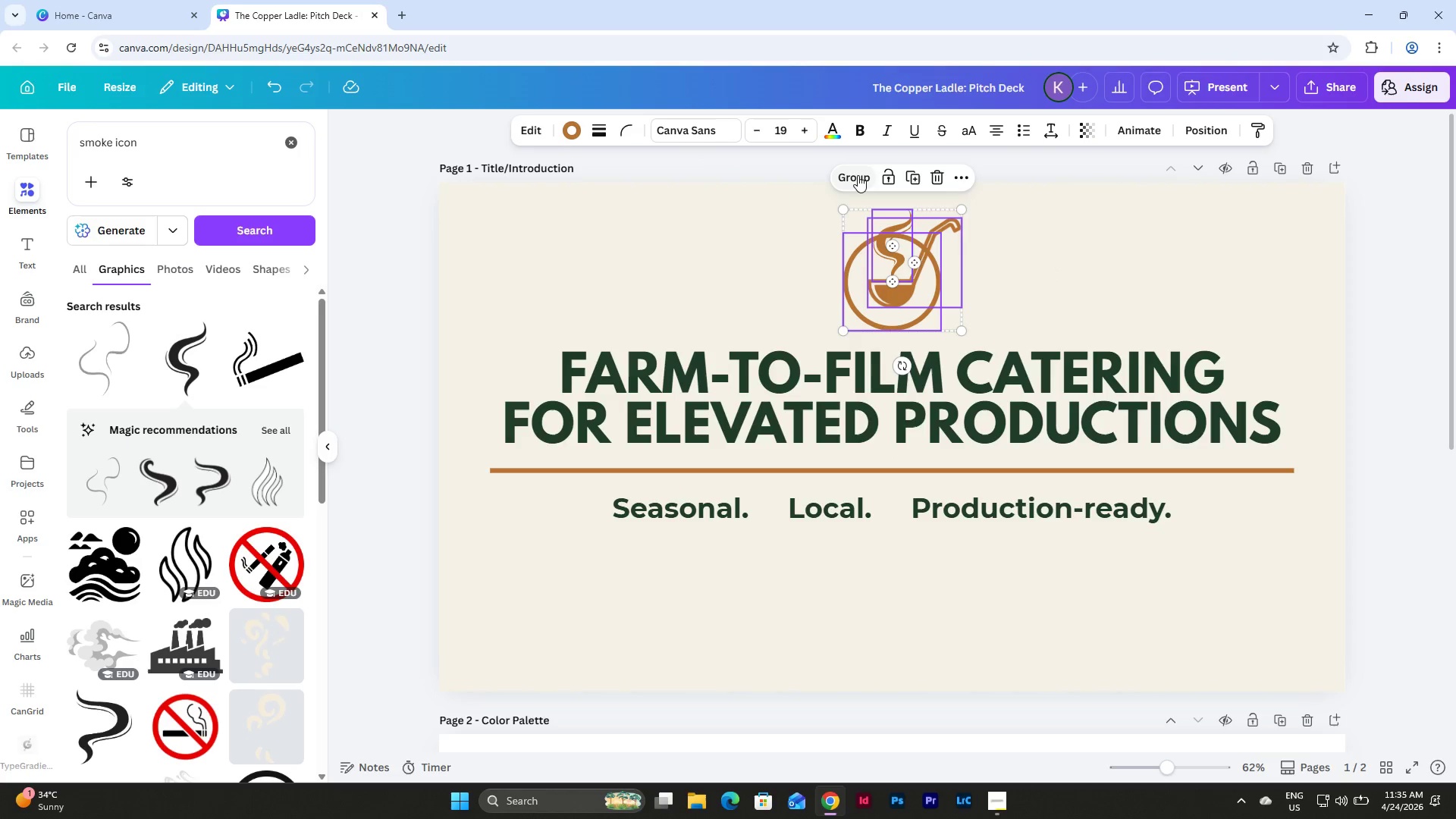 
left_click([858, 175])
 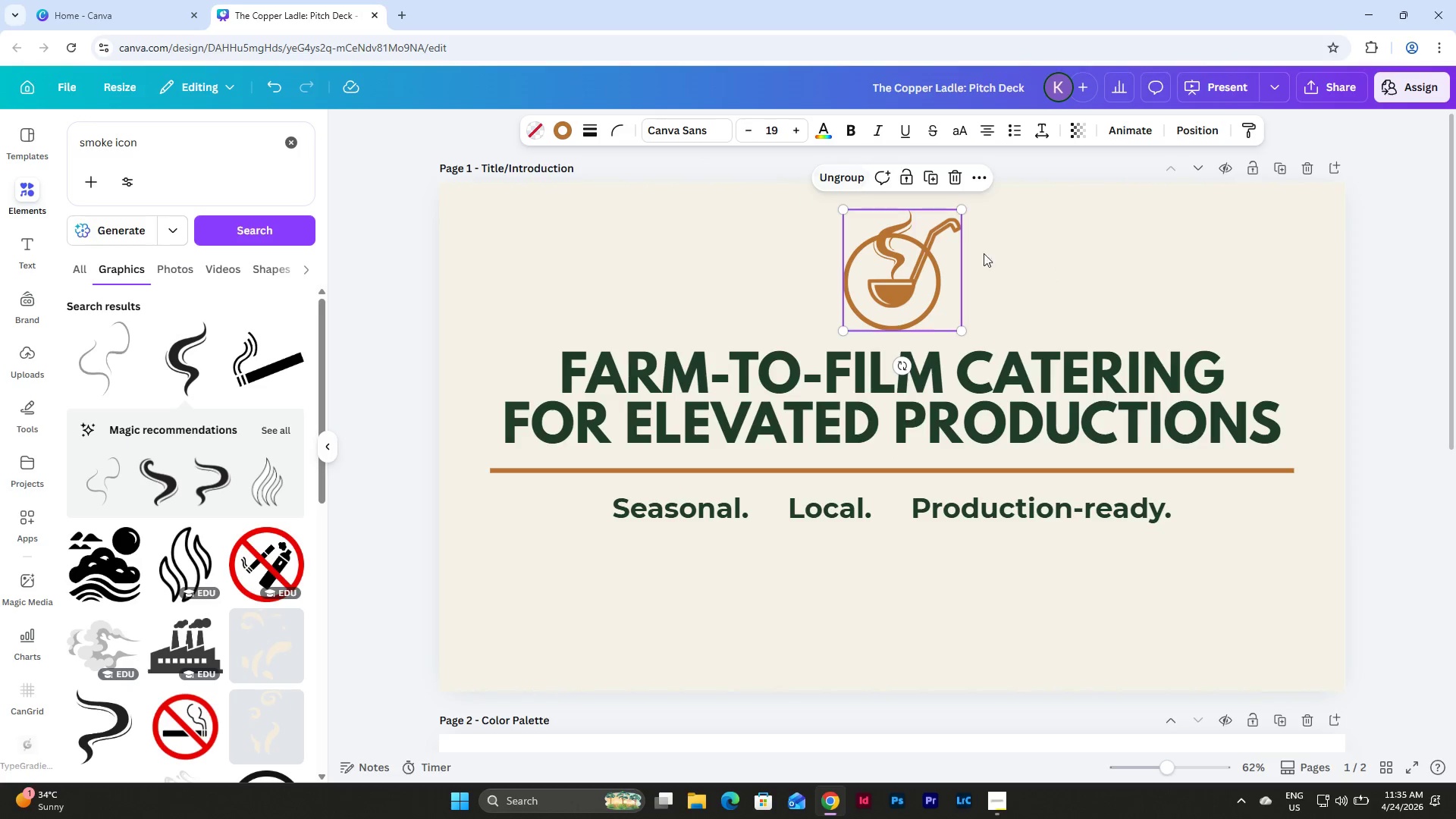 
left_click([1034, 280])
 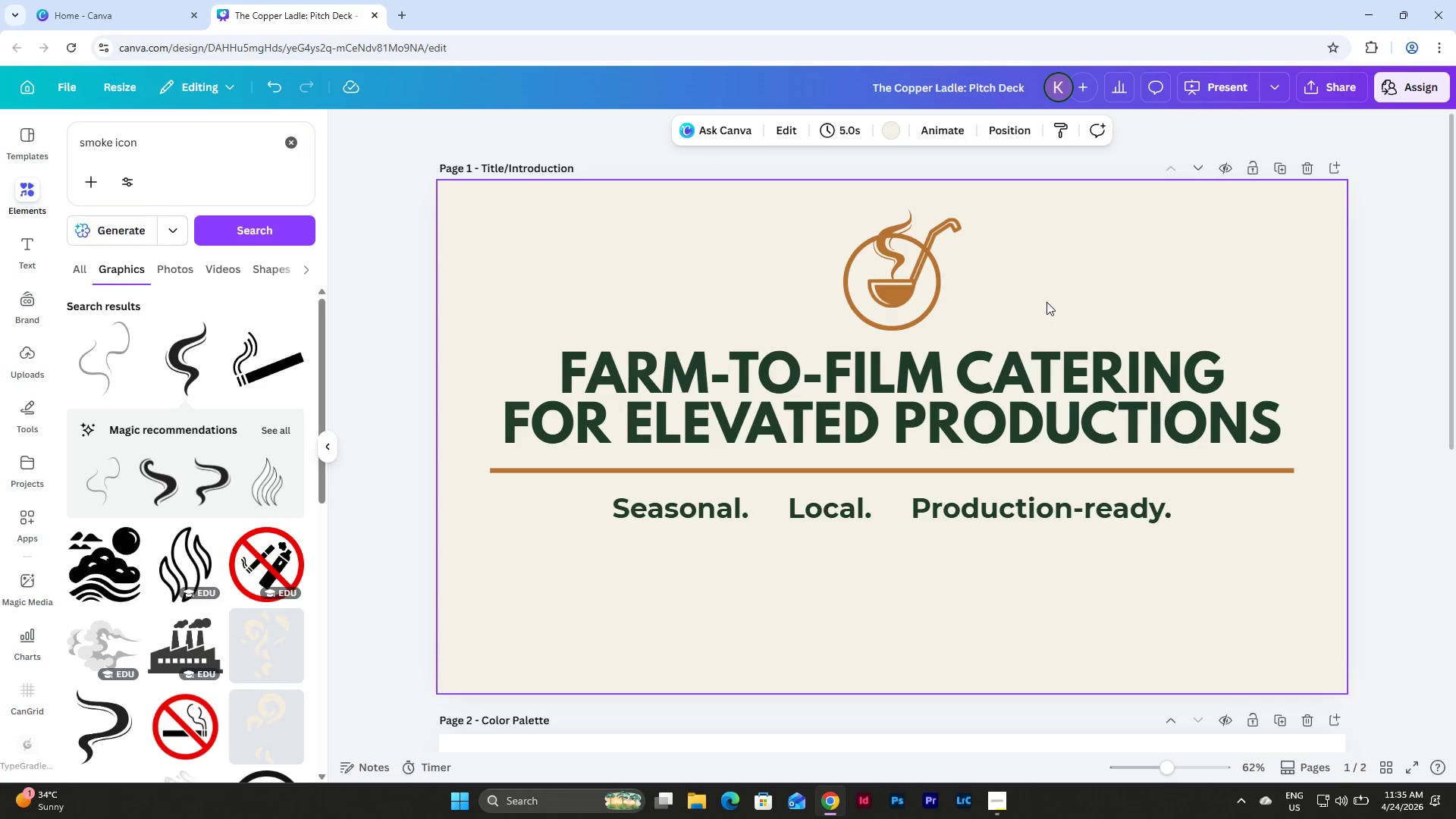 
wait(6.8)
 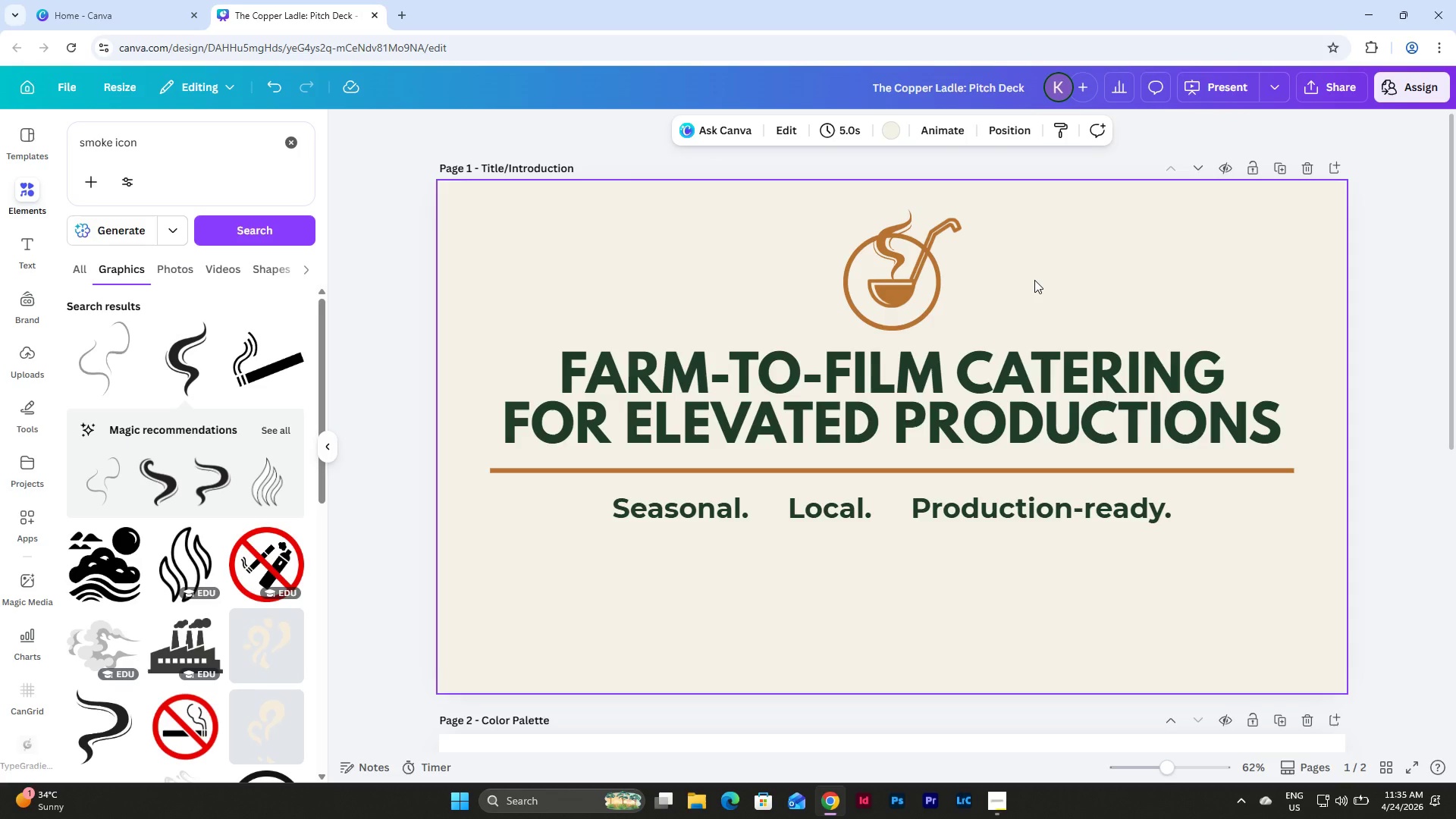 
left_click_drag(start_coordinate=[887, 284], to_coordinate=[884, 280])
 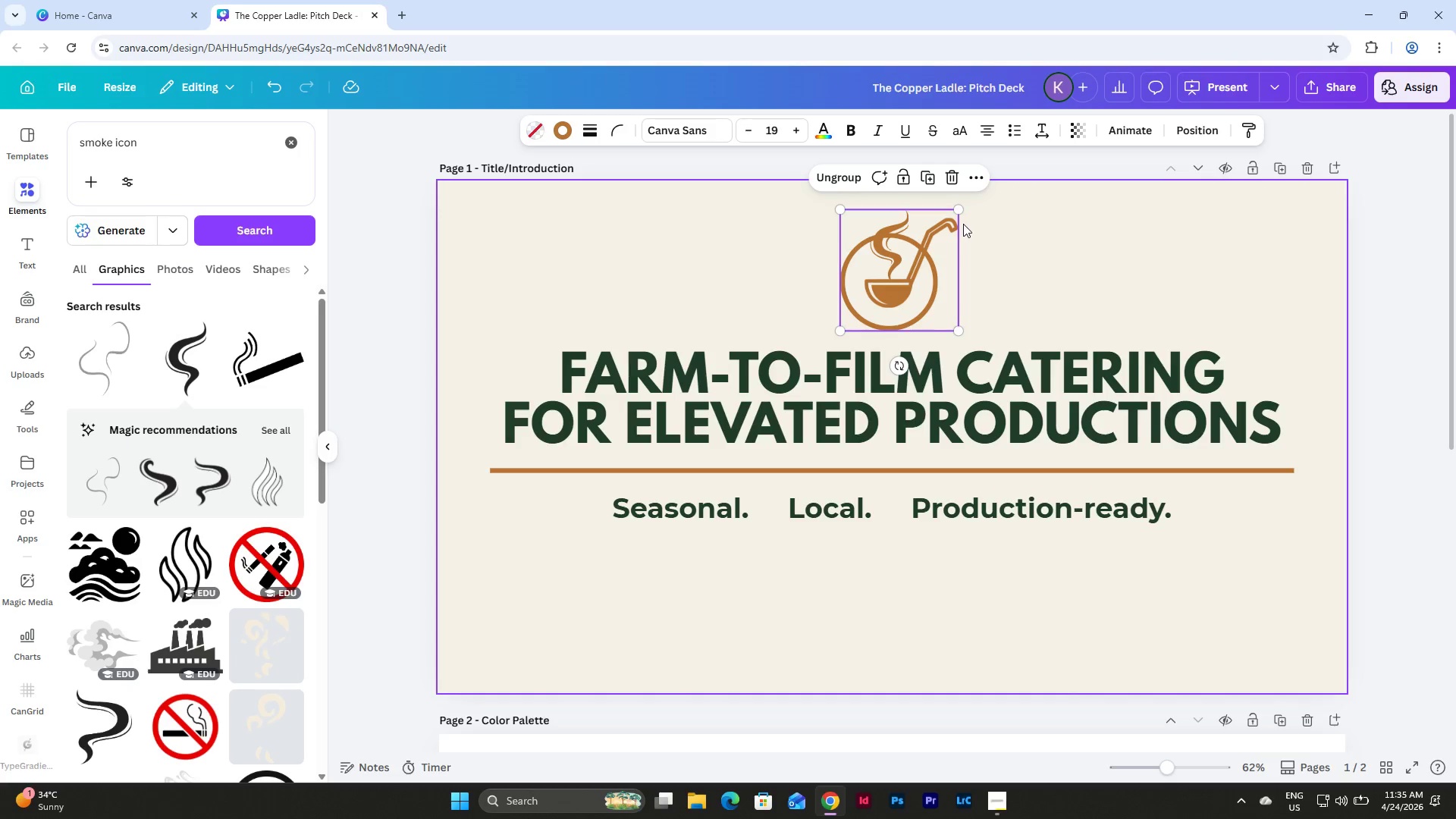 
left_click([1043, 243])
 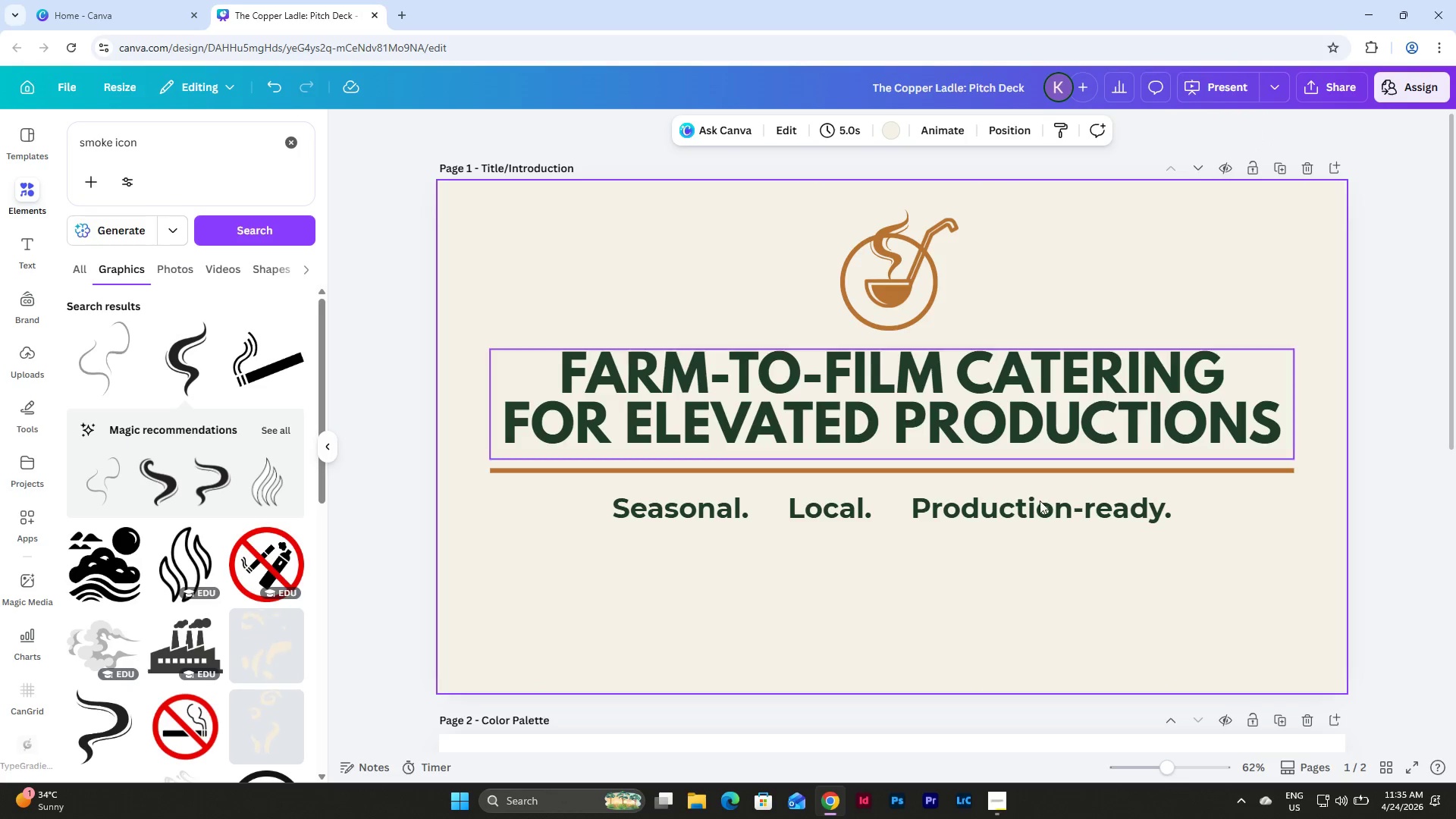 
left_click([1035, 598])
 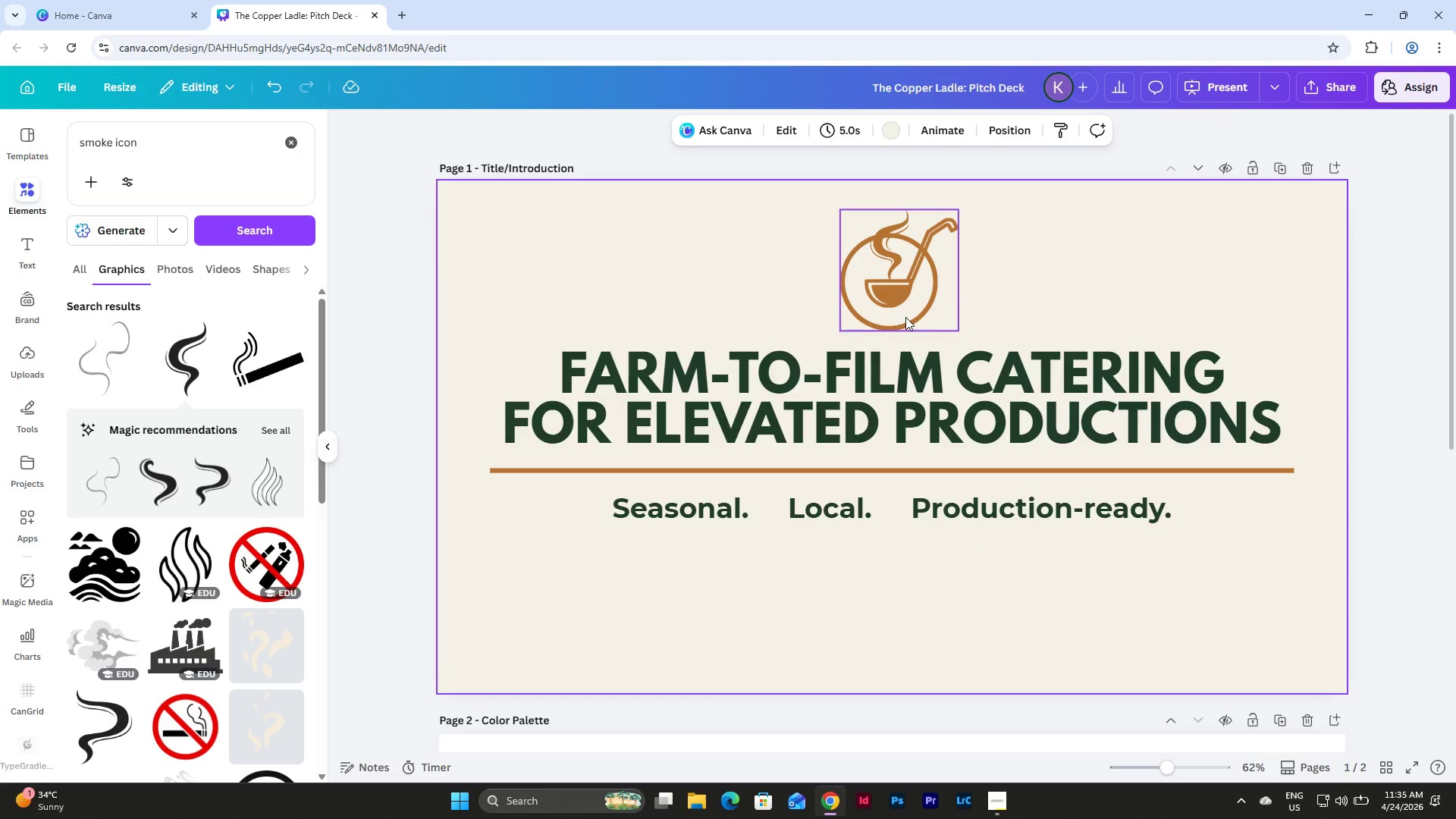 
wait(10.95)
 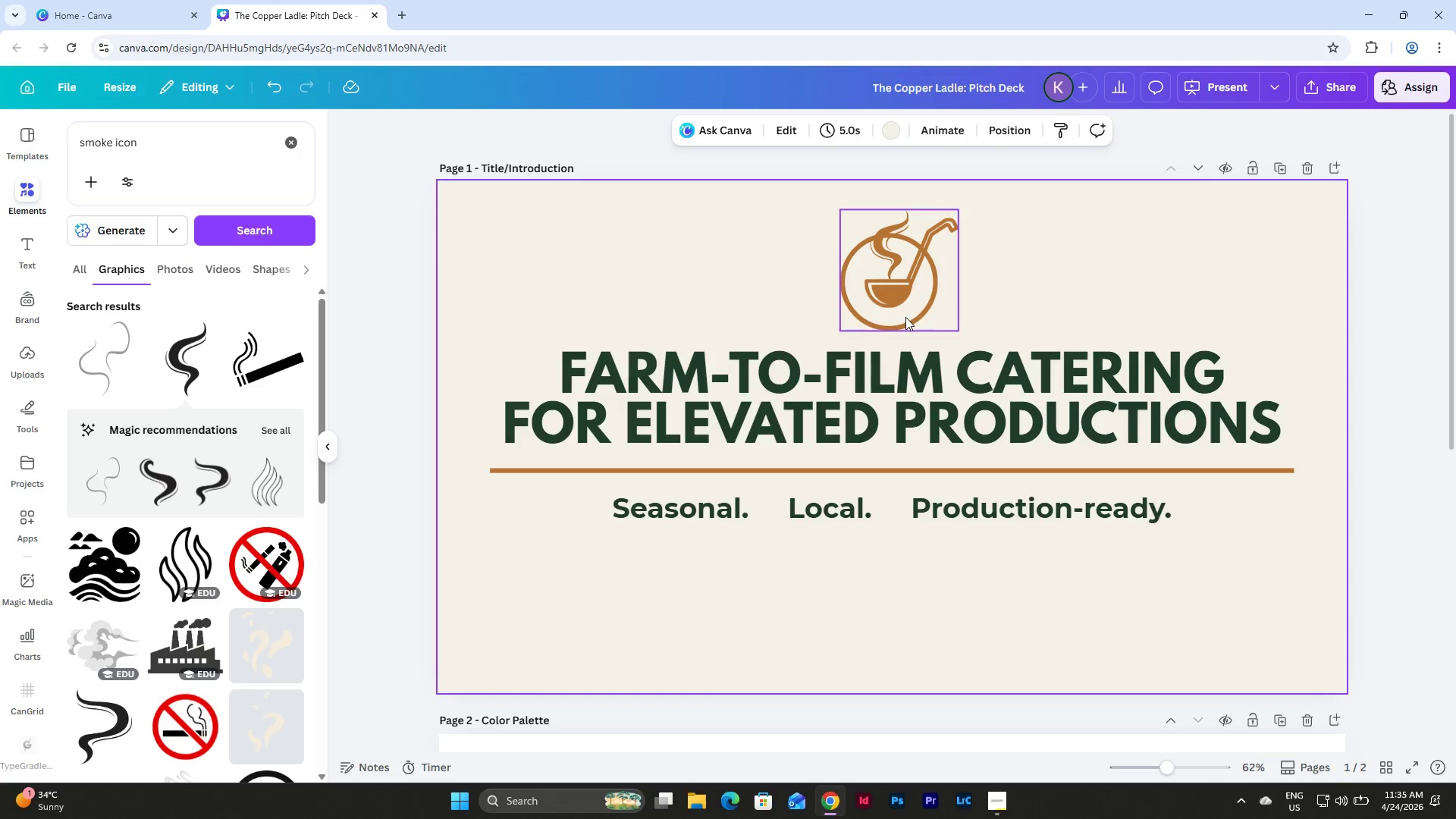 
left_click([23, 303])
 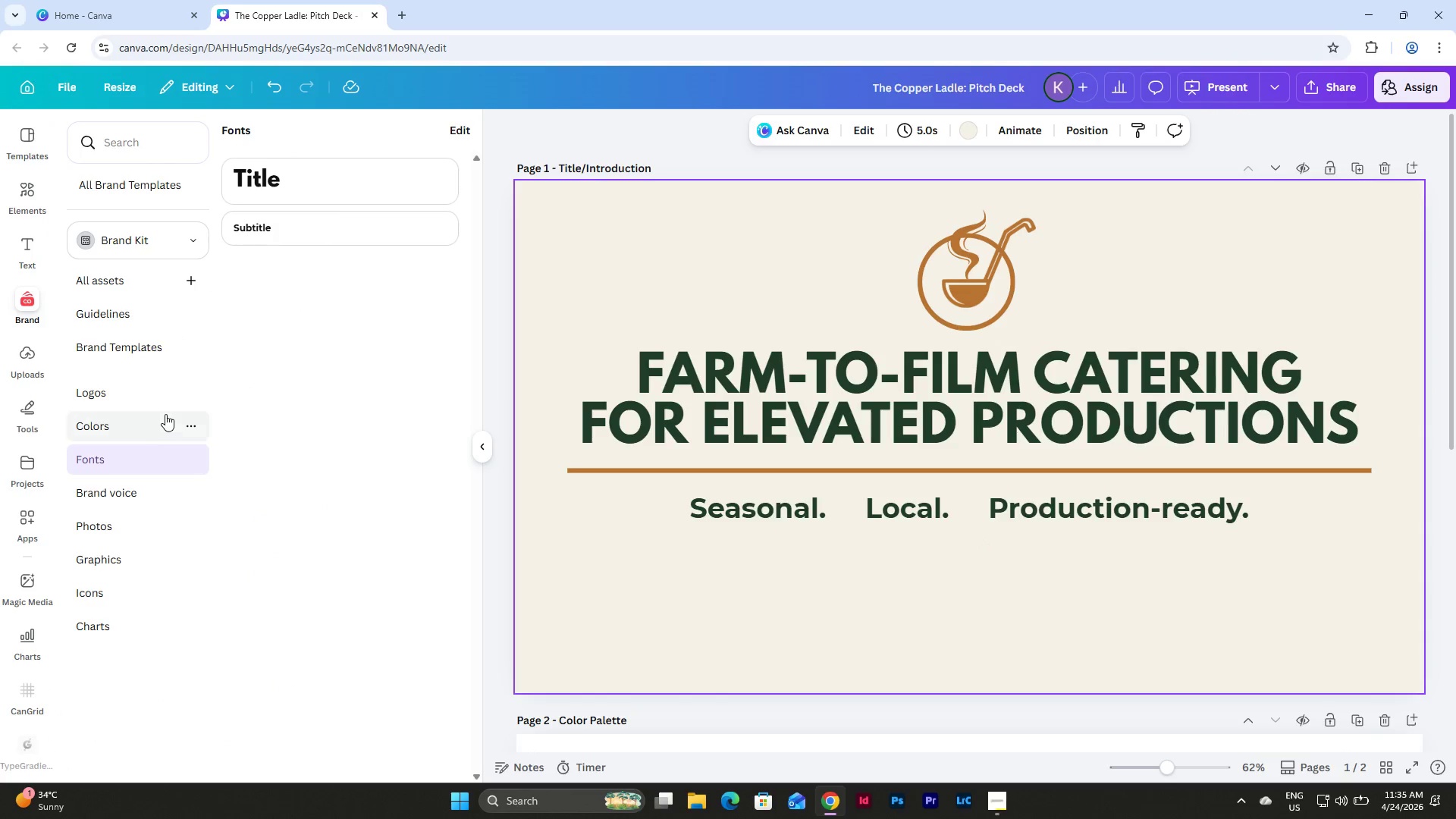 
left_click([460, 126])
 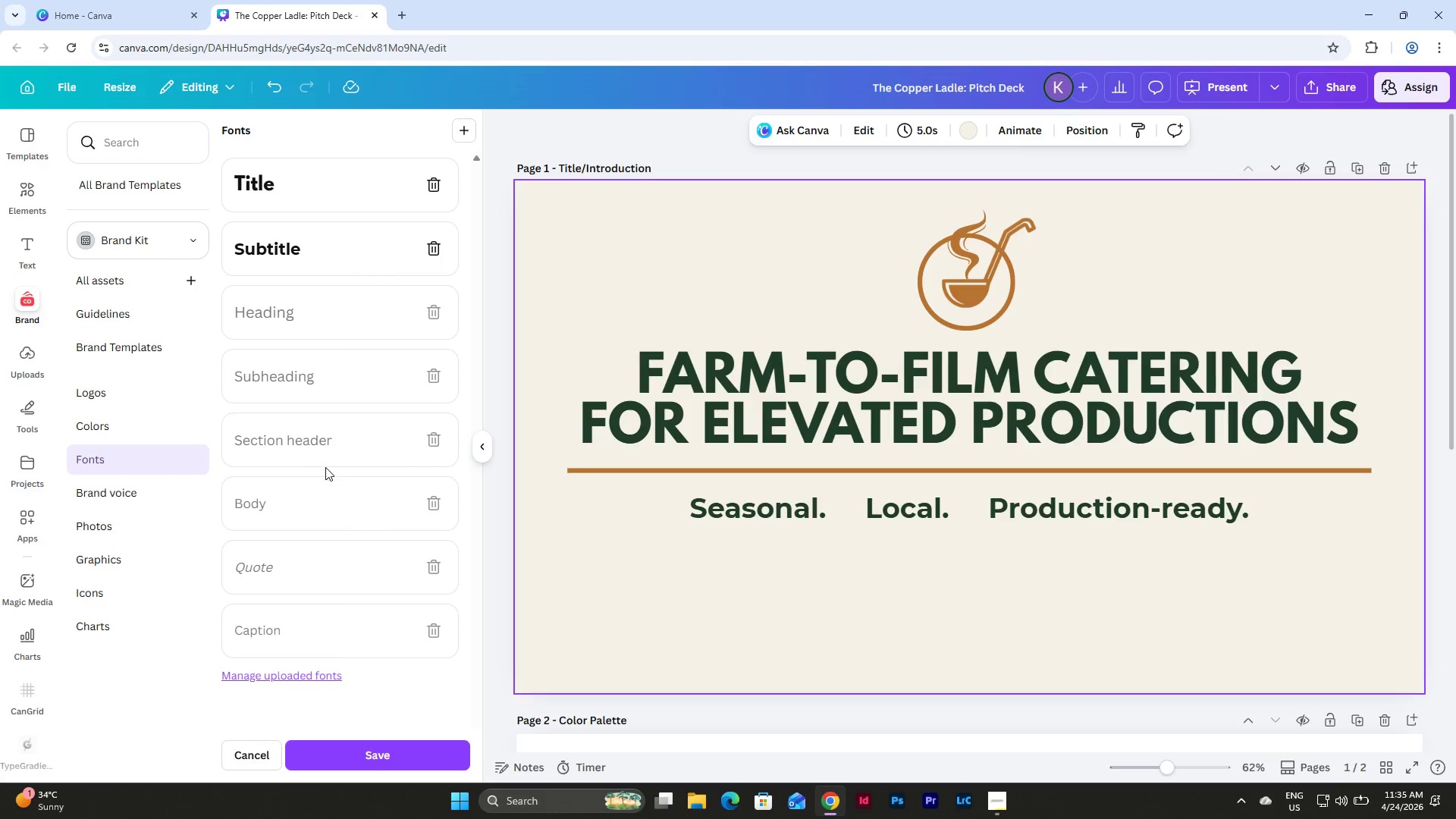 
left_click([322, 496])
 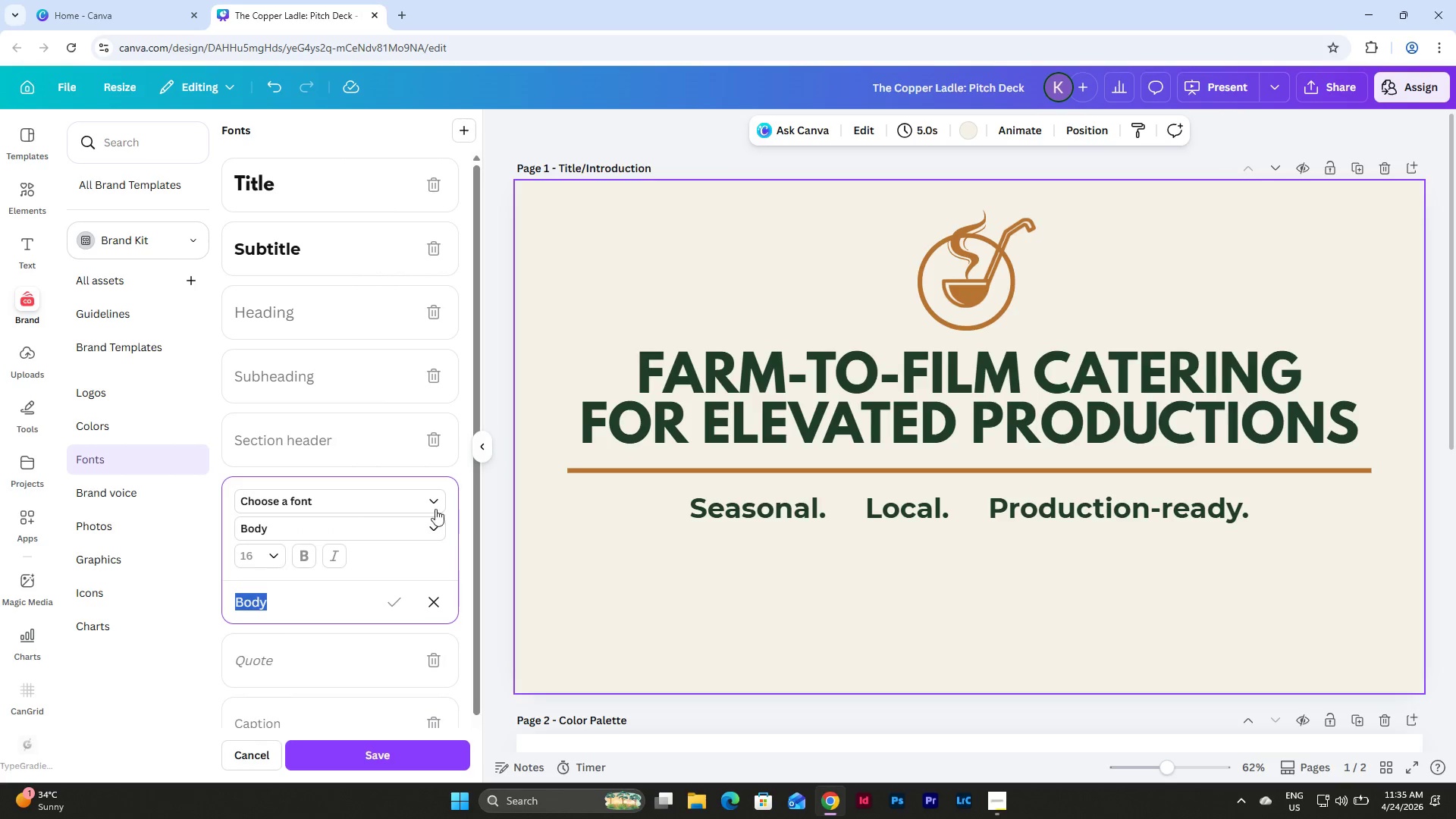 
left_click([421, 506])
 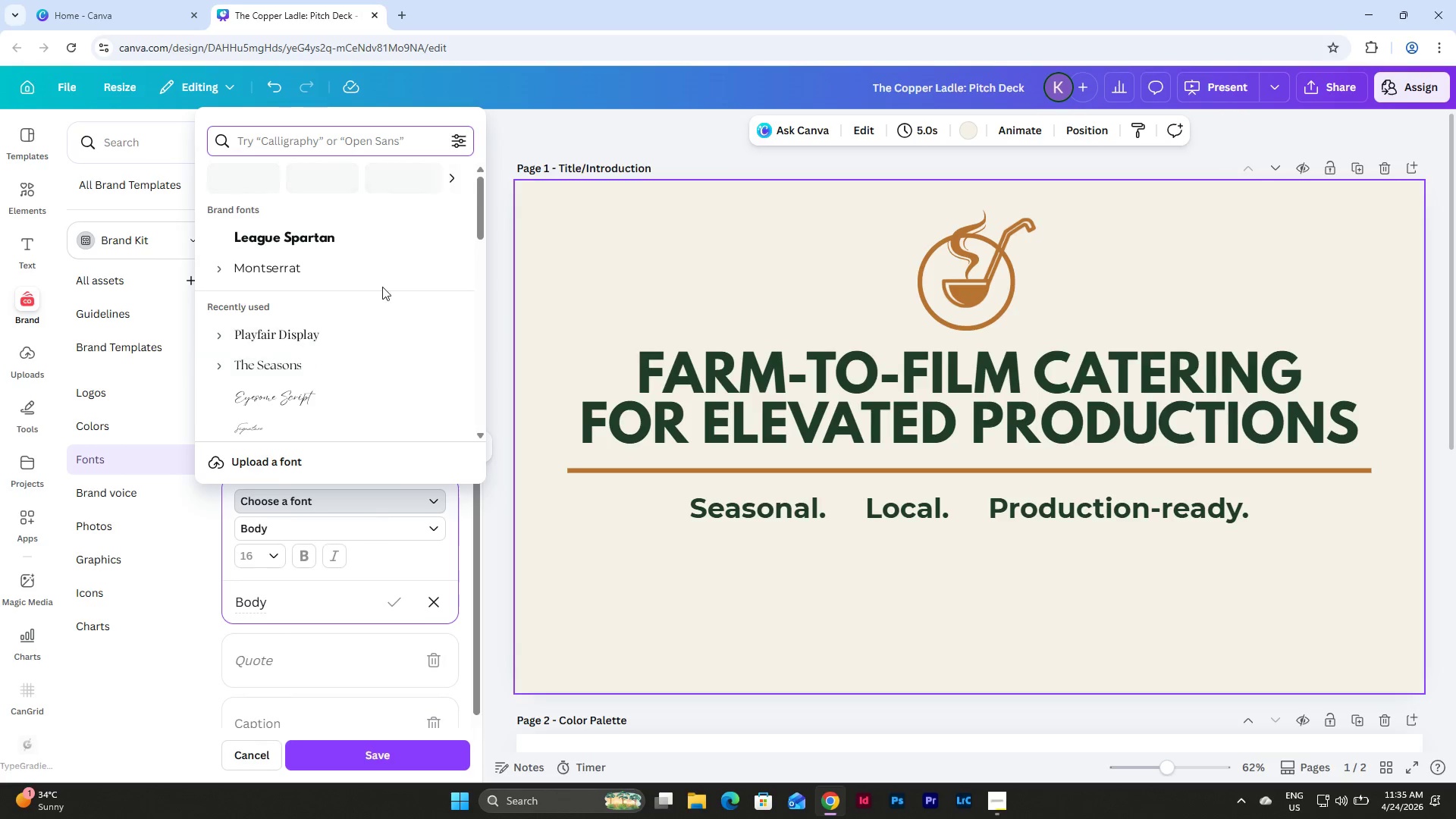 
left_click([377, 272])
 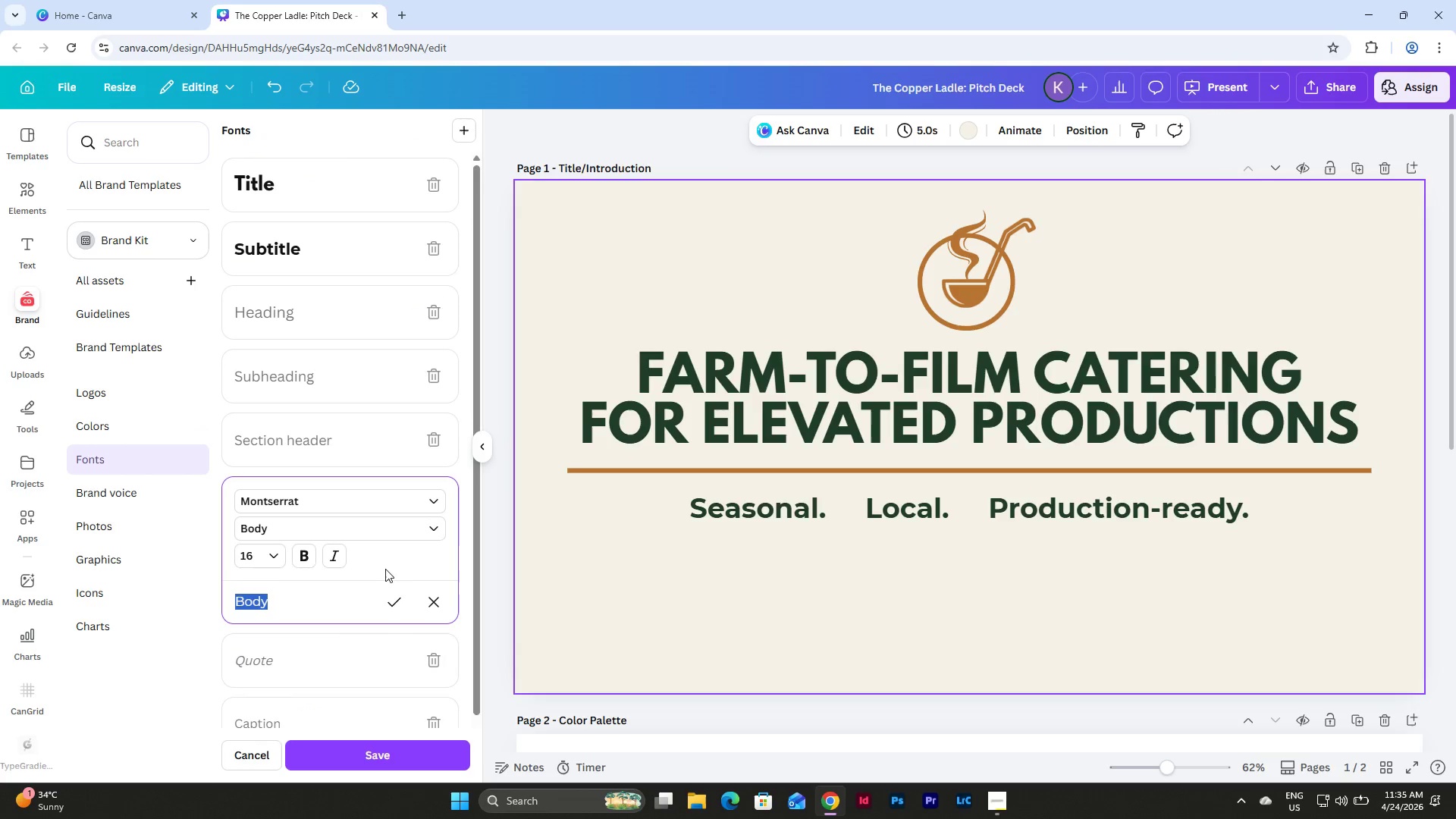 
left_click([425, 525])
 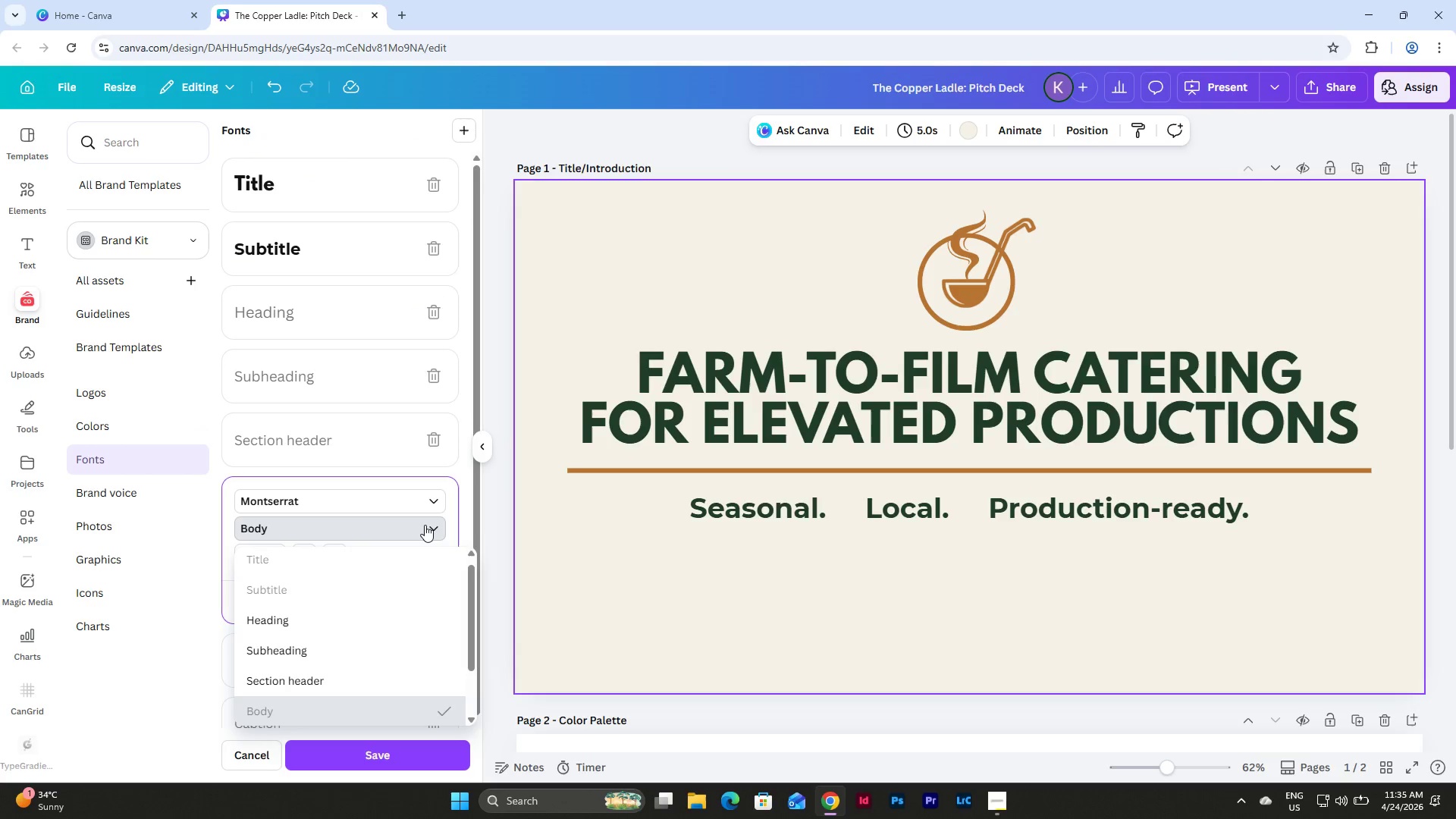 
left_click([425, 525])
 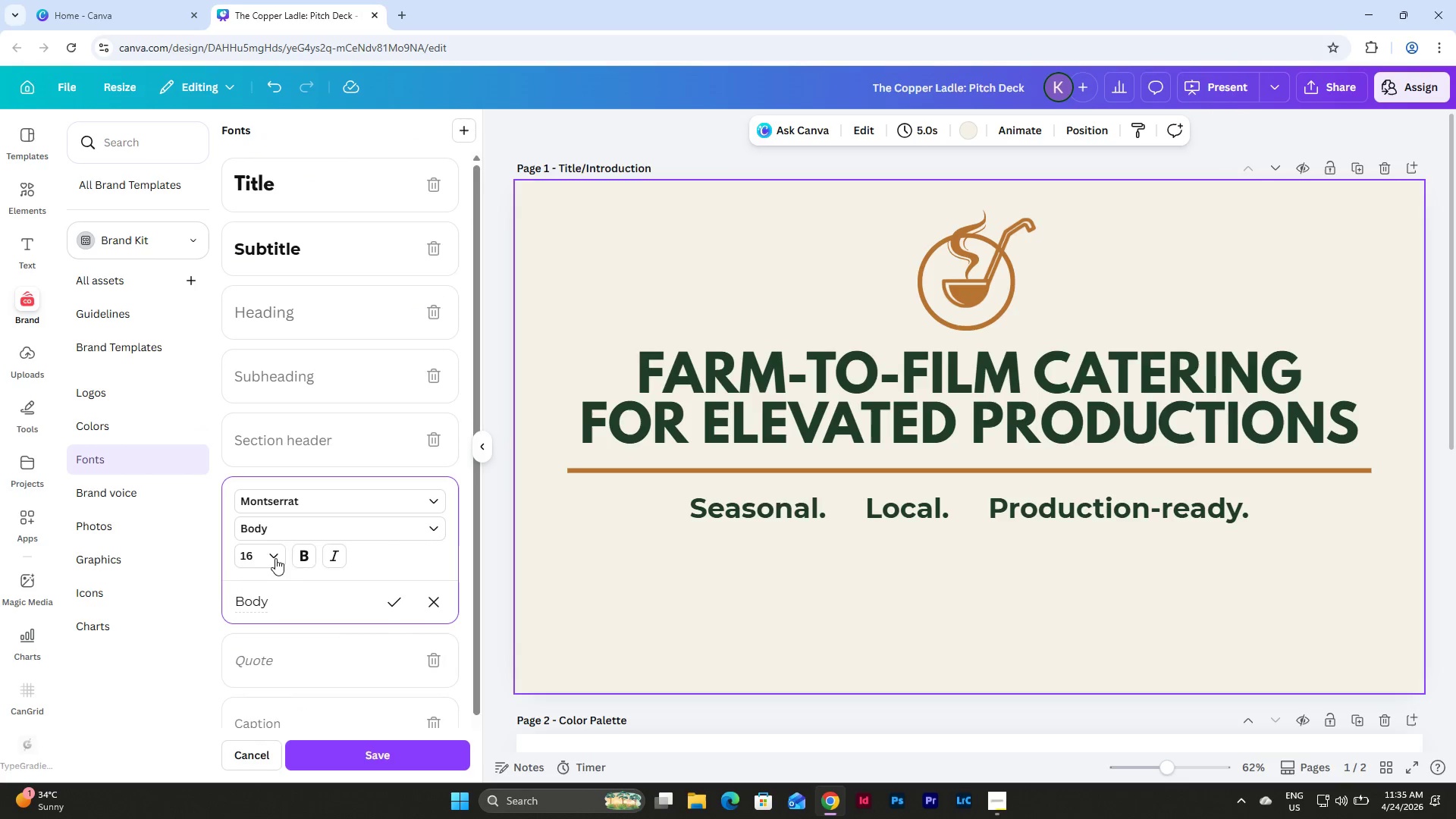 
left_click([268, 547])
 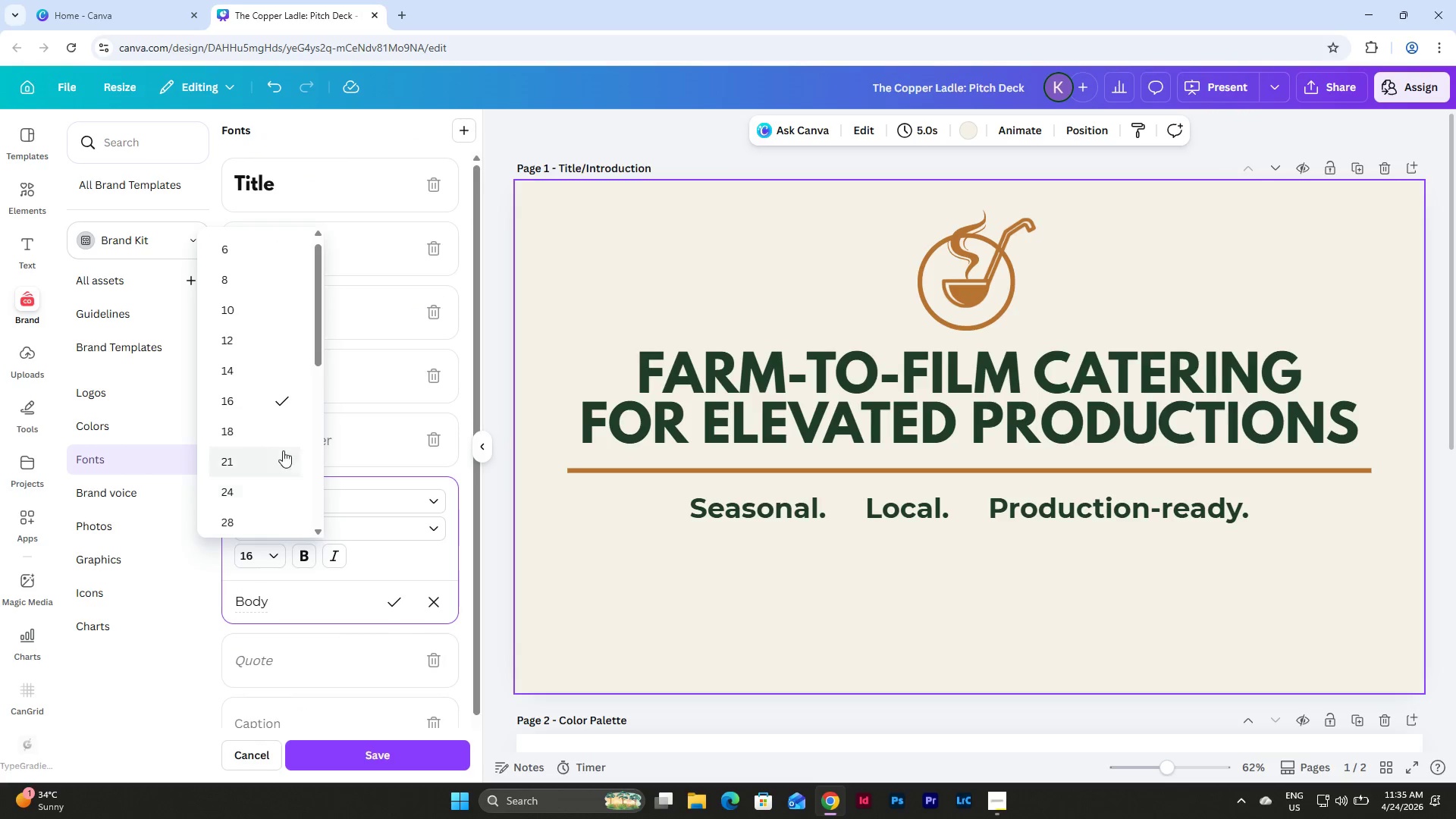 
left_click([286, 432])
 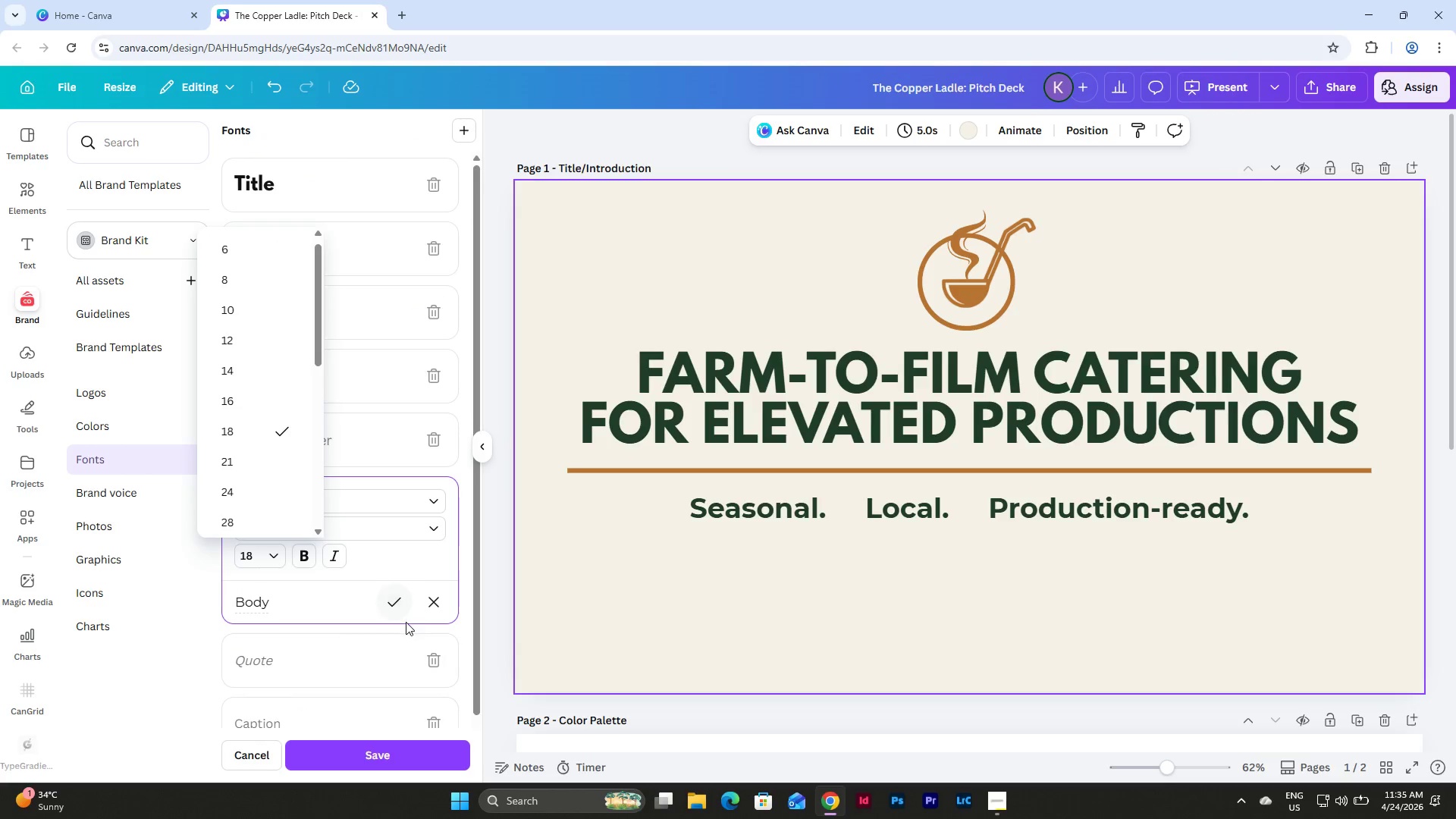 
mouse_move([388, 588])
 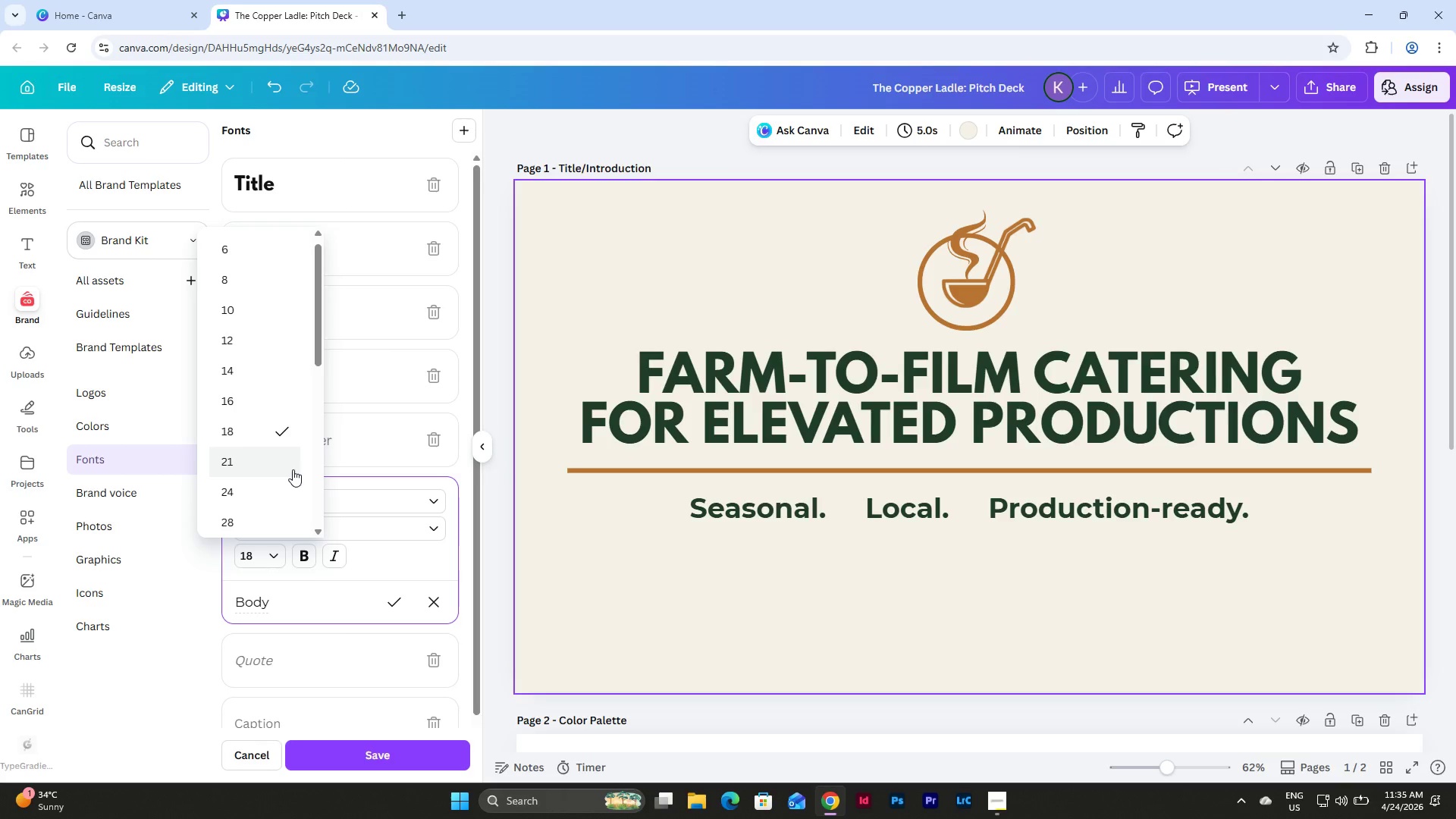 
left_click([293, 469])
 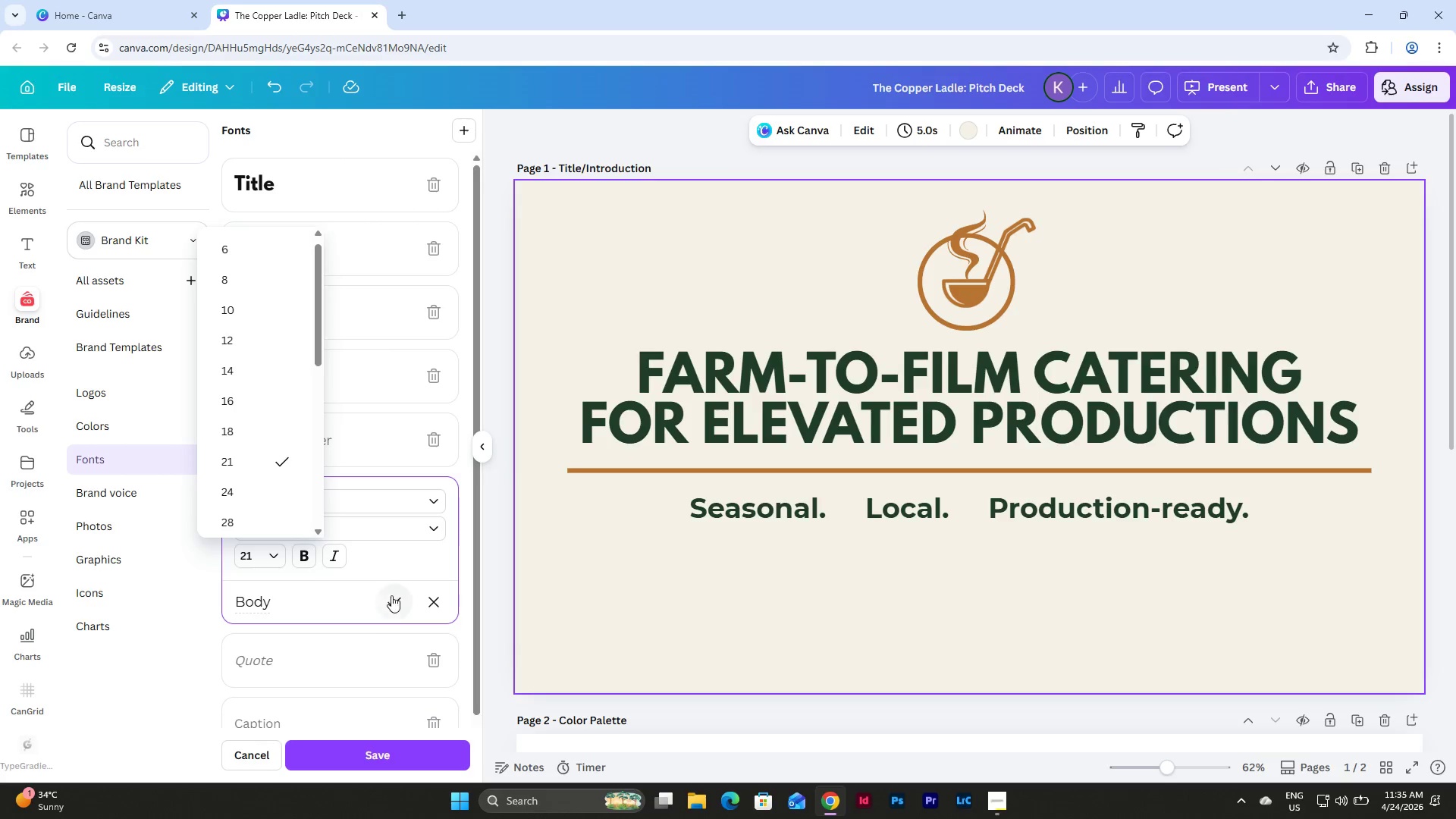 
left_click([394, 601])
 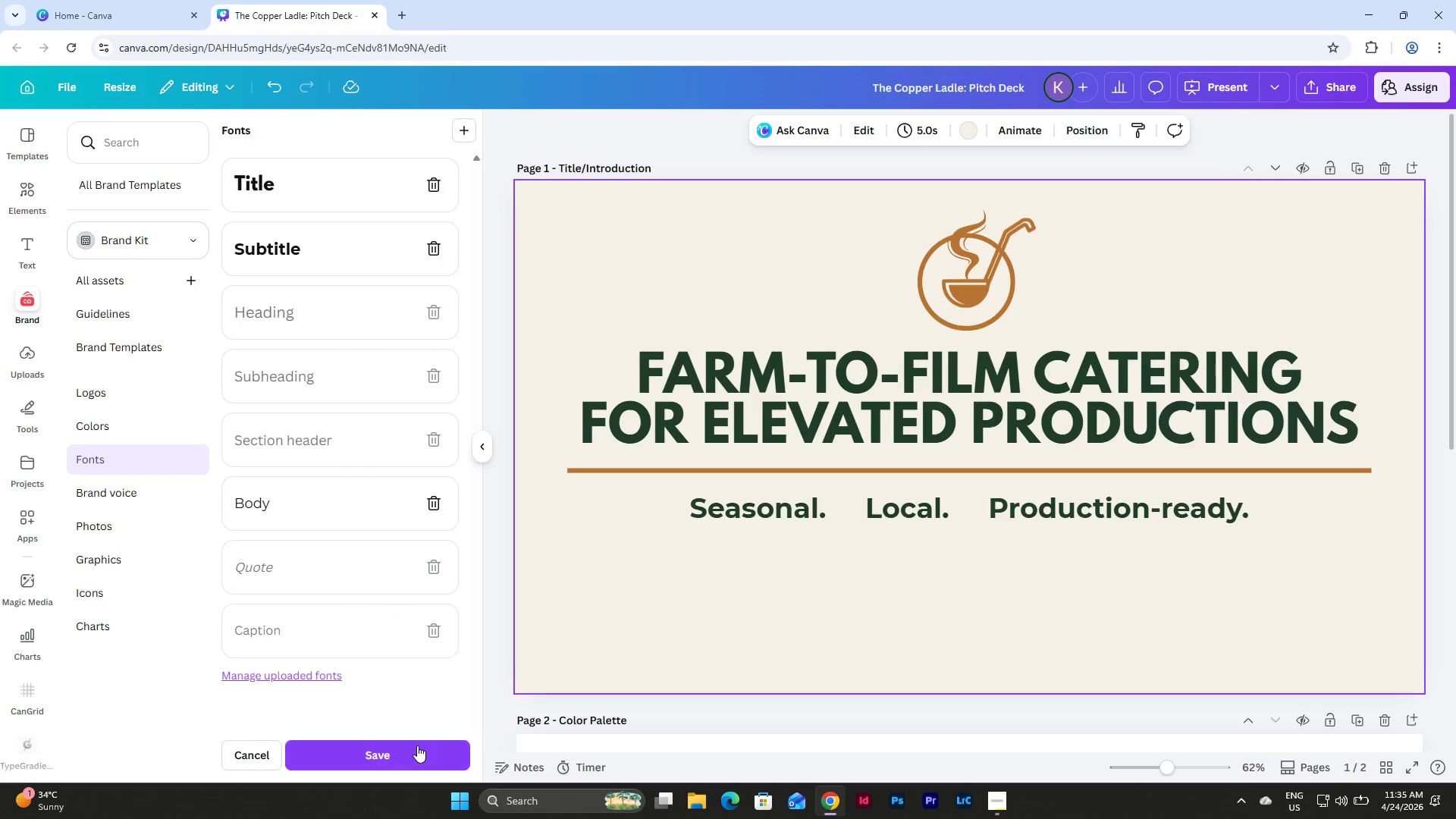 
left_click([410, 752])
 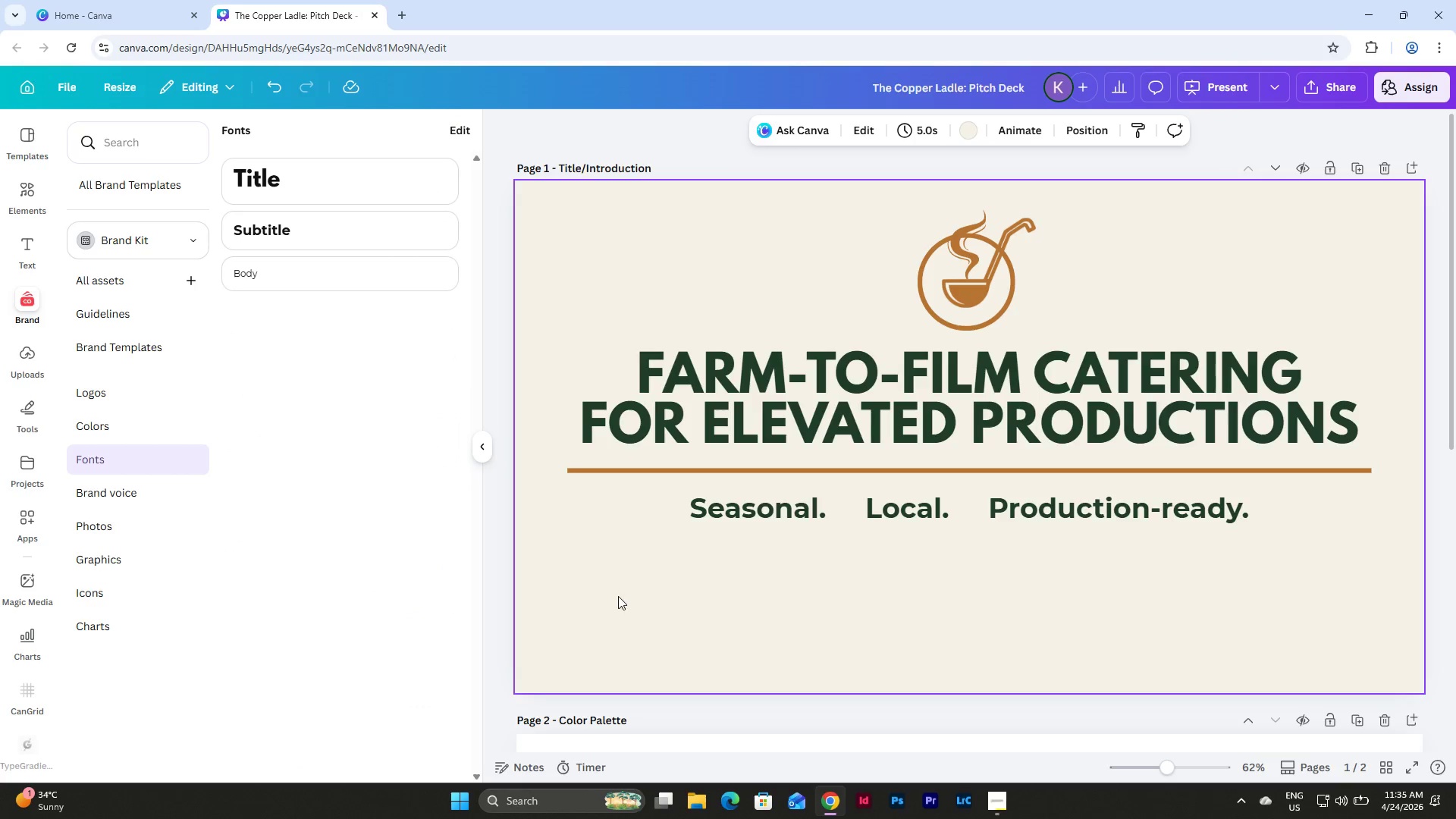 
left_click([288, 290])
 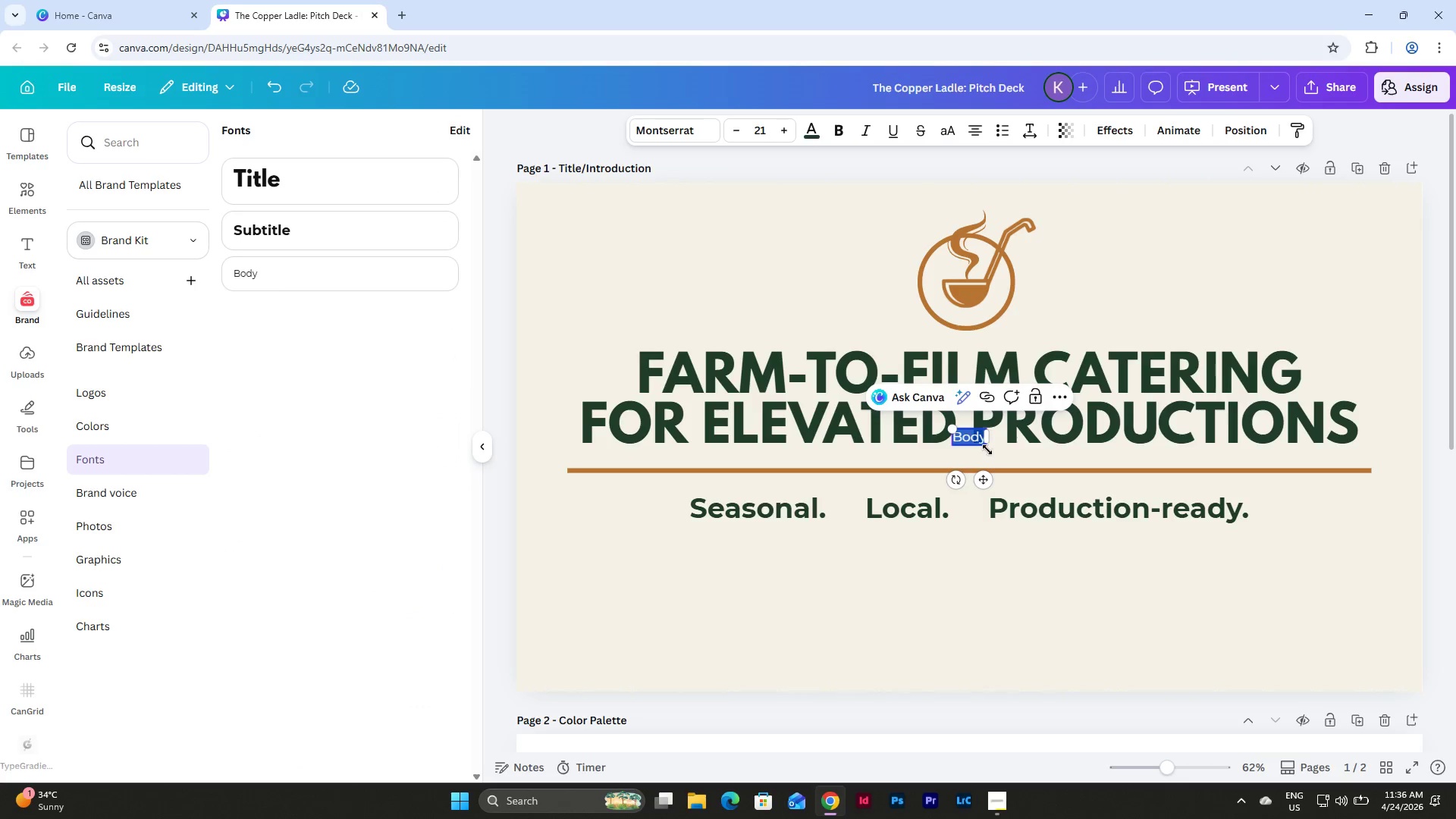 
left_click_drag(start_coordinate=[987, 484], to_coordinate=[988, 627])
 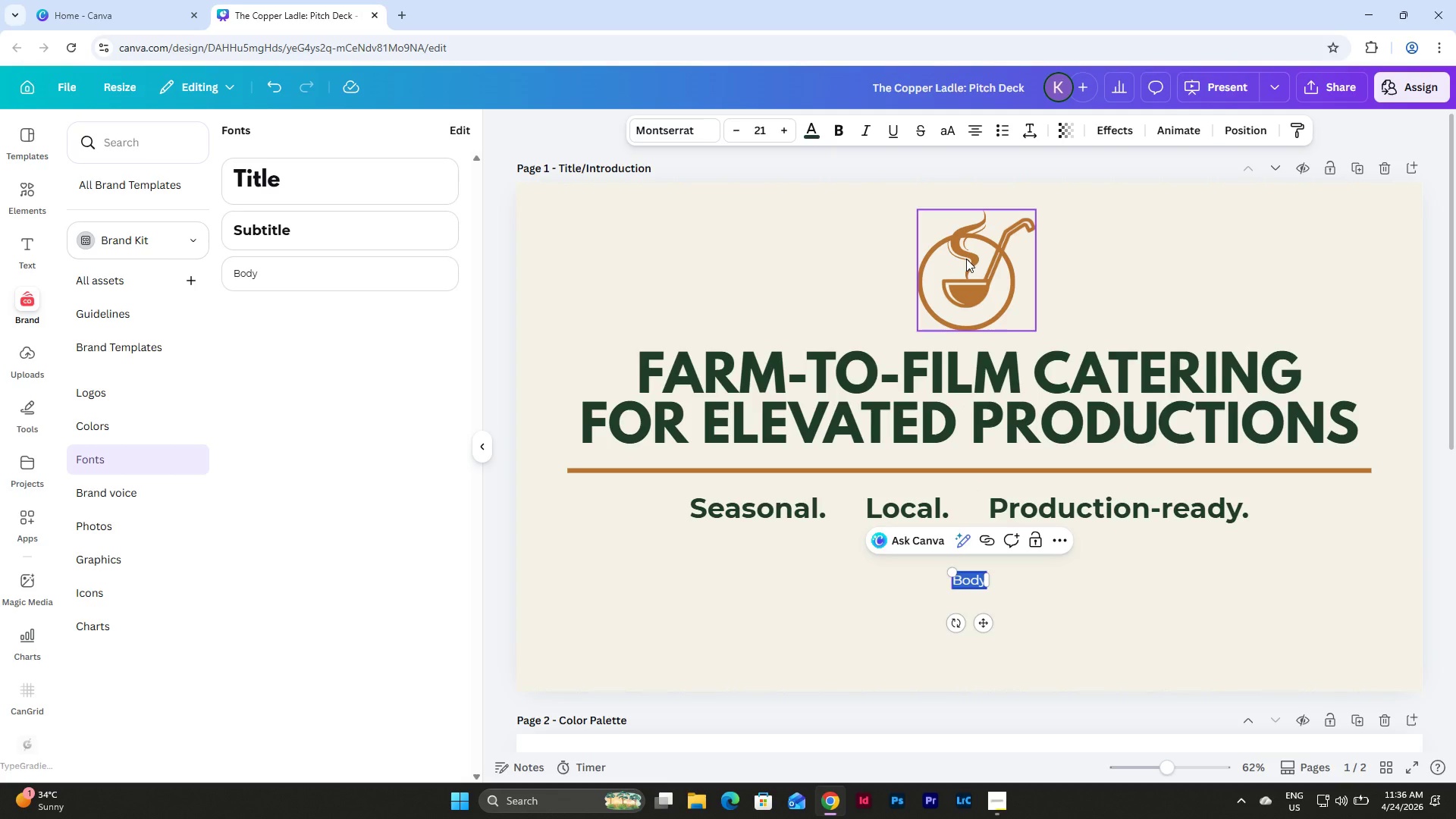 
left_click_drag(start_coordinate=[982, 270], to_coordinate=[978, 273])
 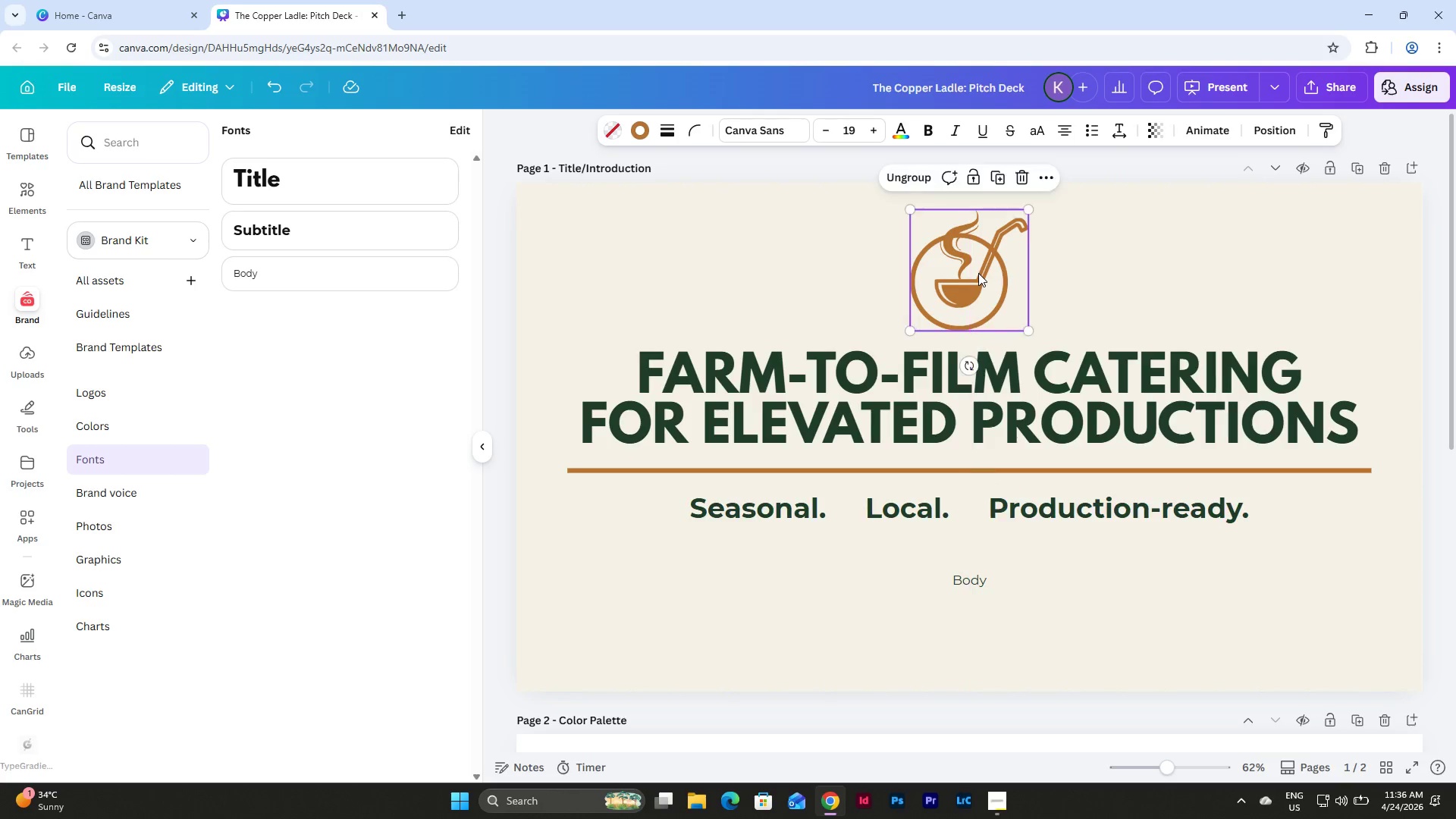 
left_click([978, 273])
 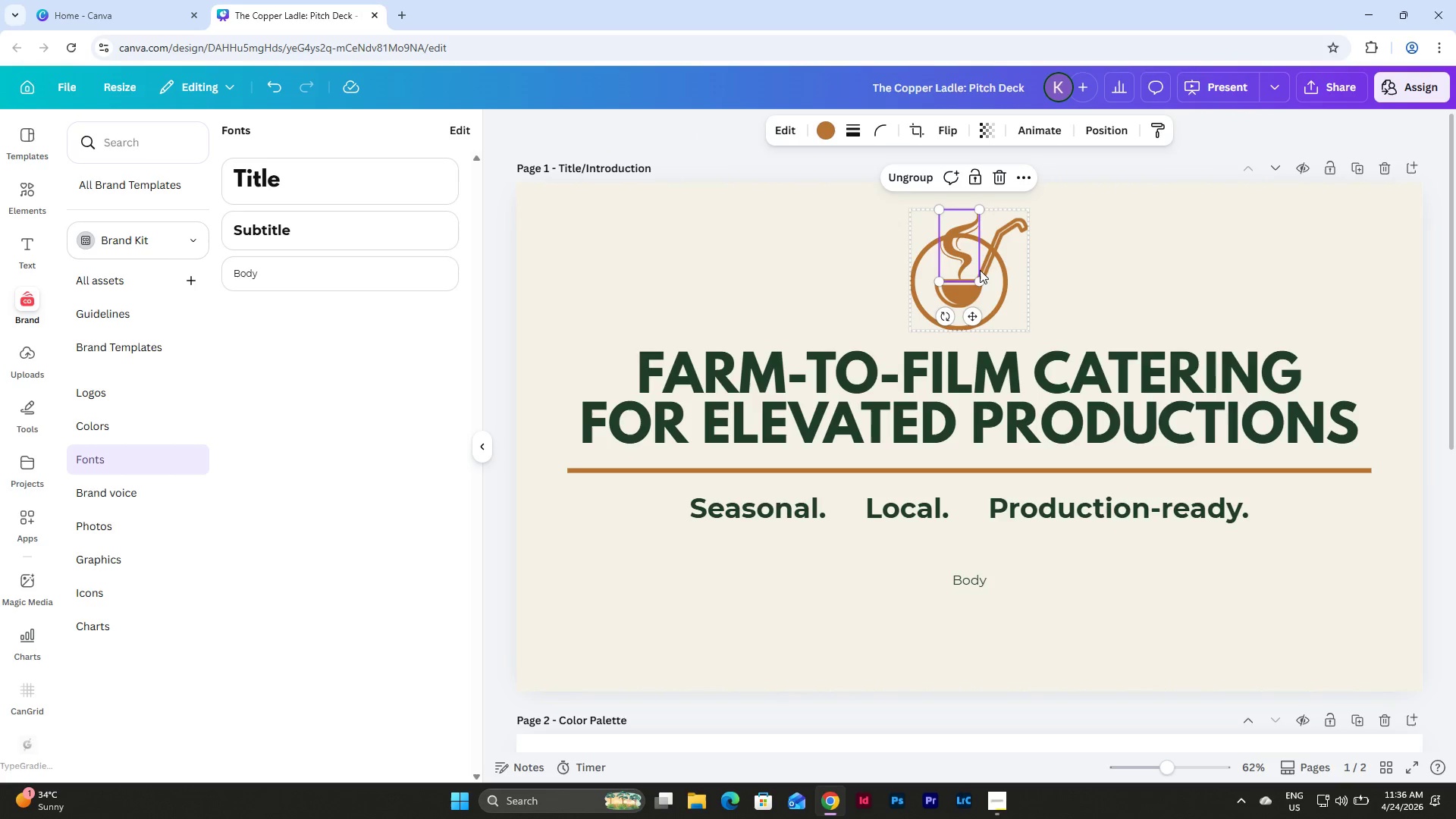 
left_click_drag(start_coordinate=[968, 271], to_coordinate=[973, 271])
 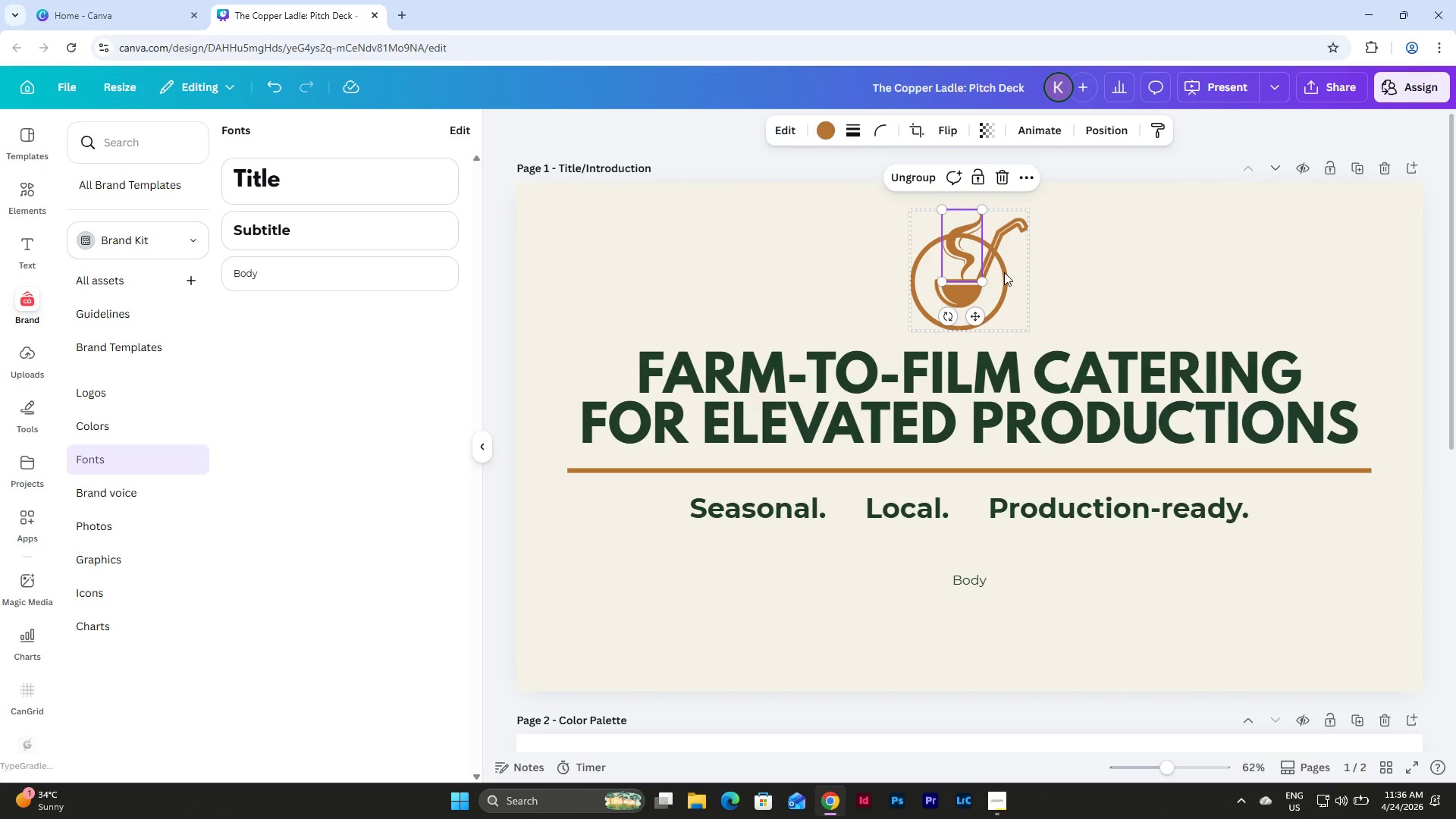 
key(Control+Z)
 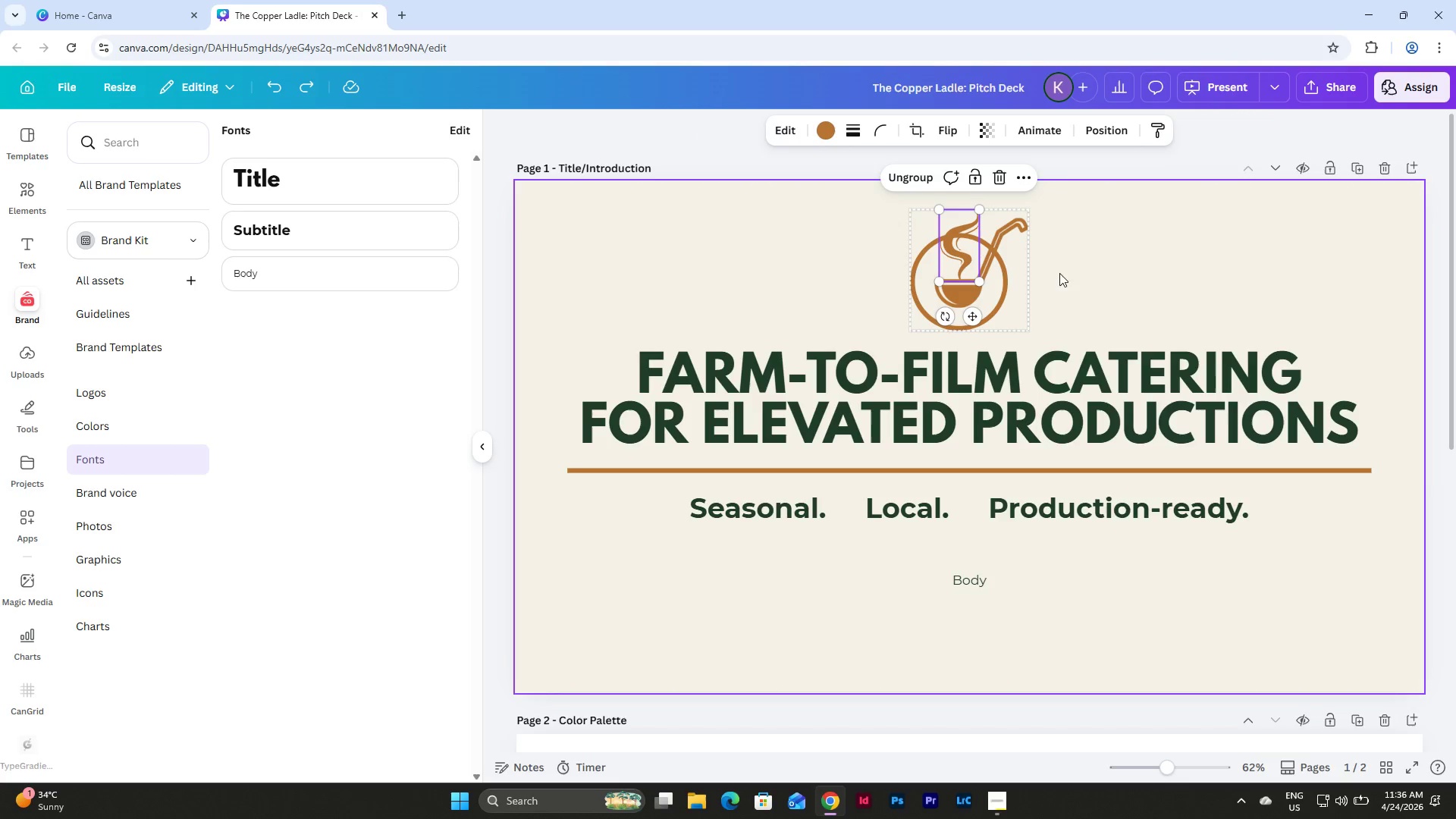 
left_click([1066, 273])
 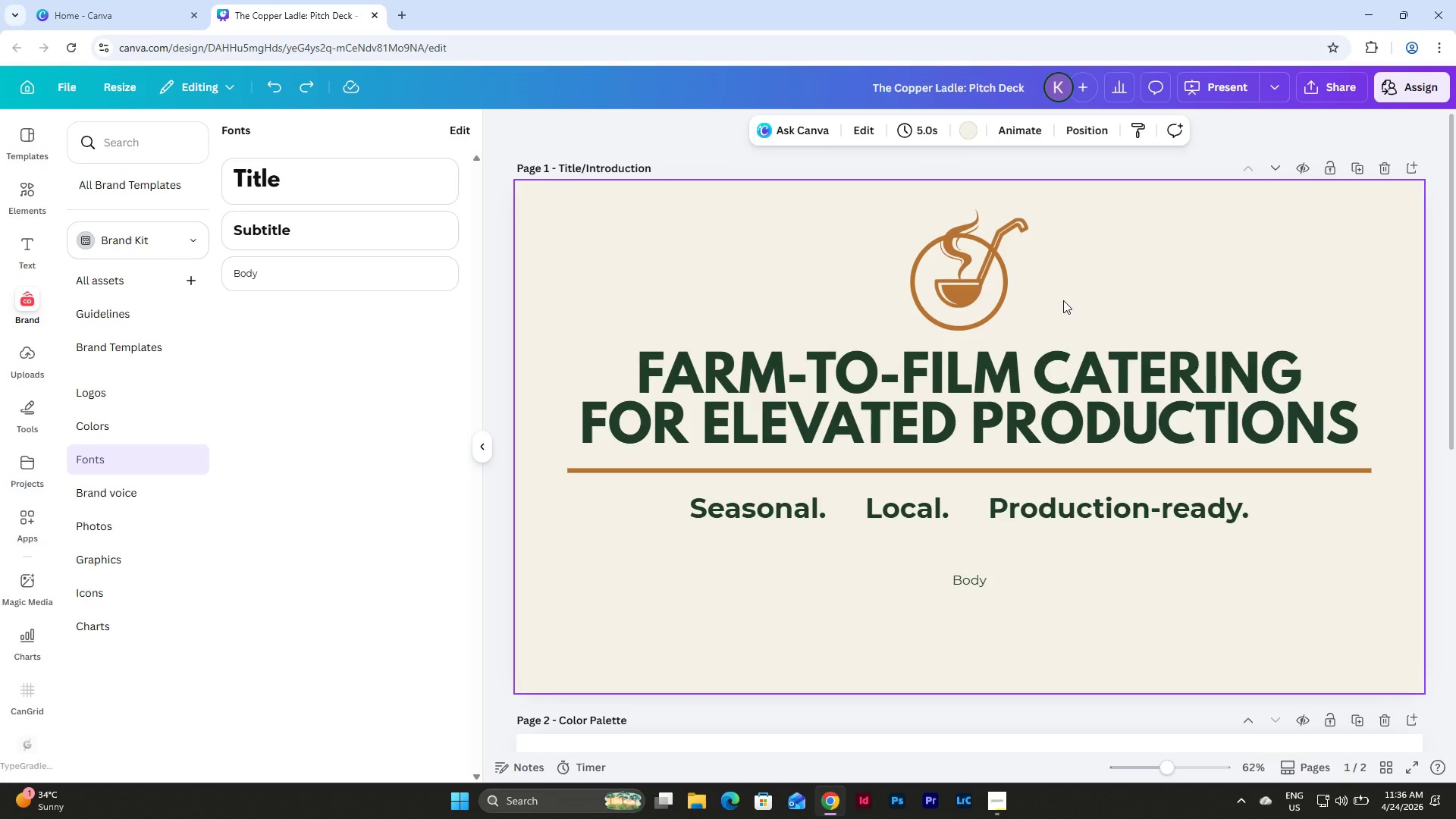 
key(Control+Z)
 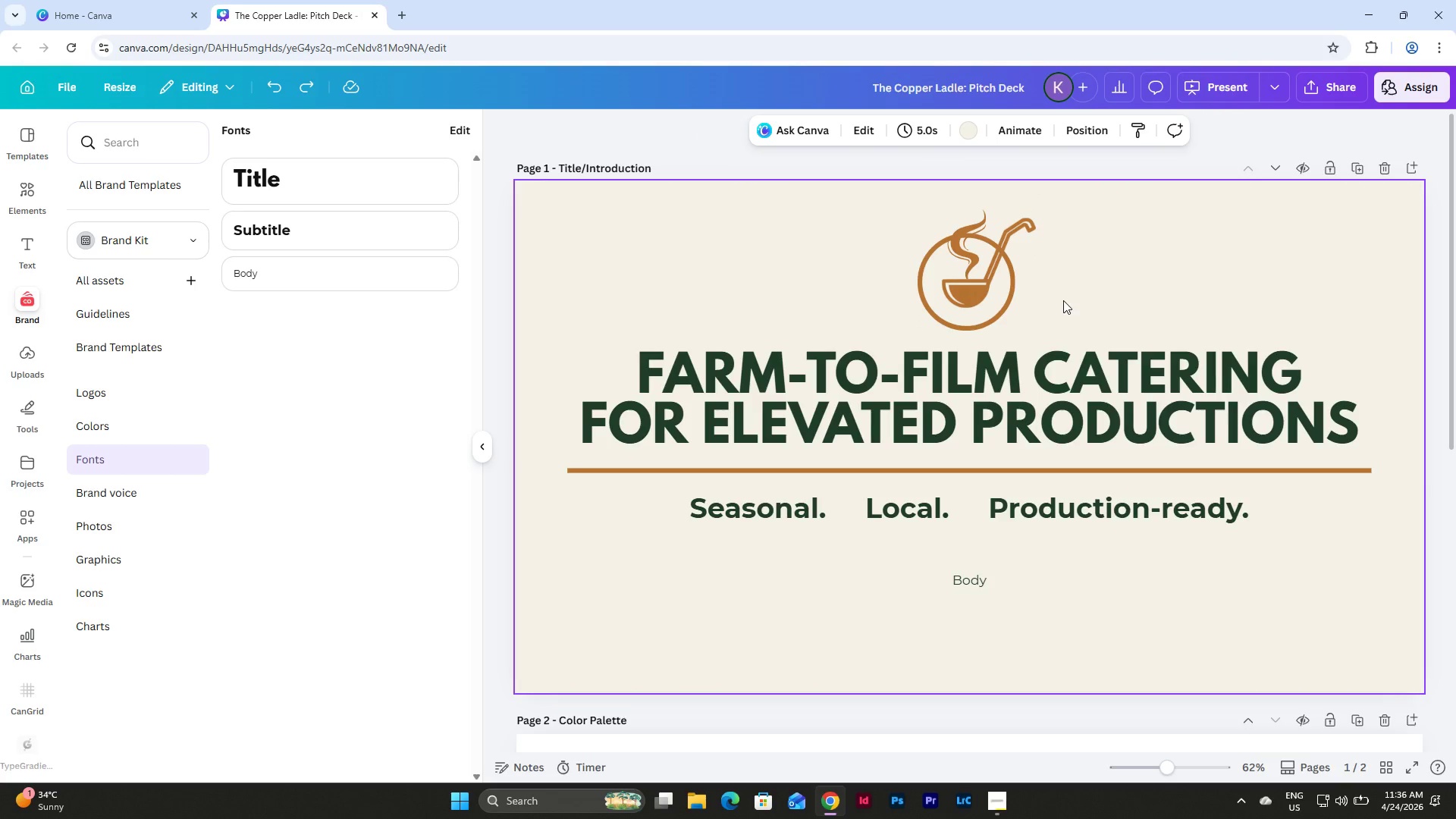 
key(Control+Z)
 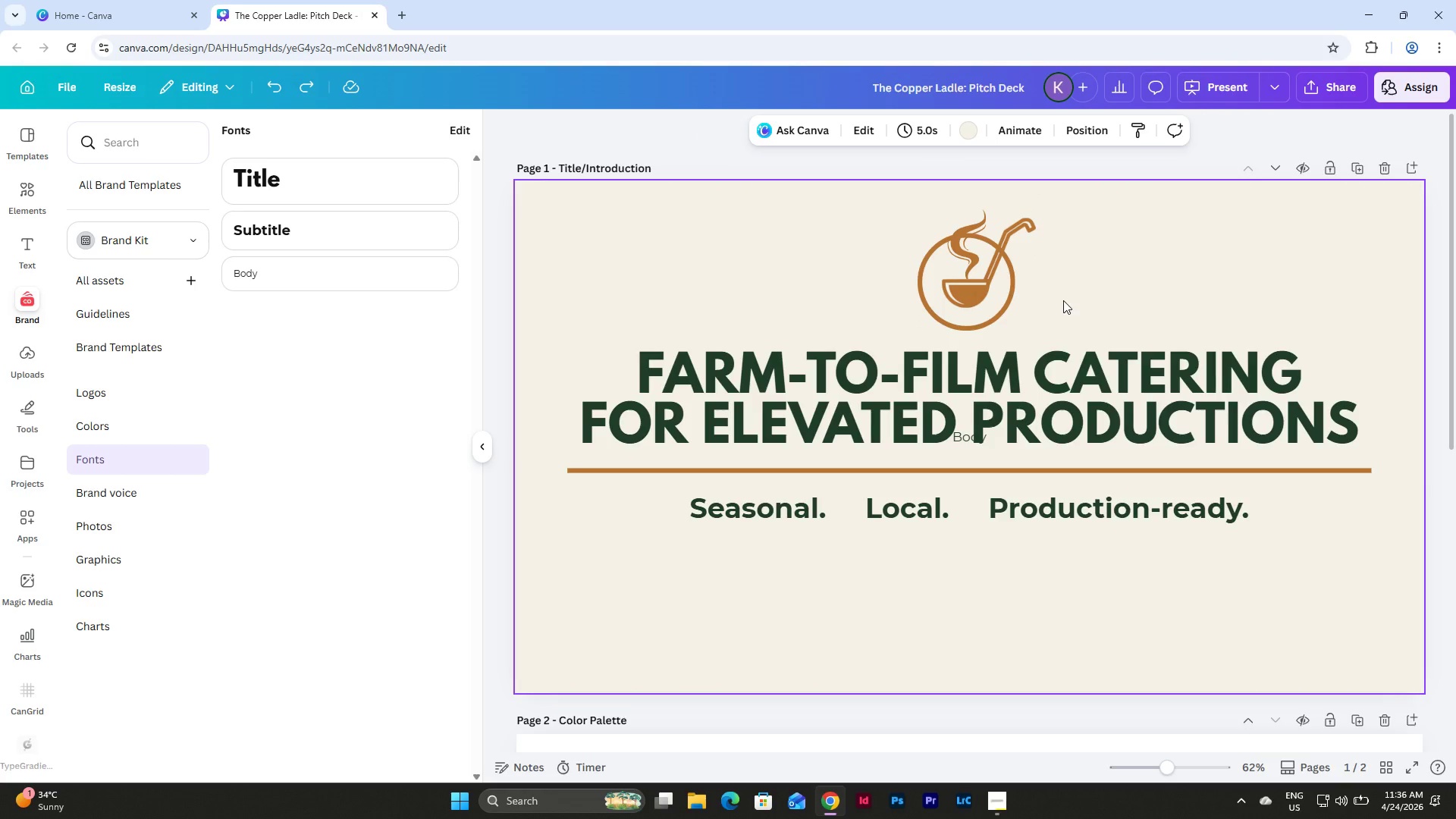 
key(Control+Y)
 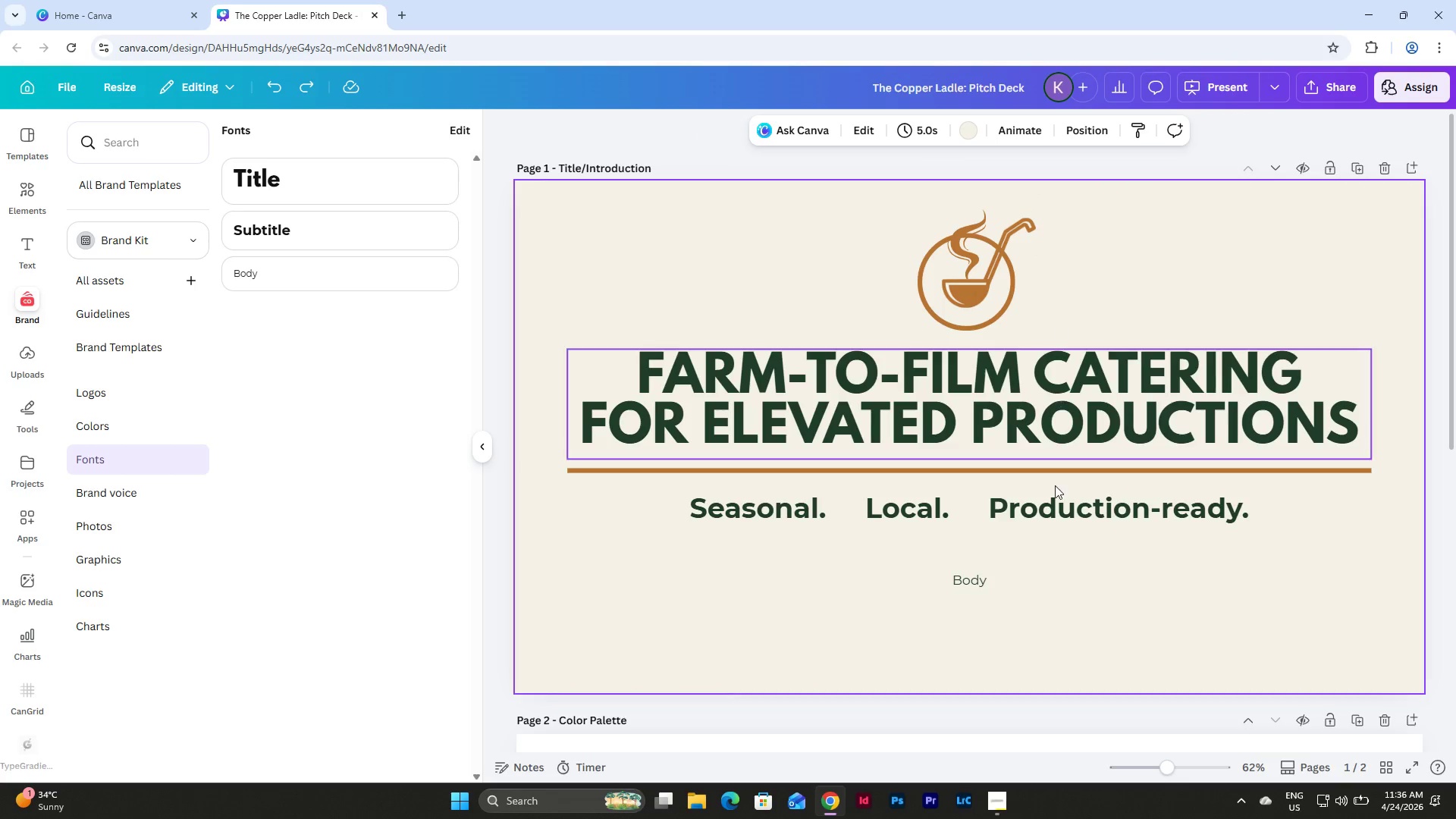 
left_click([971, 585])
 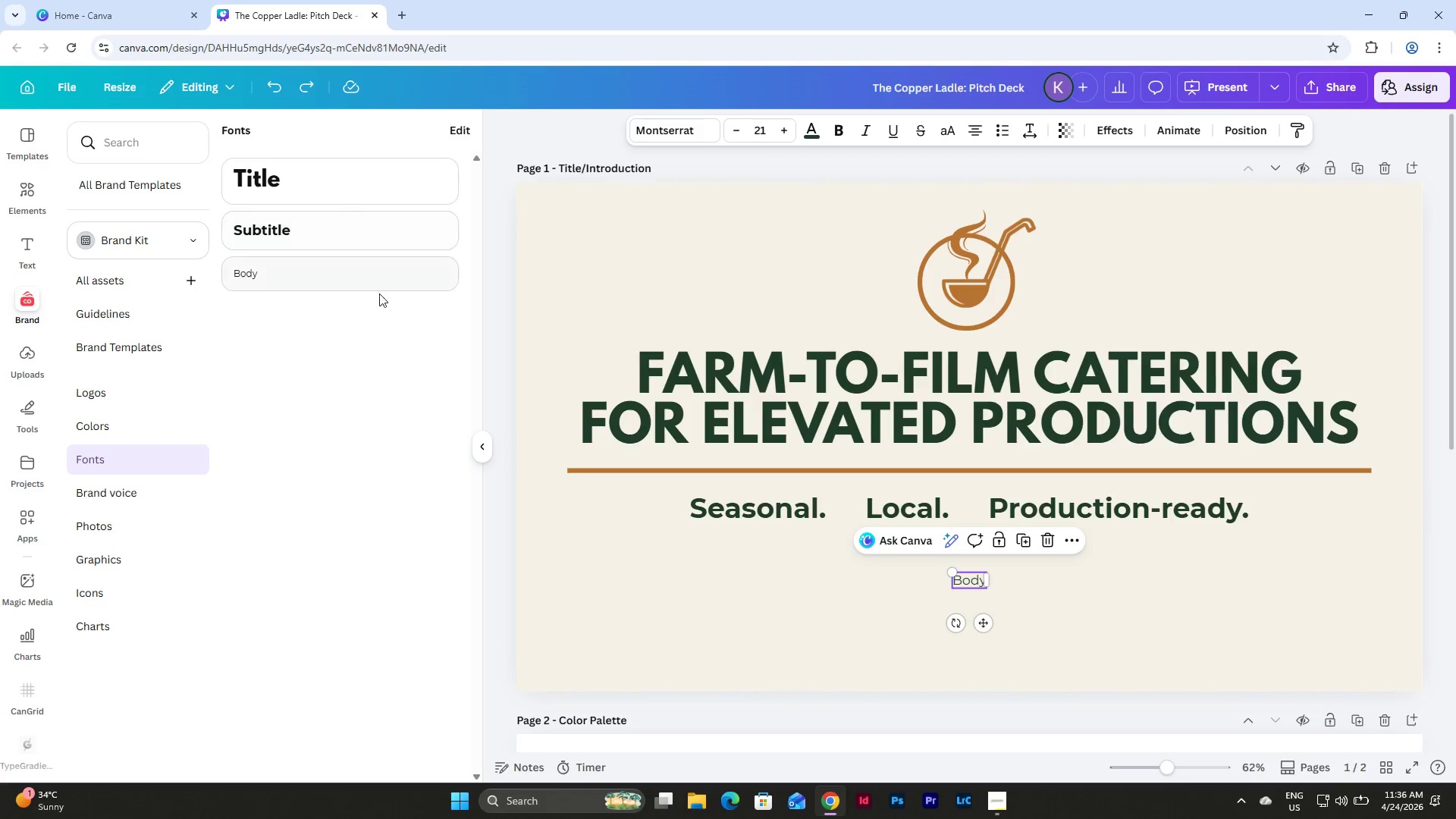 
left_click([460, 125])
 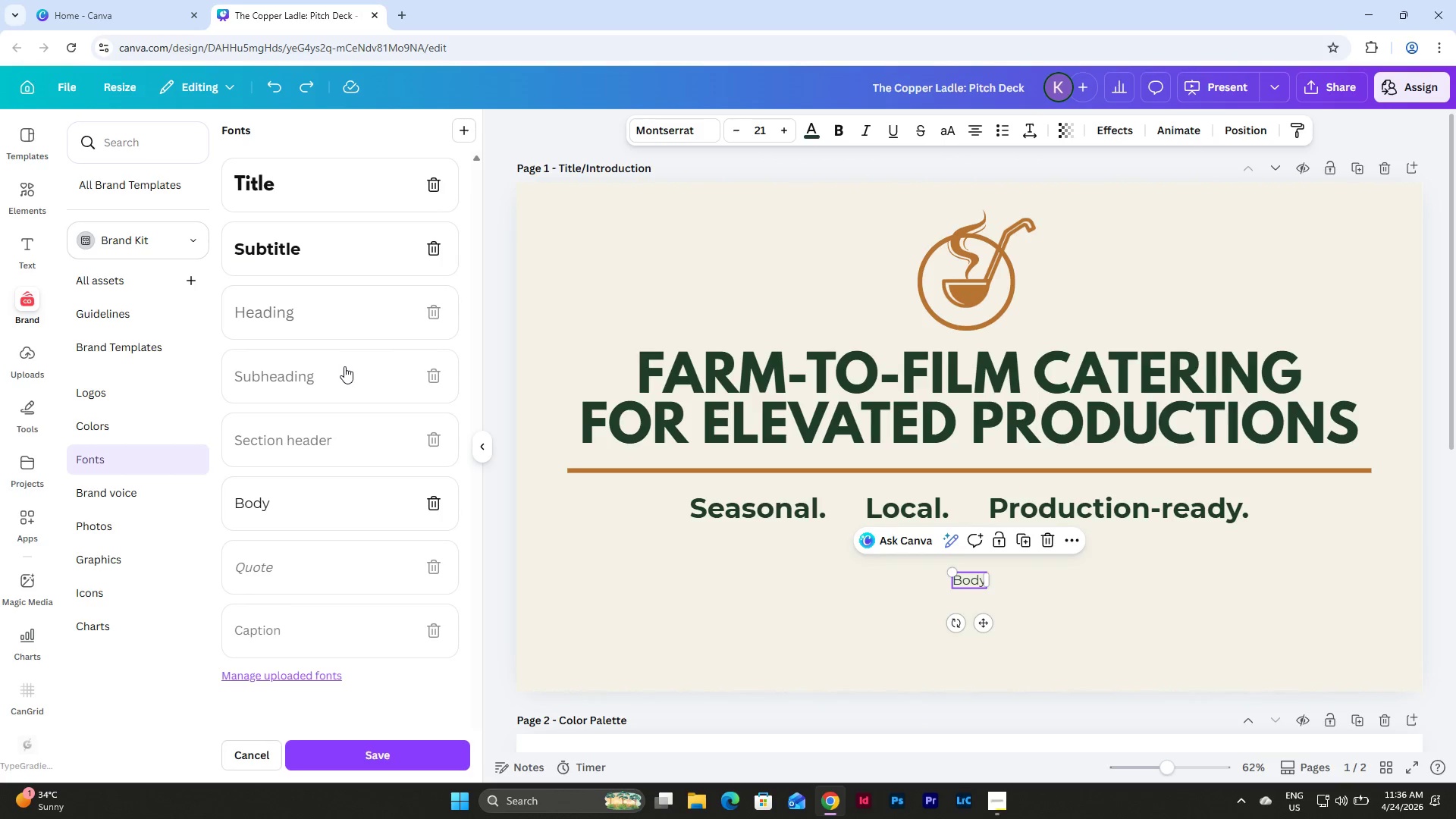 
scroll: coordinate [362, 376], scroll_direction: down, amount: 4.0
 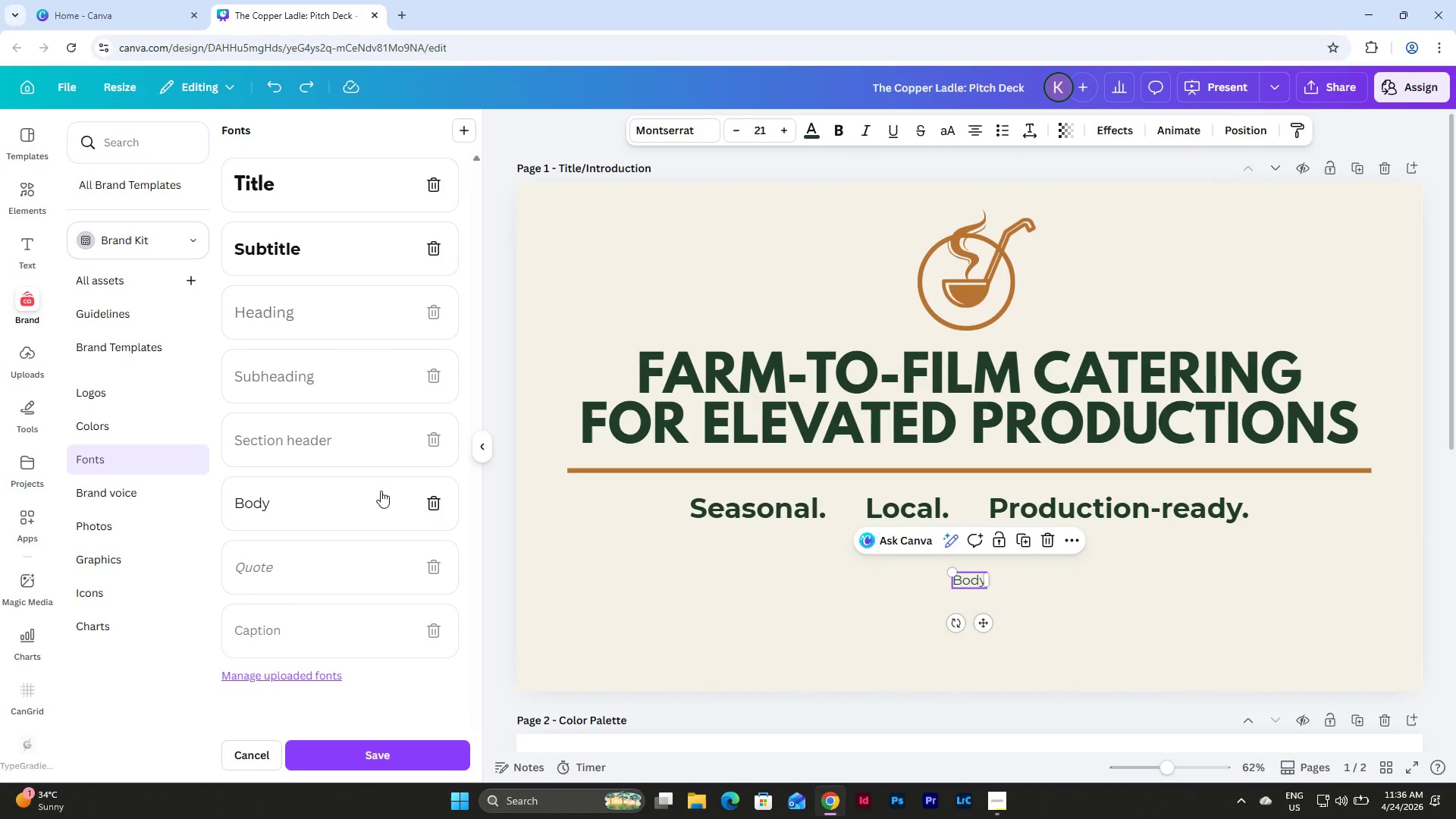 
left_click([381, 491])
 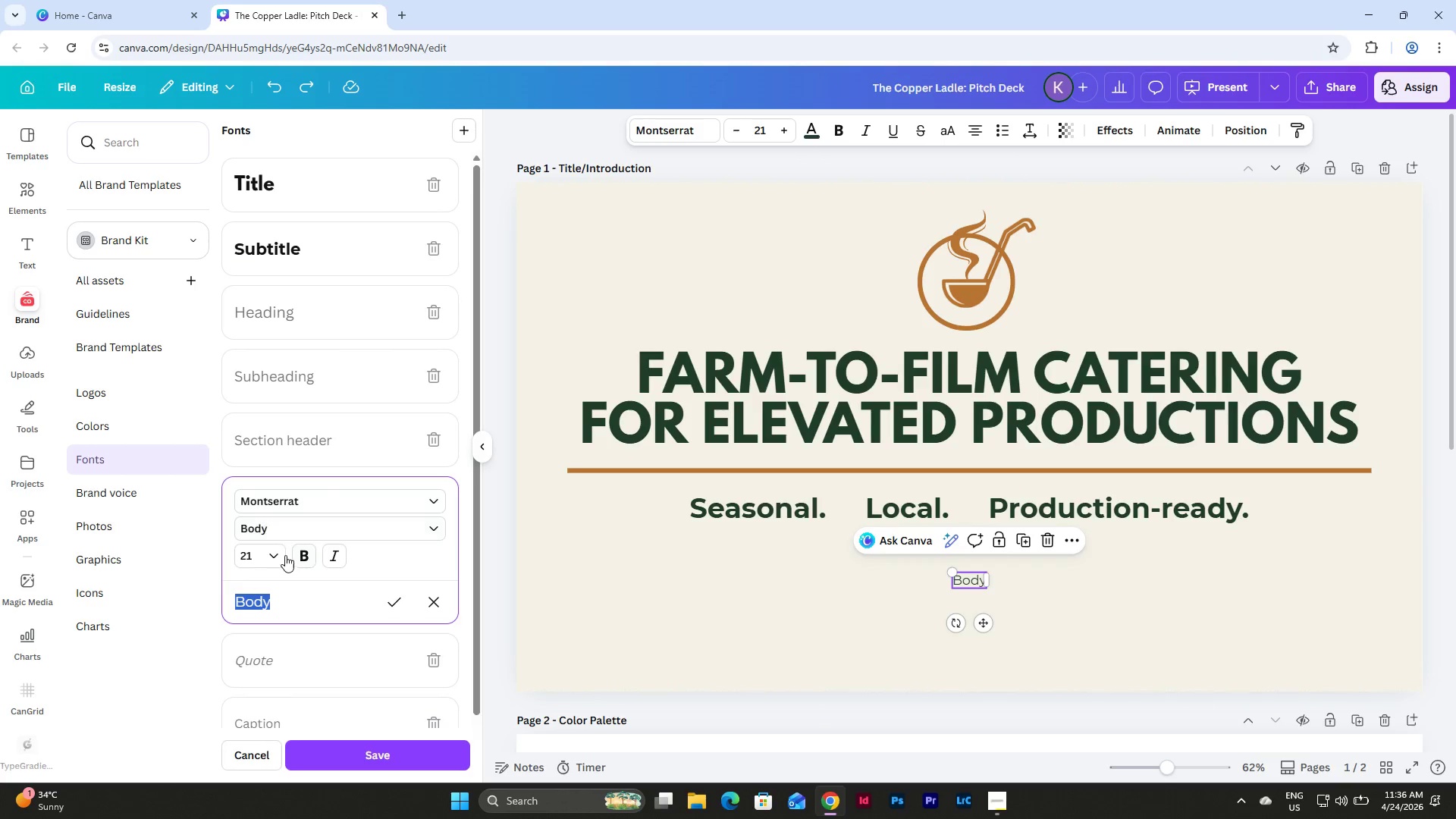 
left_click([275, 555])
 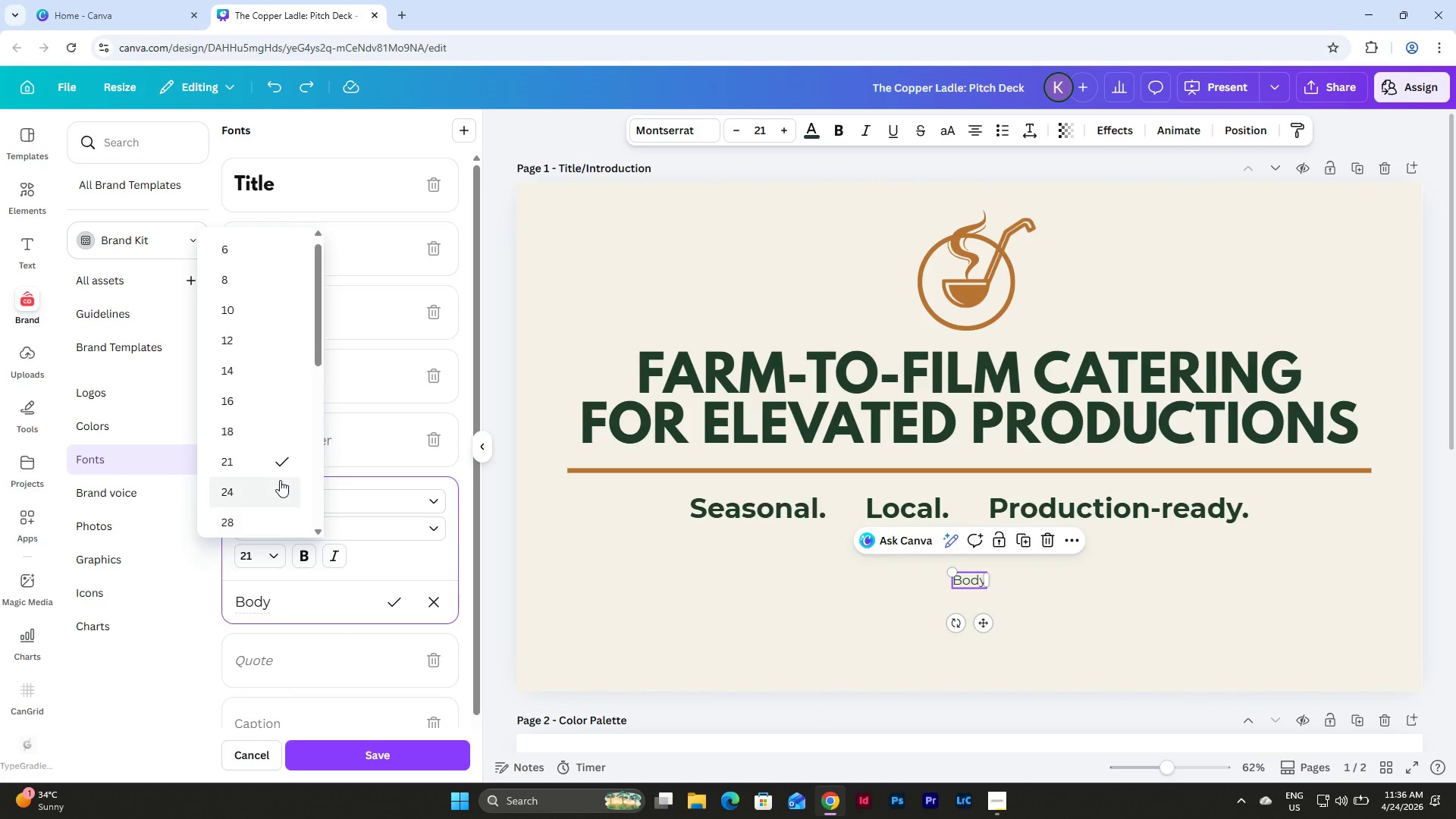 
left_click([280, 480])
 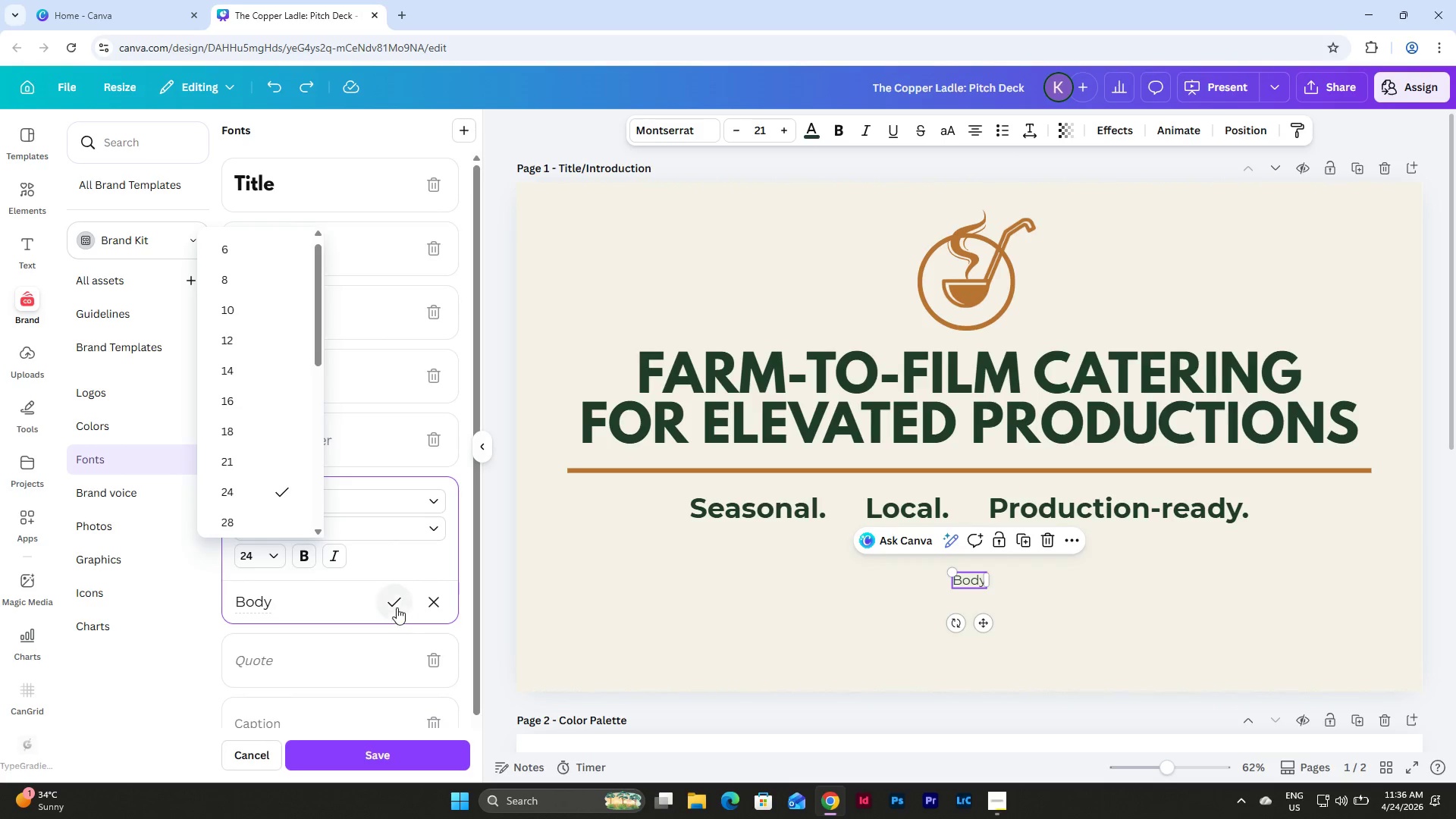 
left_click([394, 597])
 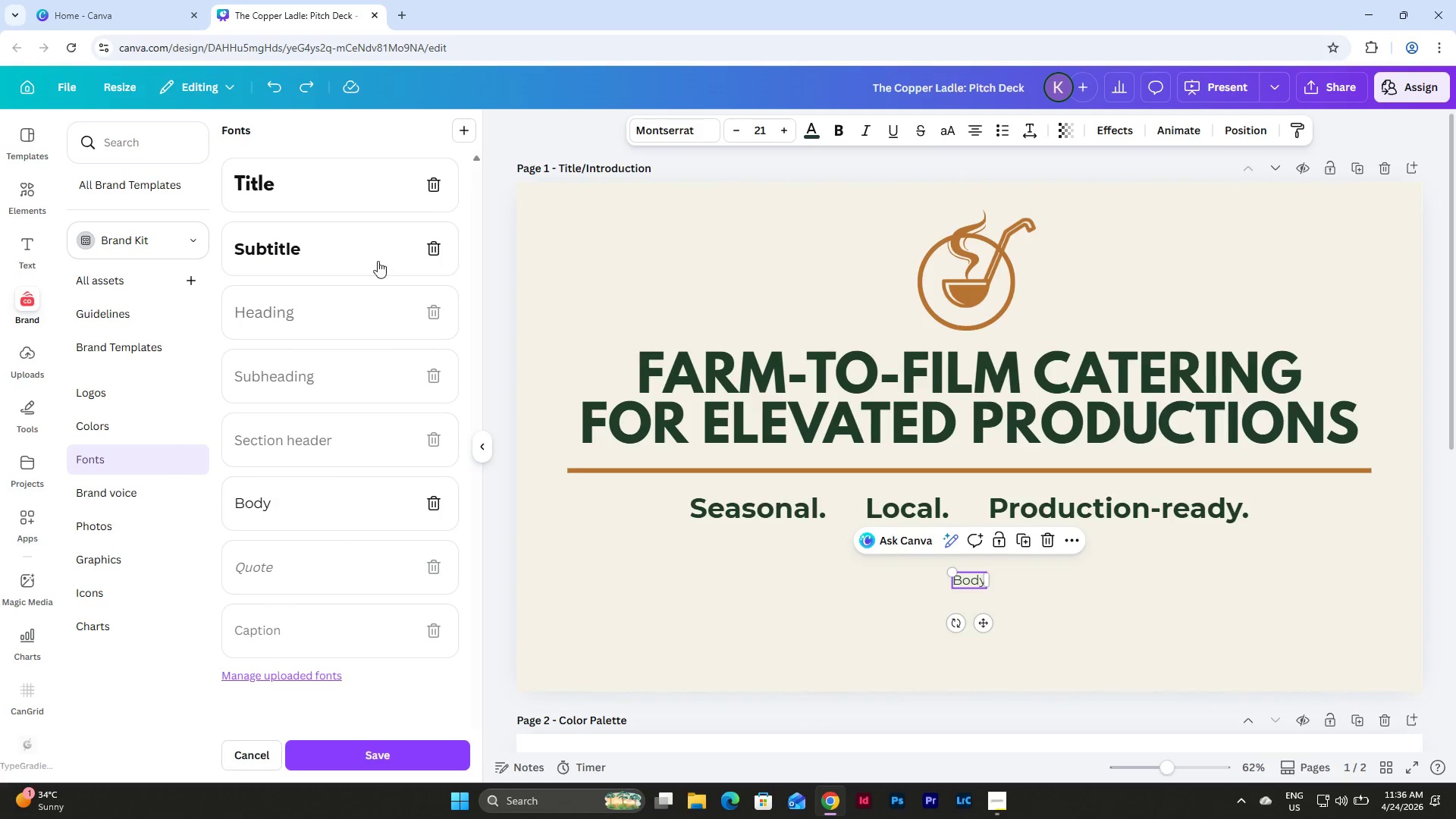 
left_click([348, 486])
 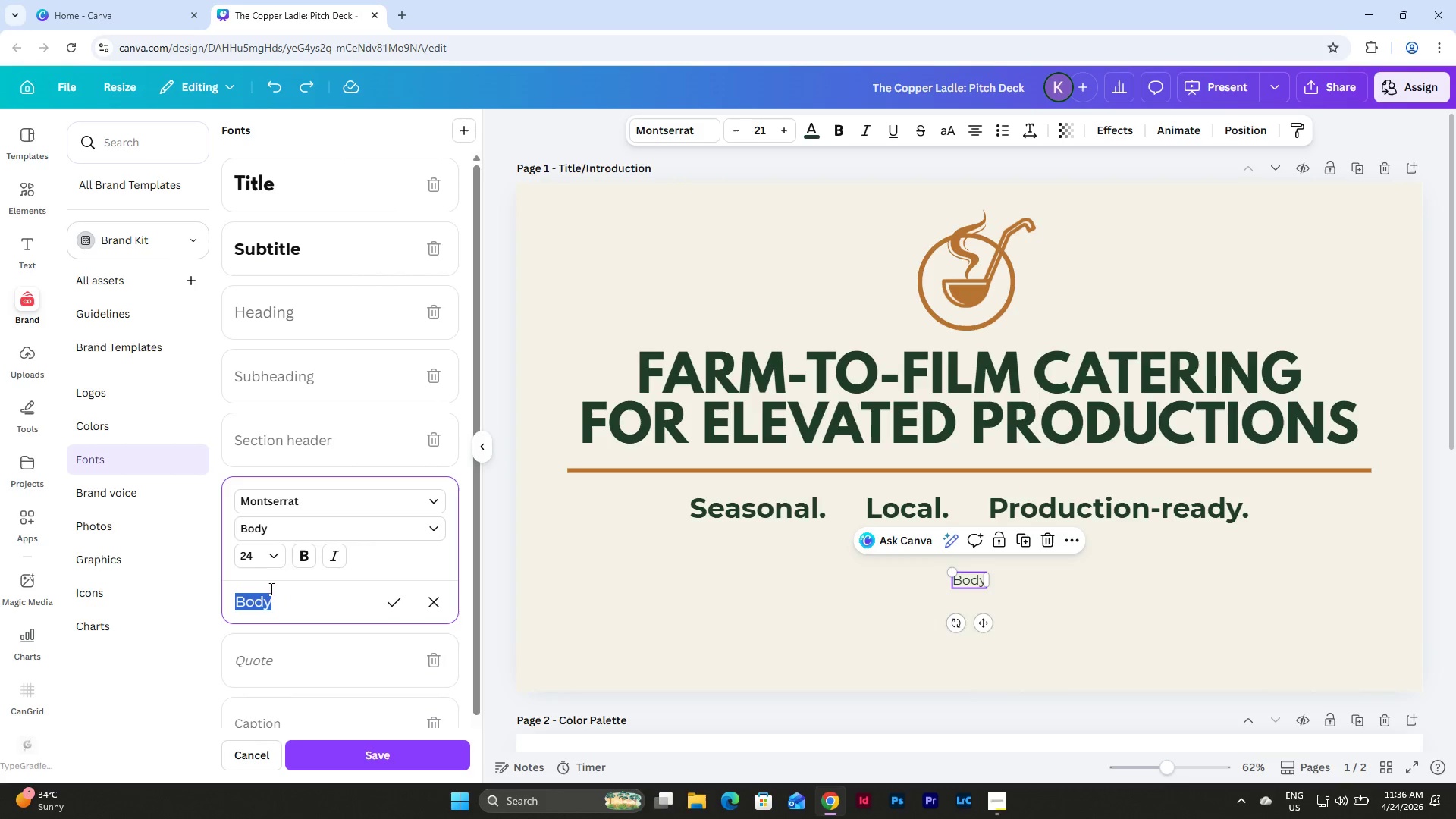 
left_click([281, 554])
 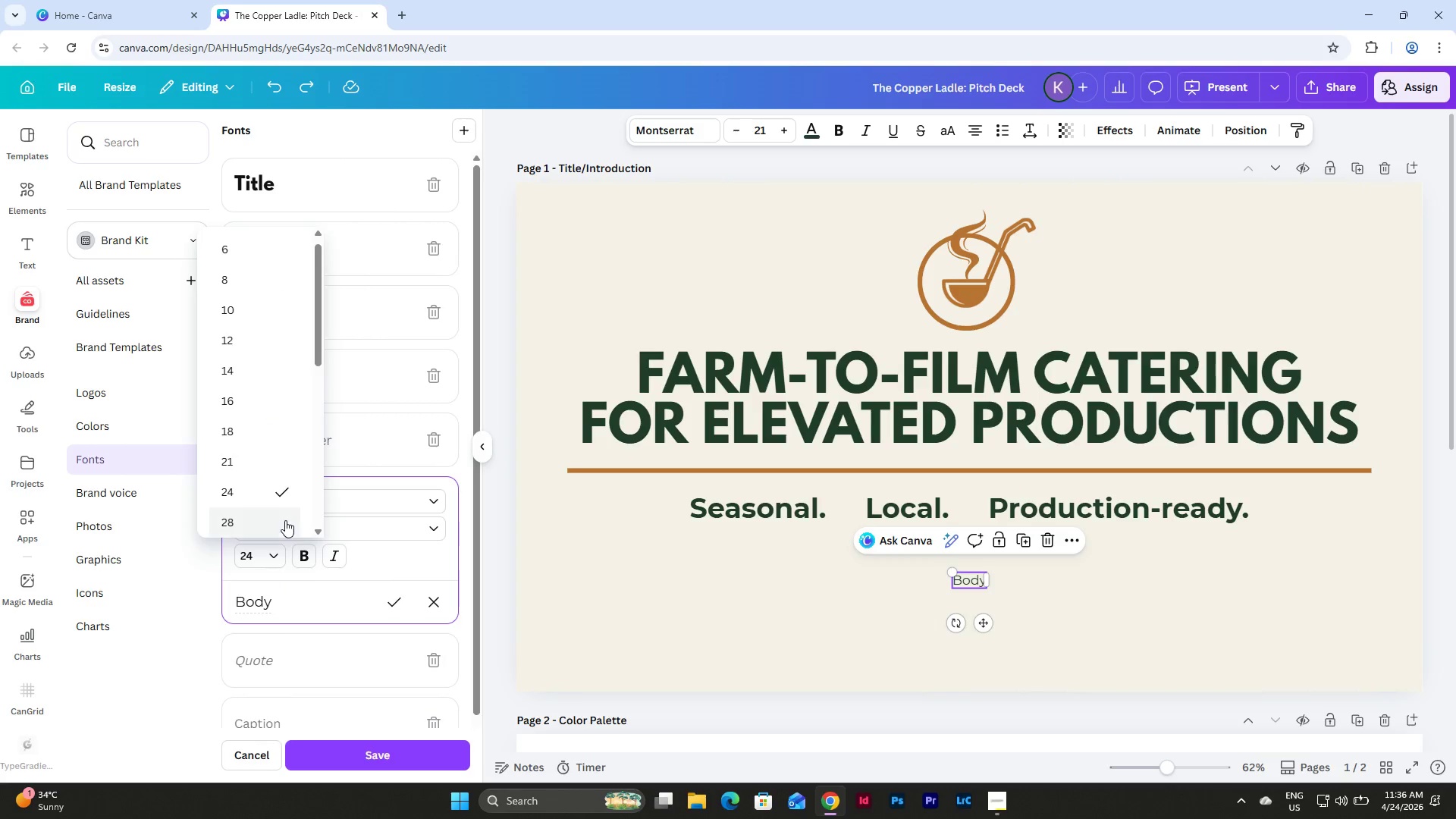 
left_click([285, 520])
 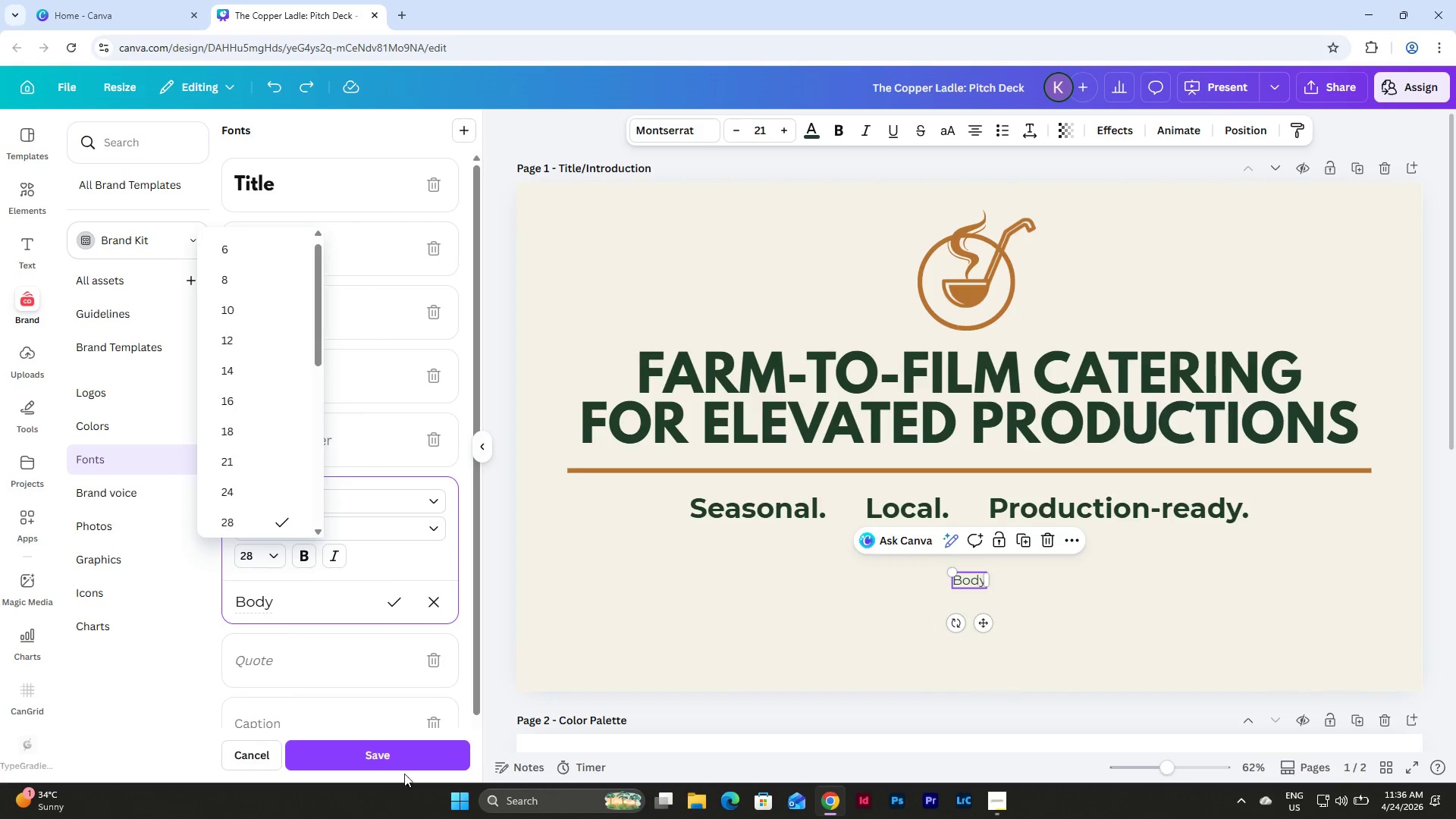 
left_click([399, 758])
 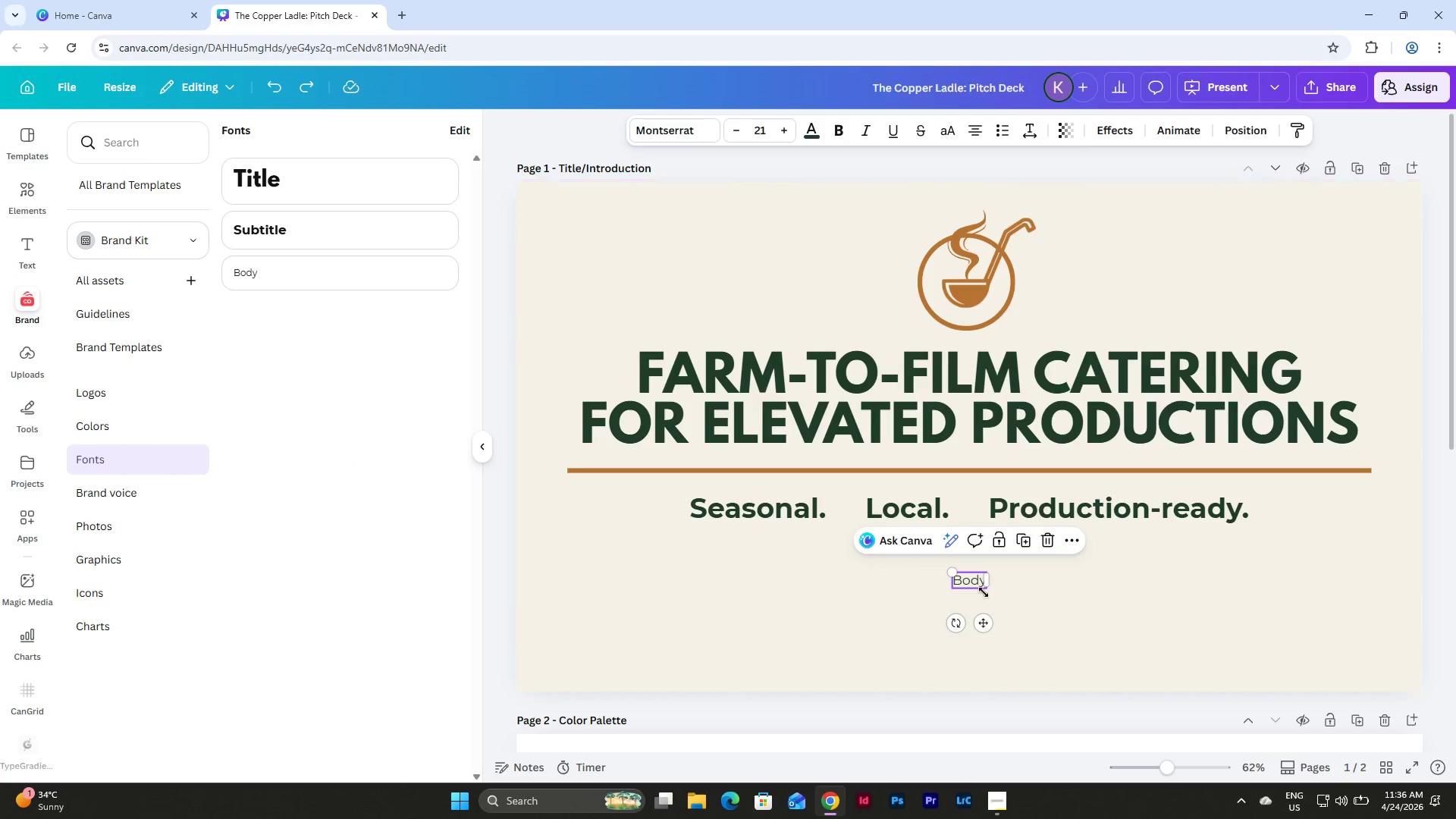 
double_click([964, 582])
 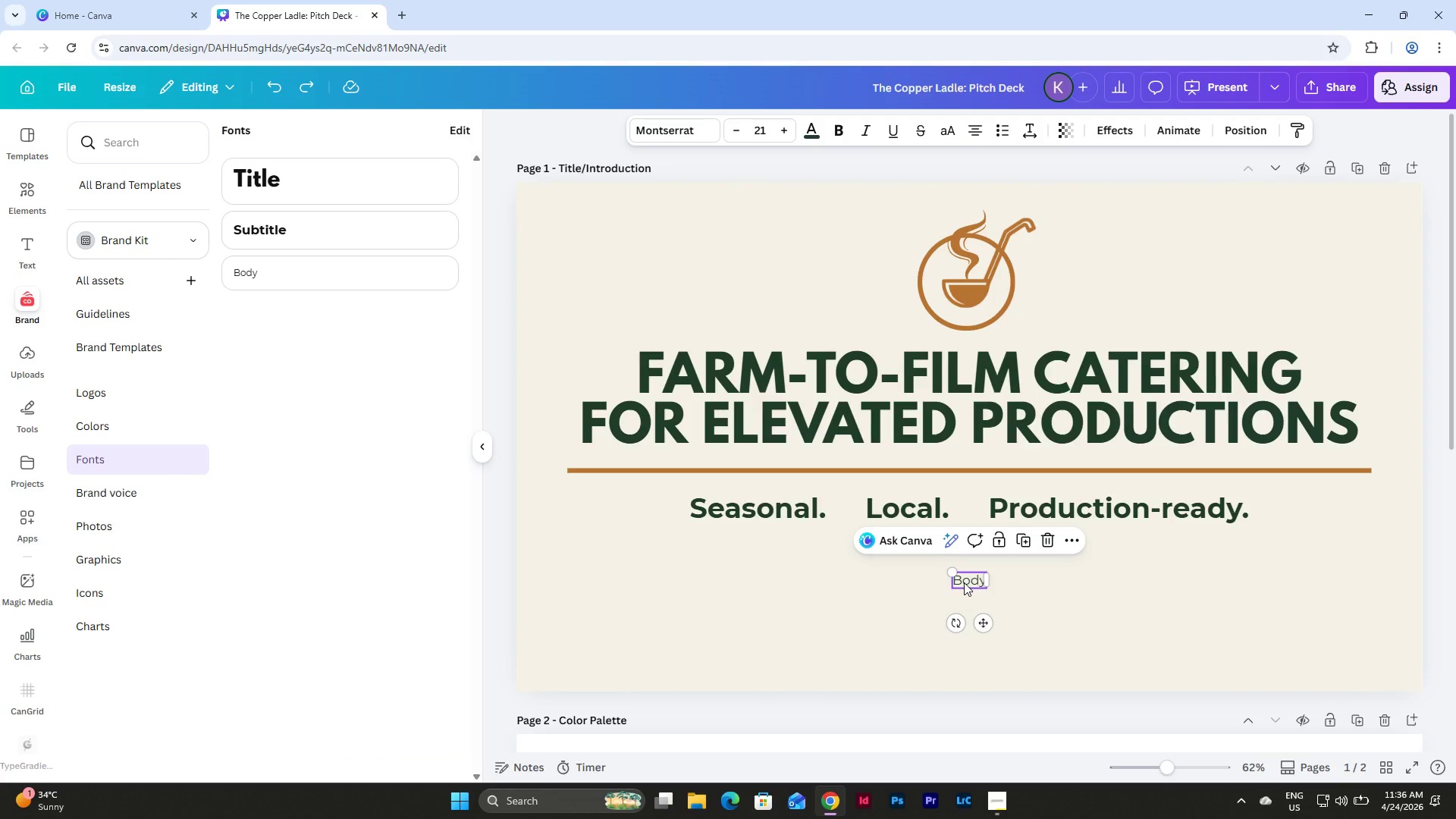 
key(Backspace)
 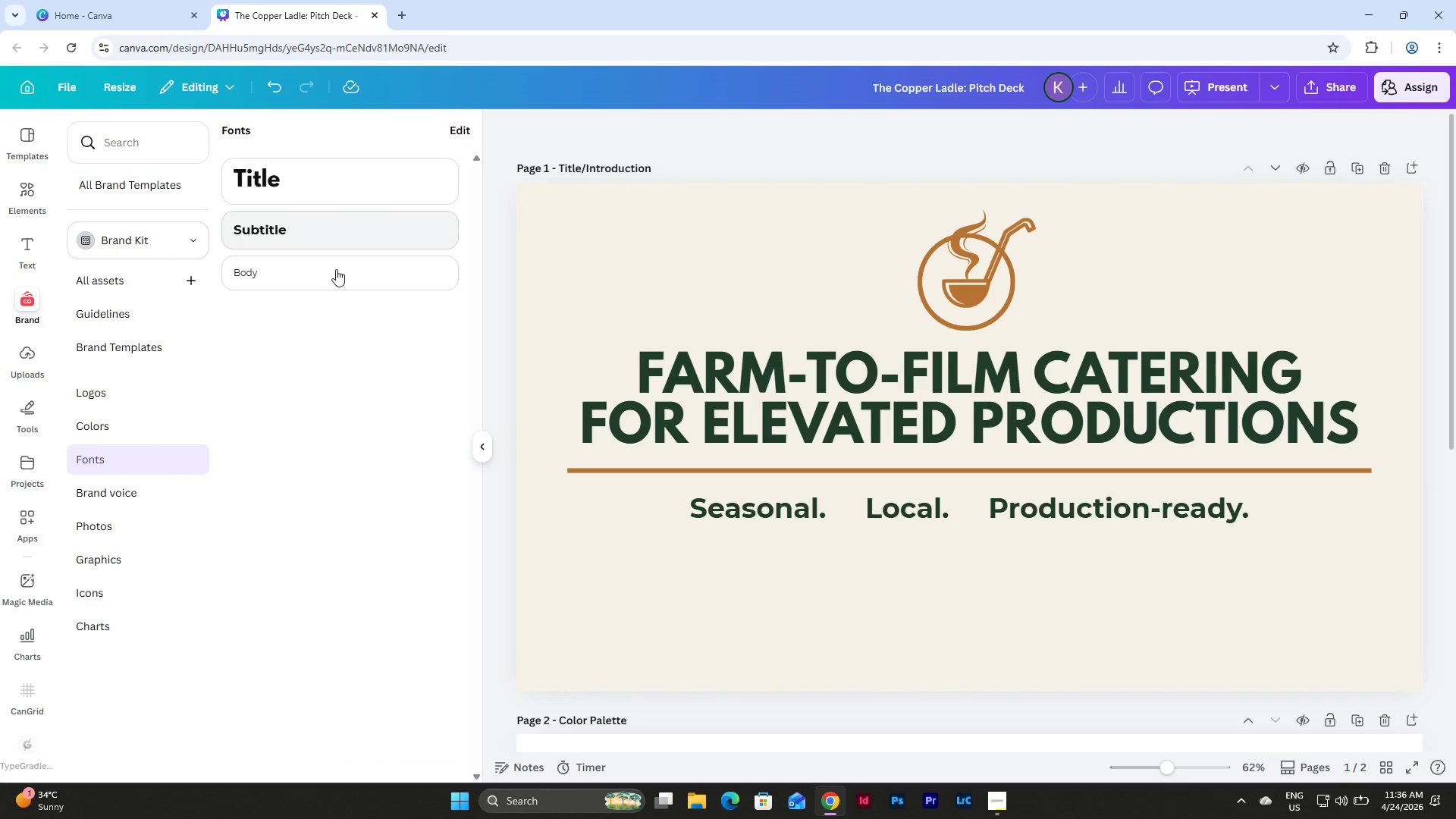 
left_click([336, 272])
 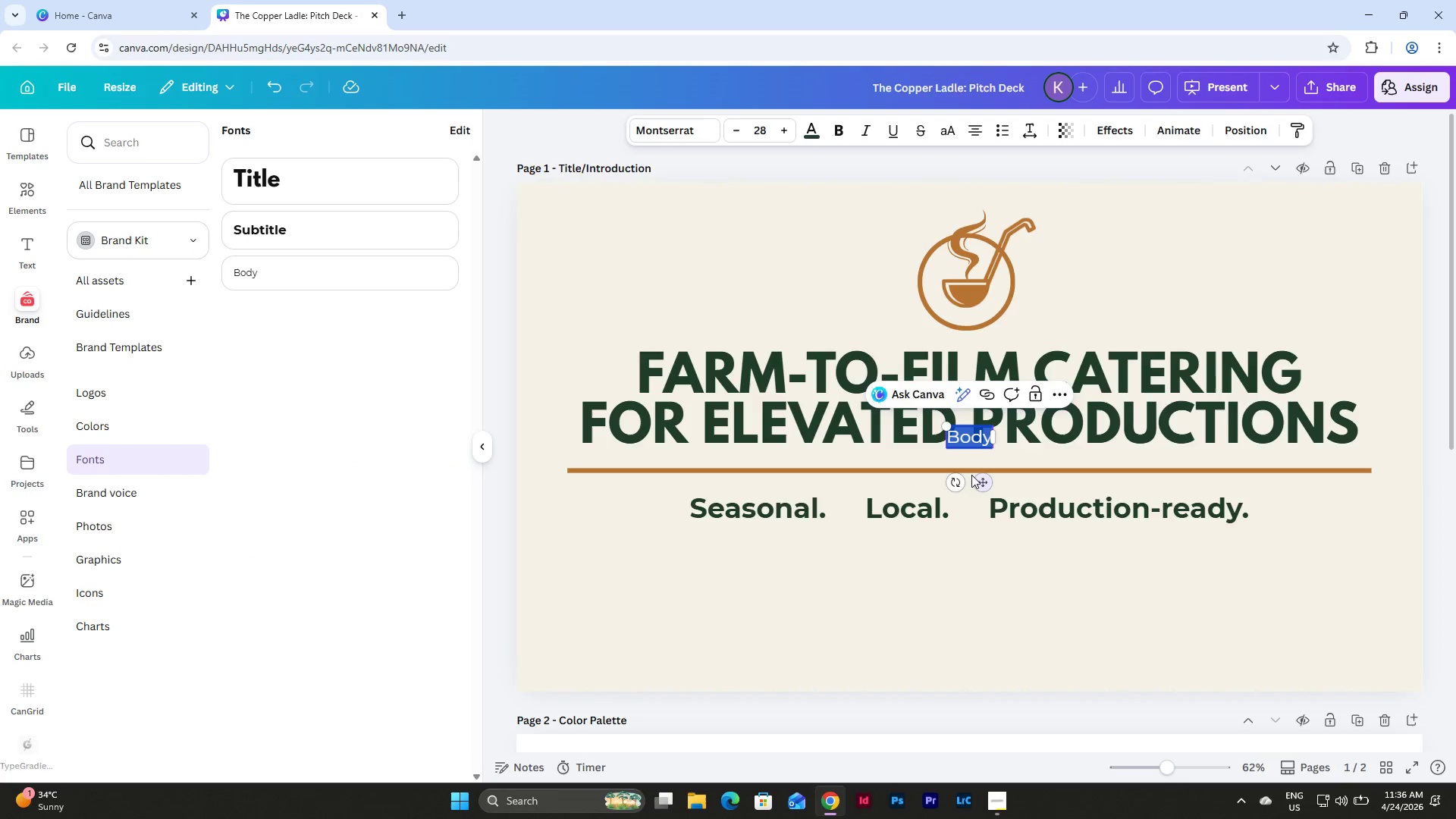 
left_click_drag(start_coordinate=[985, 491], to_coordinate=[987, 682])
 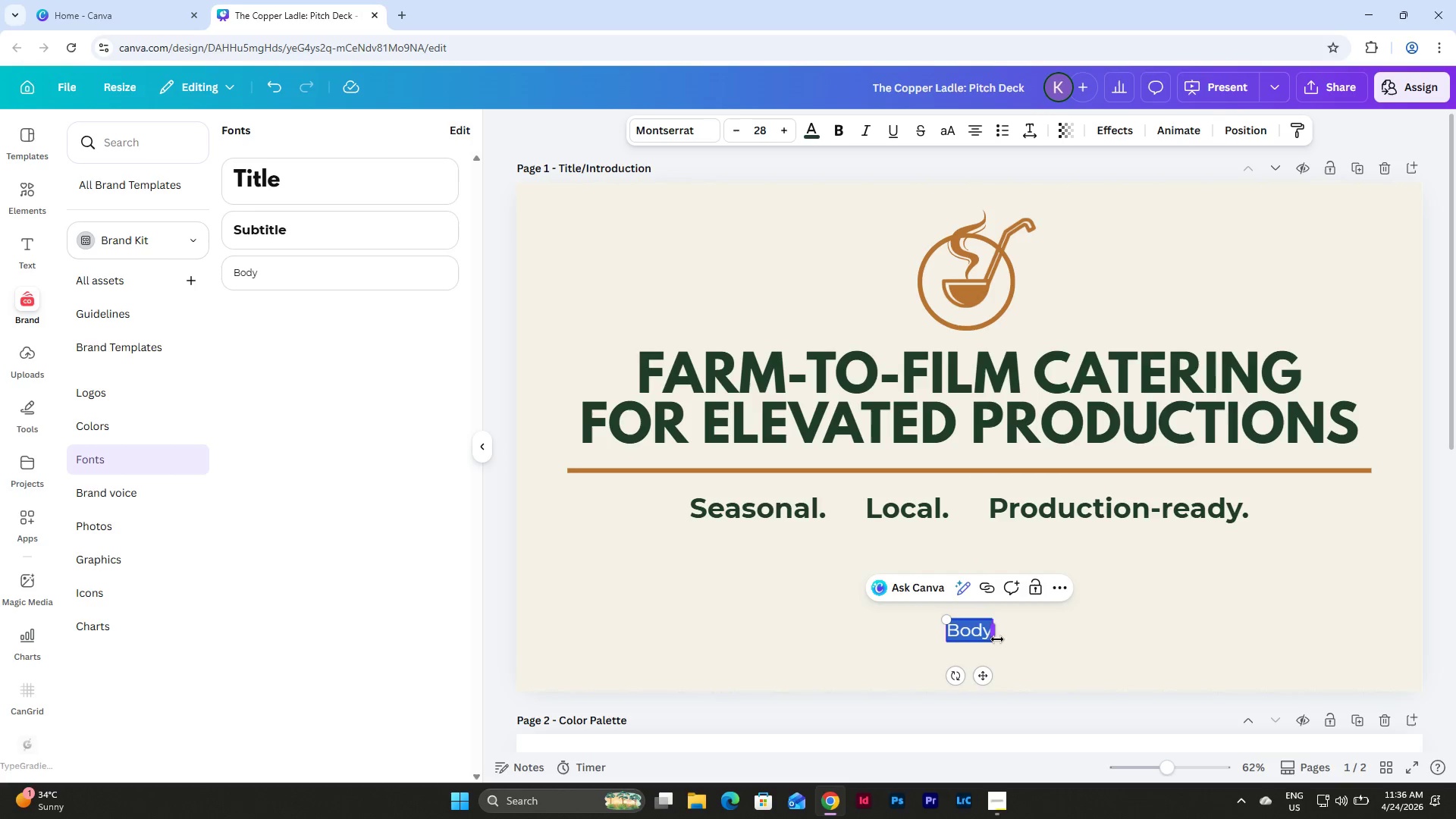 
left_click_drag(start_coordinate=[996, 636], to_coordinate=[1379, 645])
 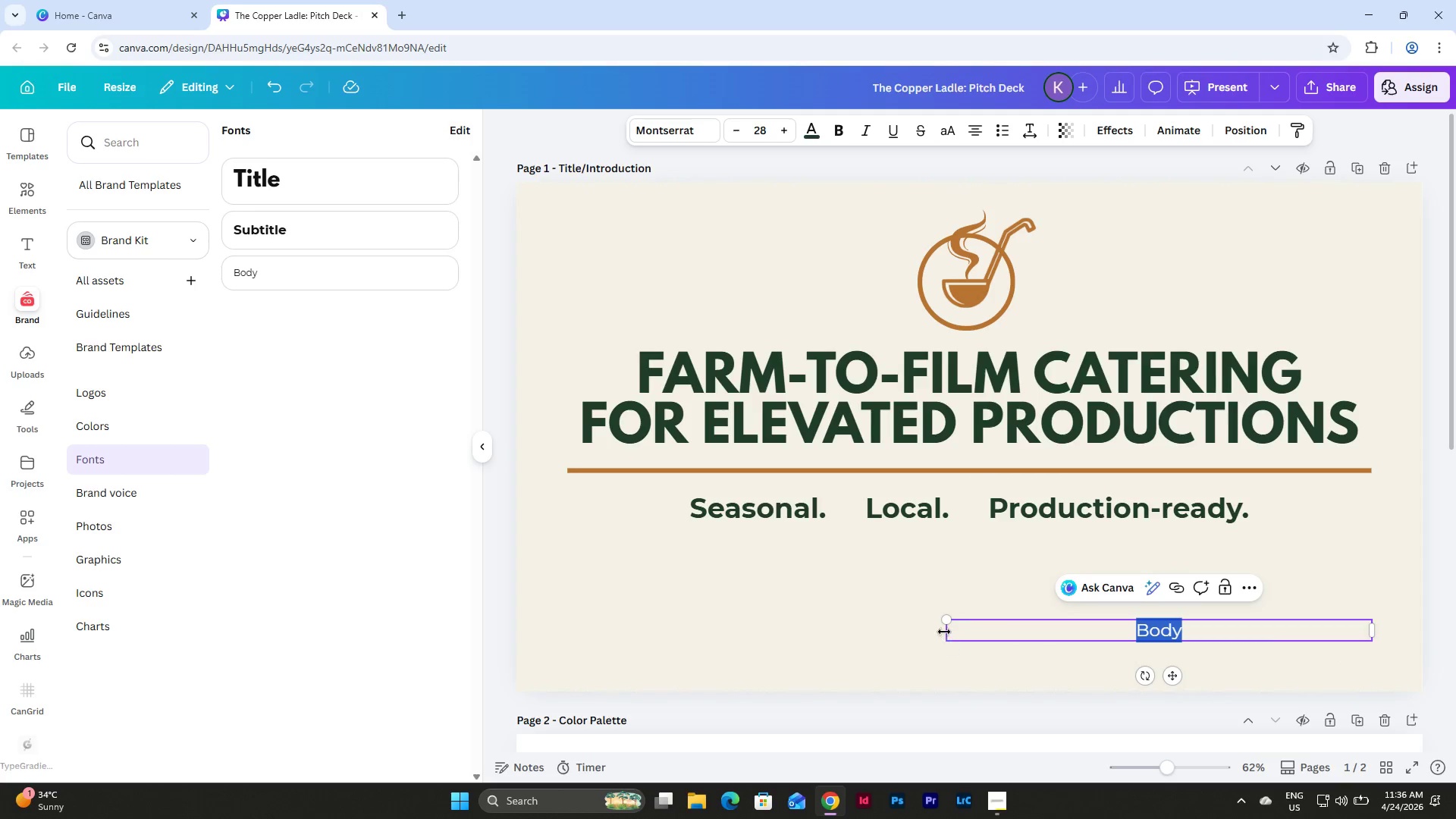 
left_click_drag(start_coordinate=[944, 632], to_coordinate=[567, 632])
 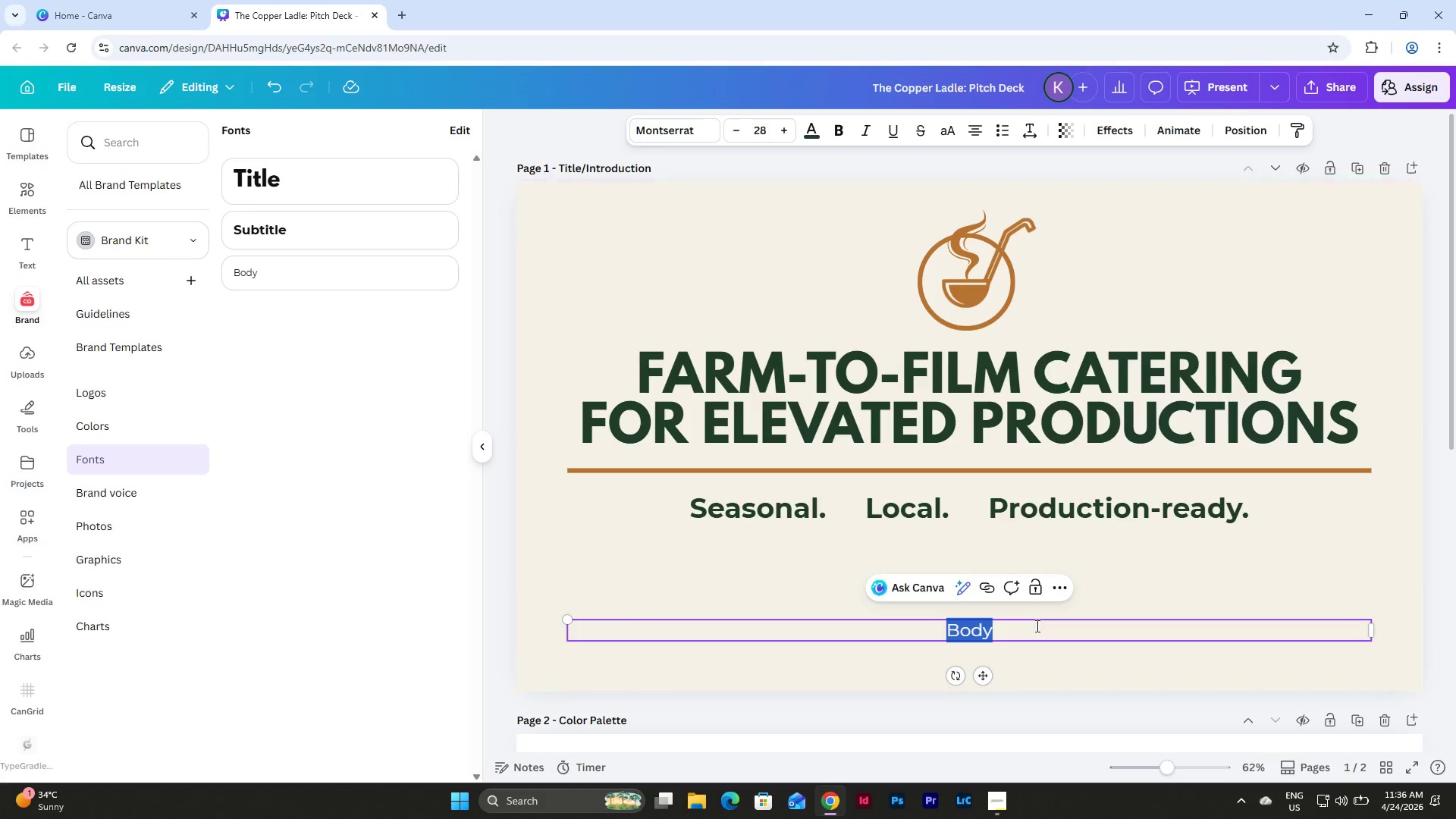 
left_click([1013, 629])
 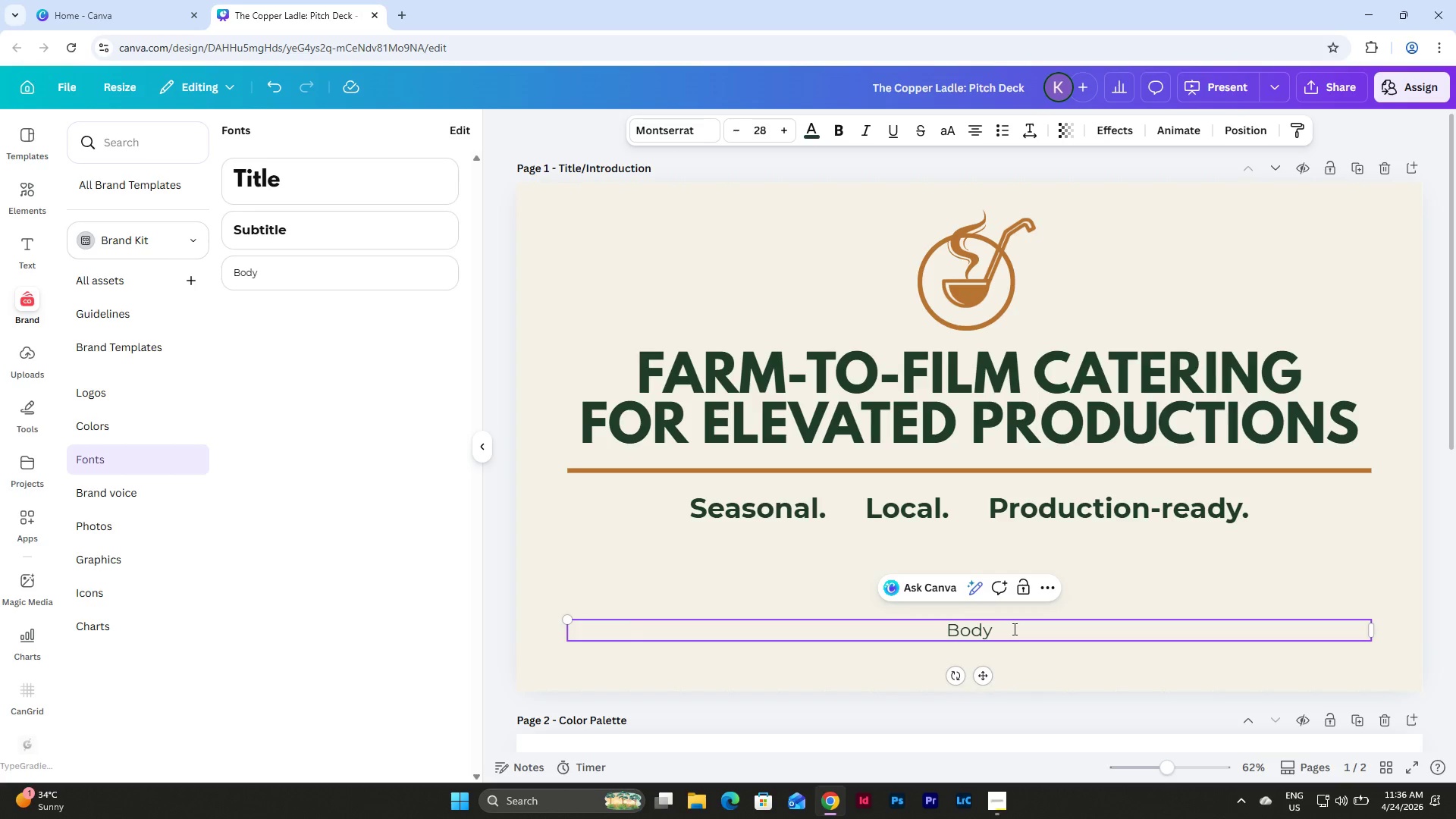 
left_click_drag(start_coordinate=[1013, 629], to_coordinate=[905, 633])
 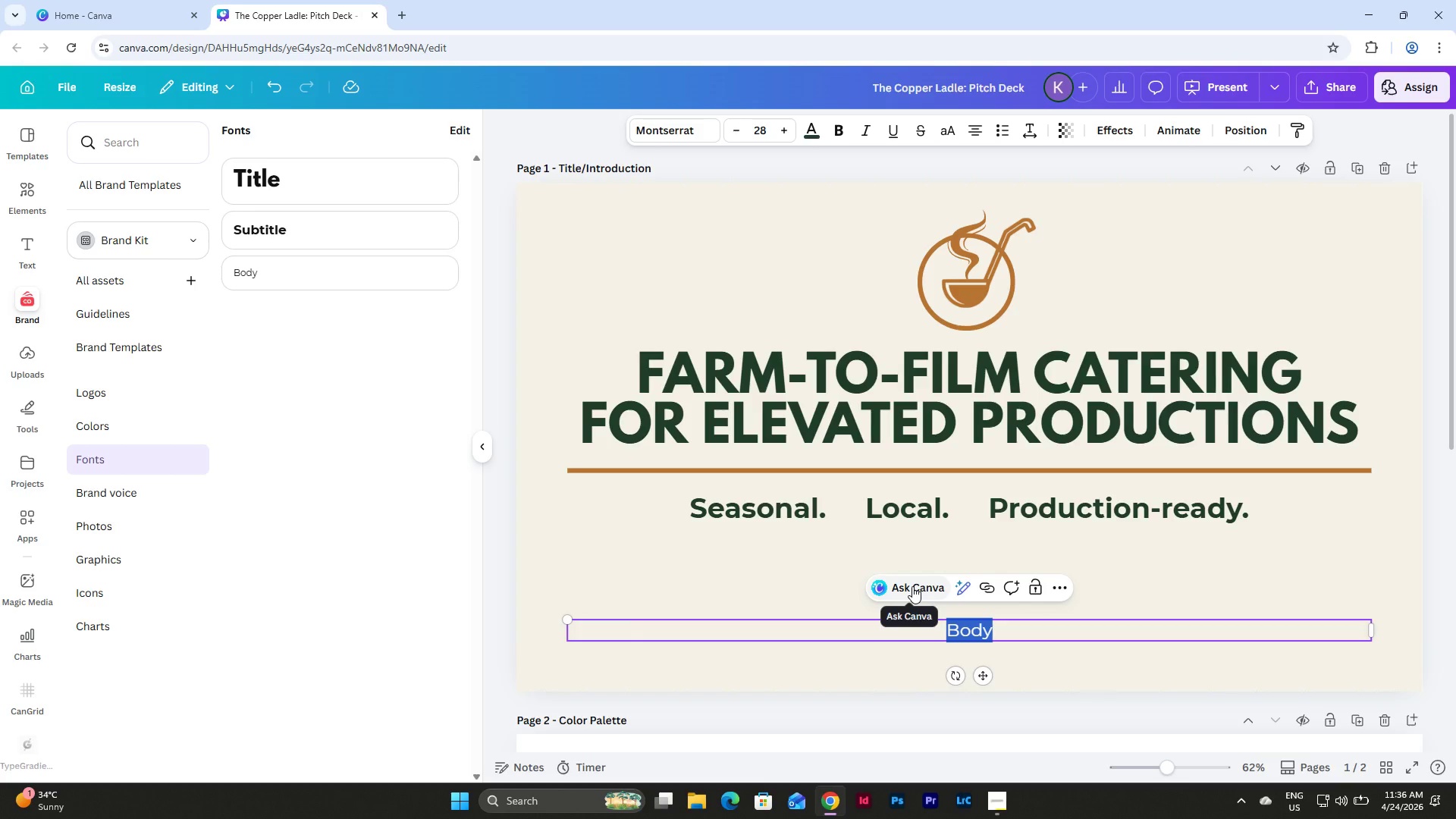 
type(Crafted by          |          The Copper Ladle)
 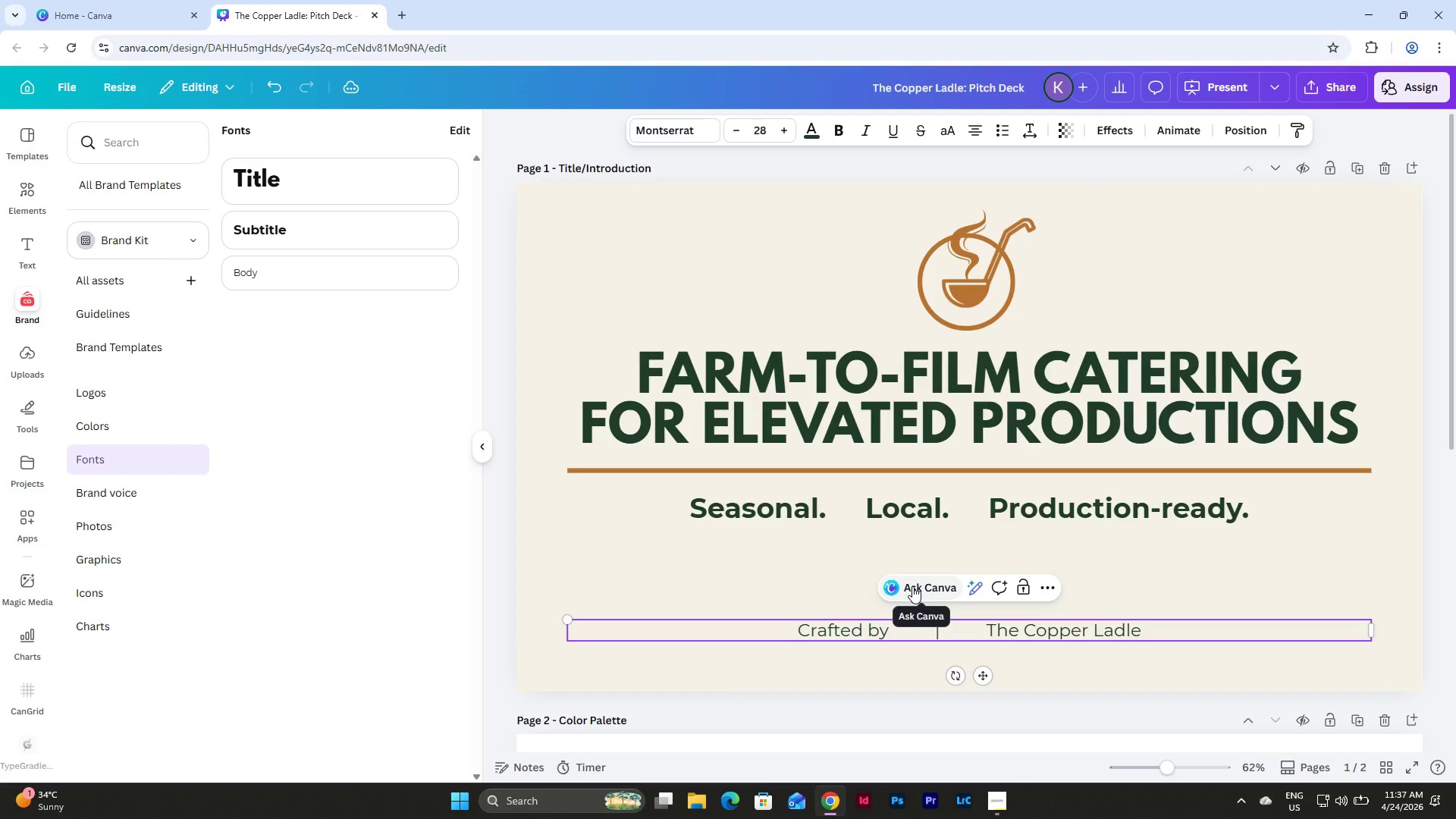 
left_click([861, 630])
 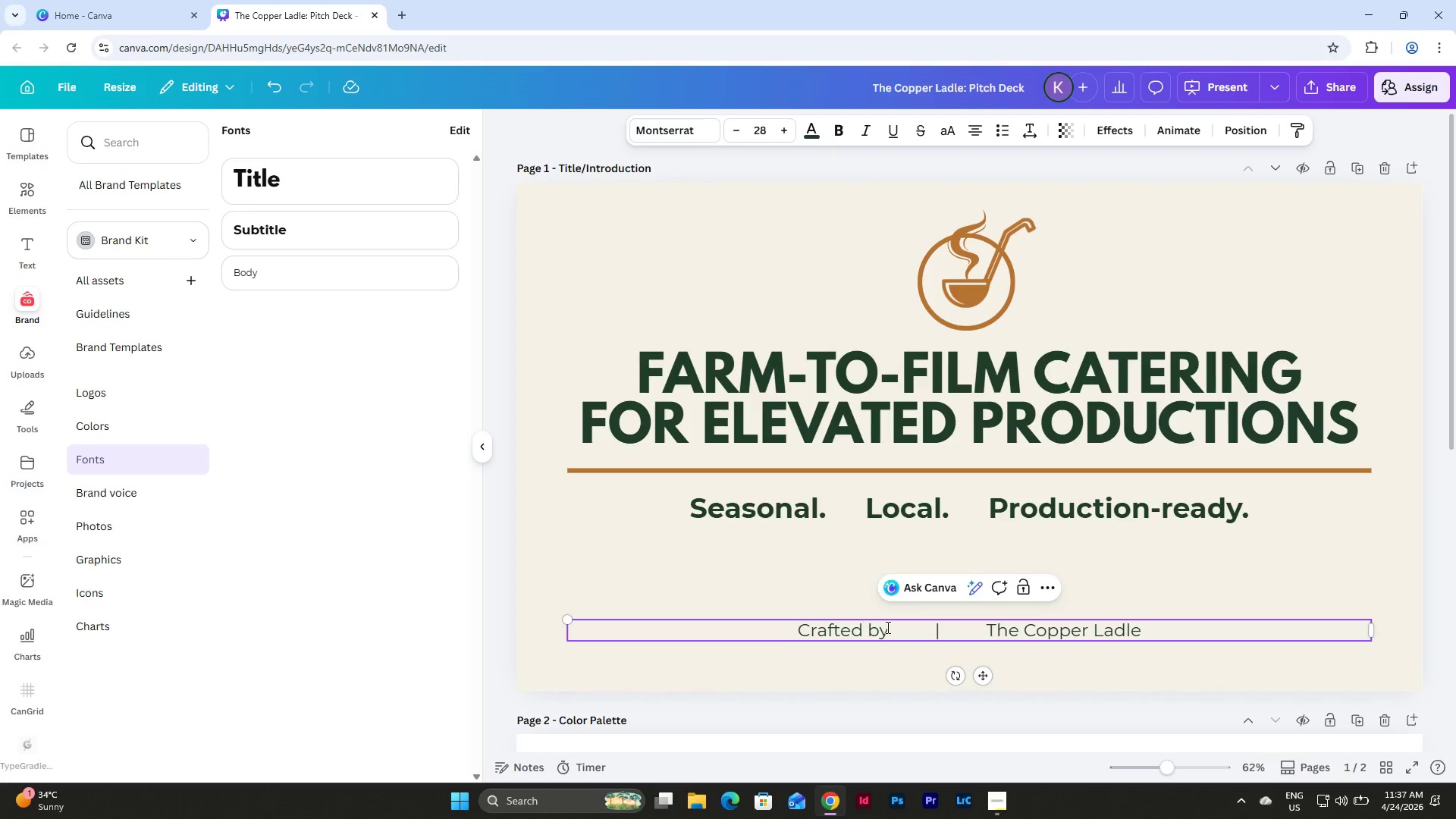 
left_click_drag(start_coordinate=[886, 627], to_coordinate=[792, 633])
 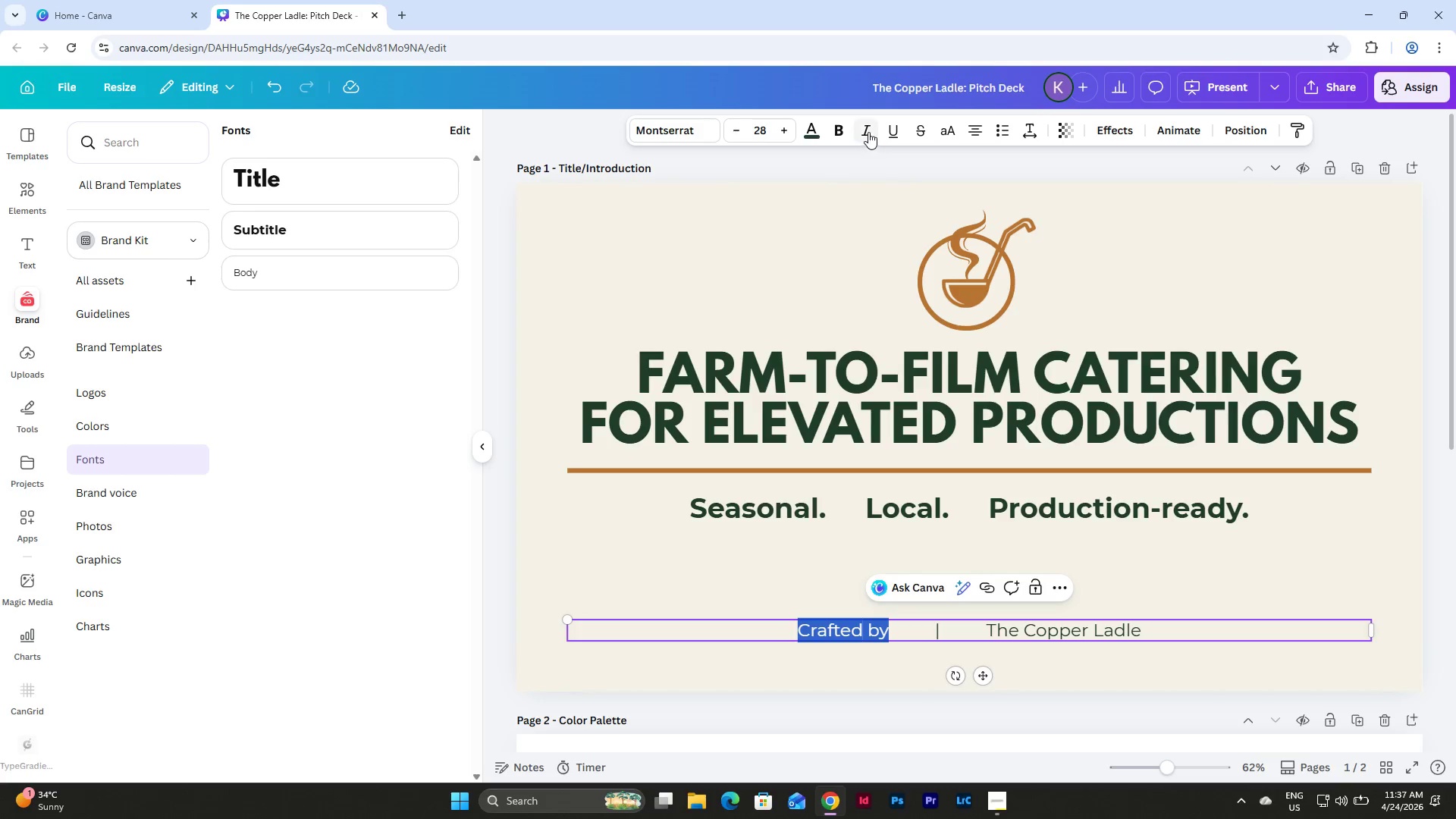 
left_click([867, 131])
 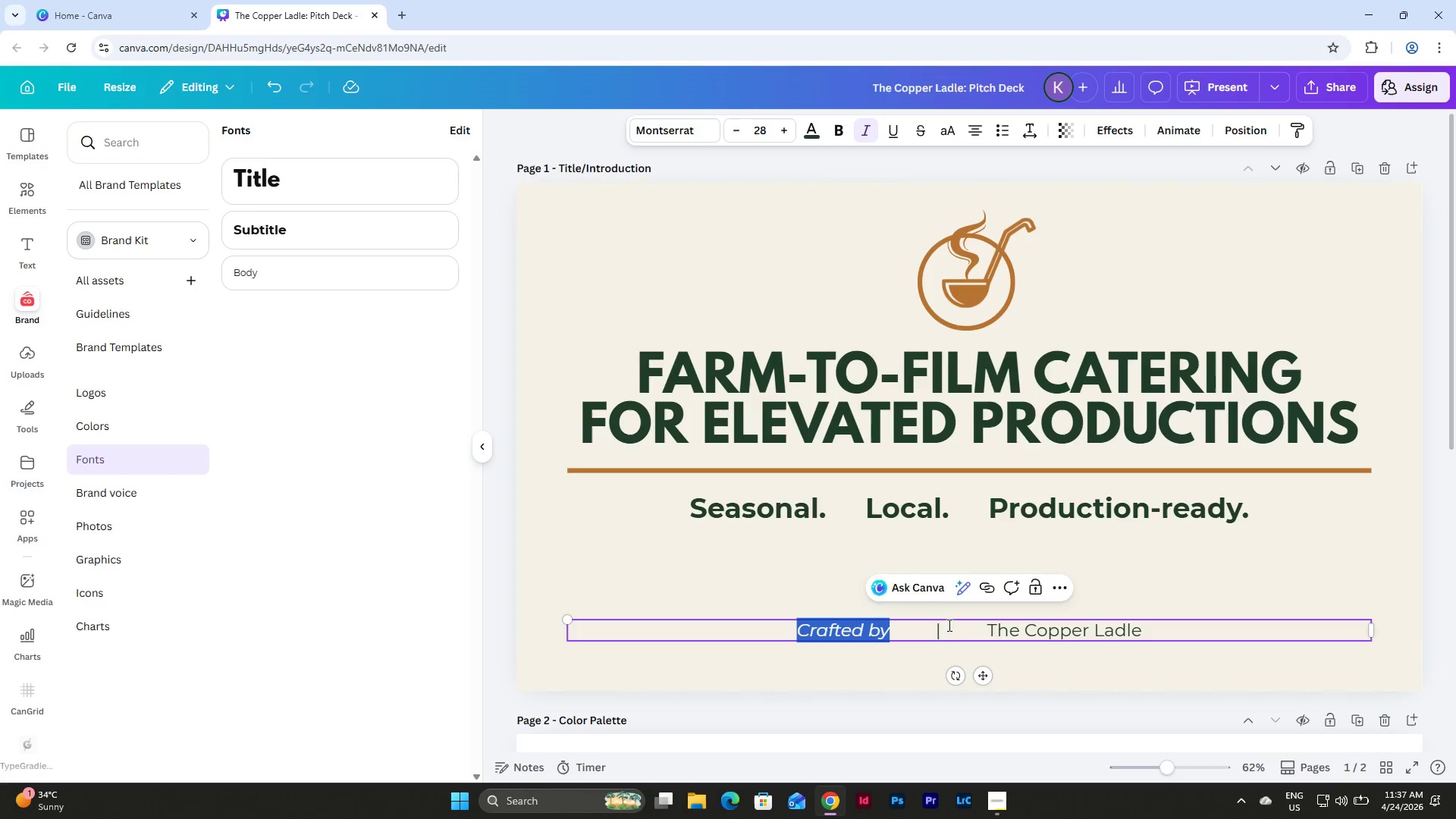 
left_click([990, 626])
 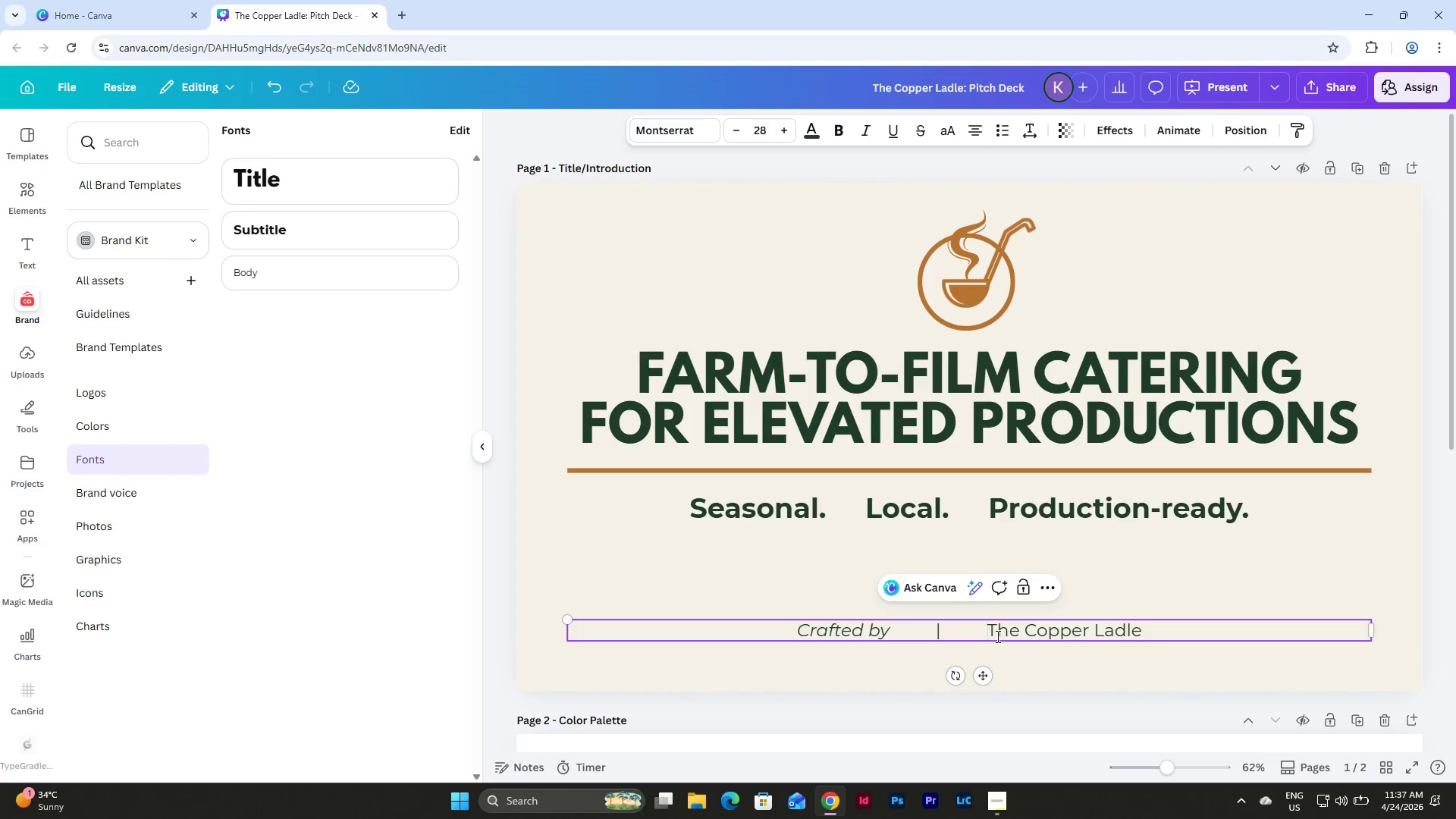 
left_click_drag(start_coordinate=[987, 632], to_coordinate=[1150, 629])
 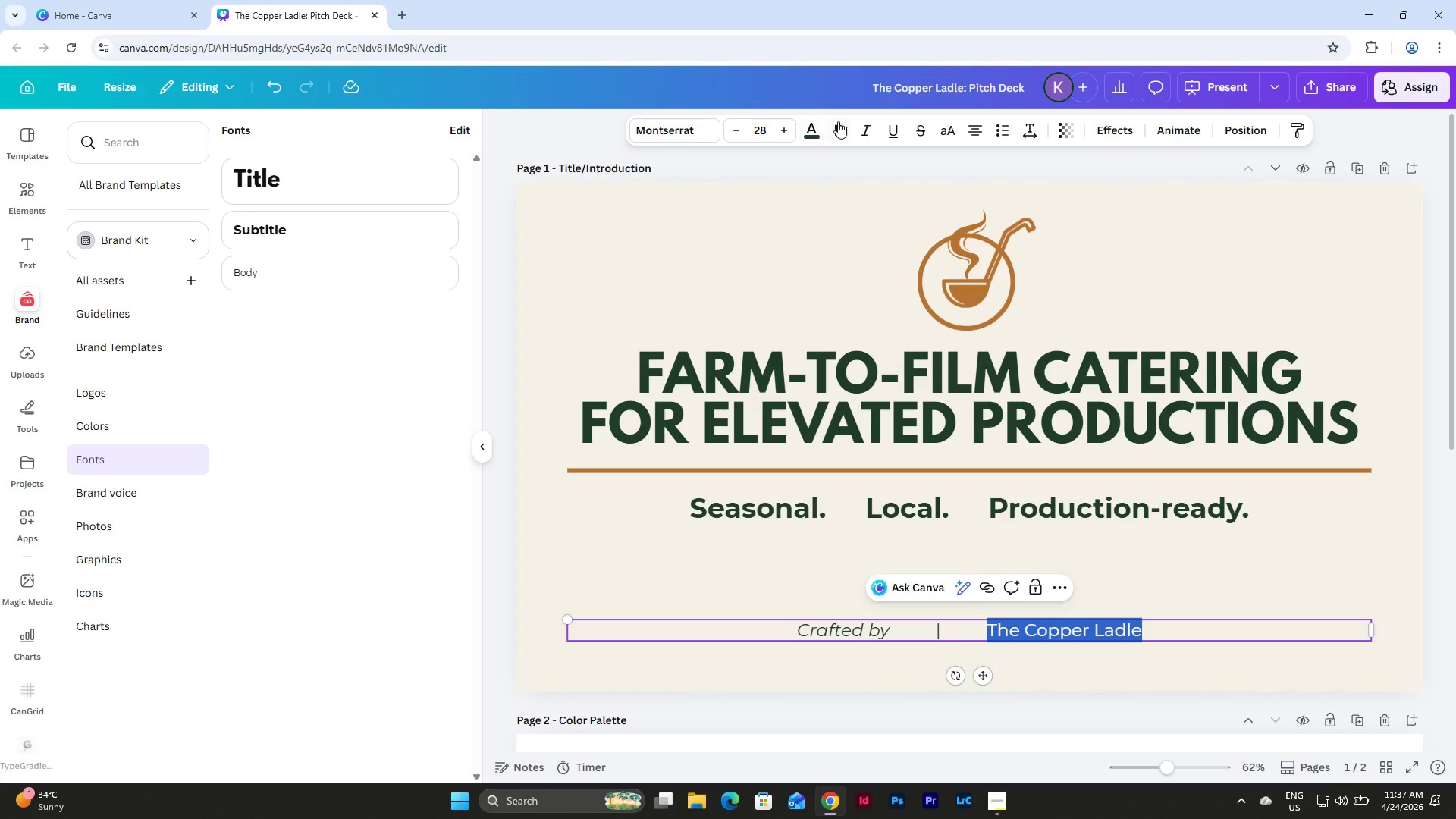 
left_click([840, 126])
 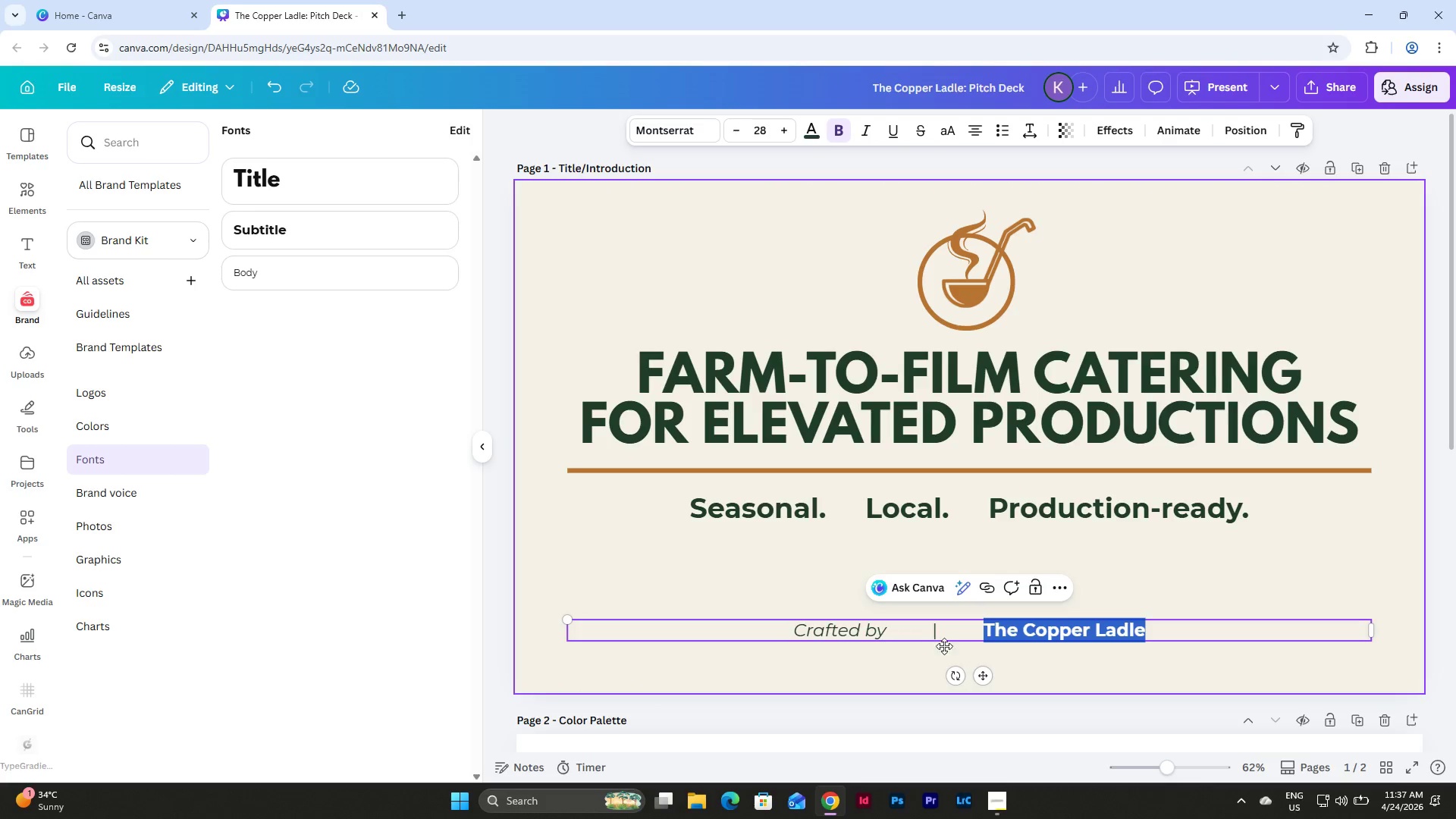 
left_click([928, 635])
 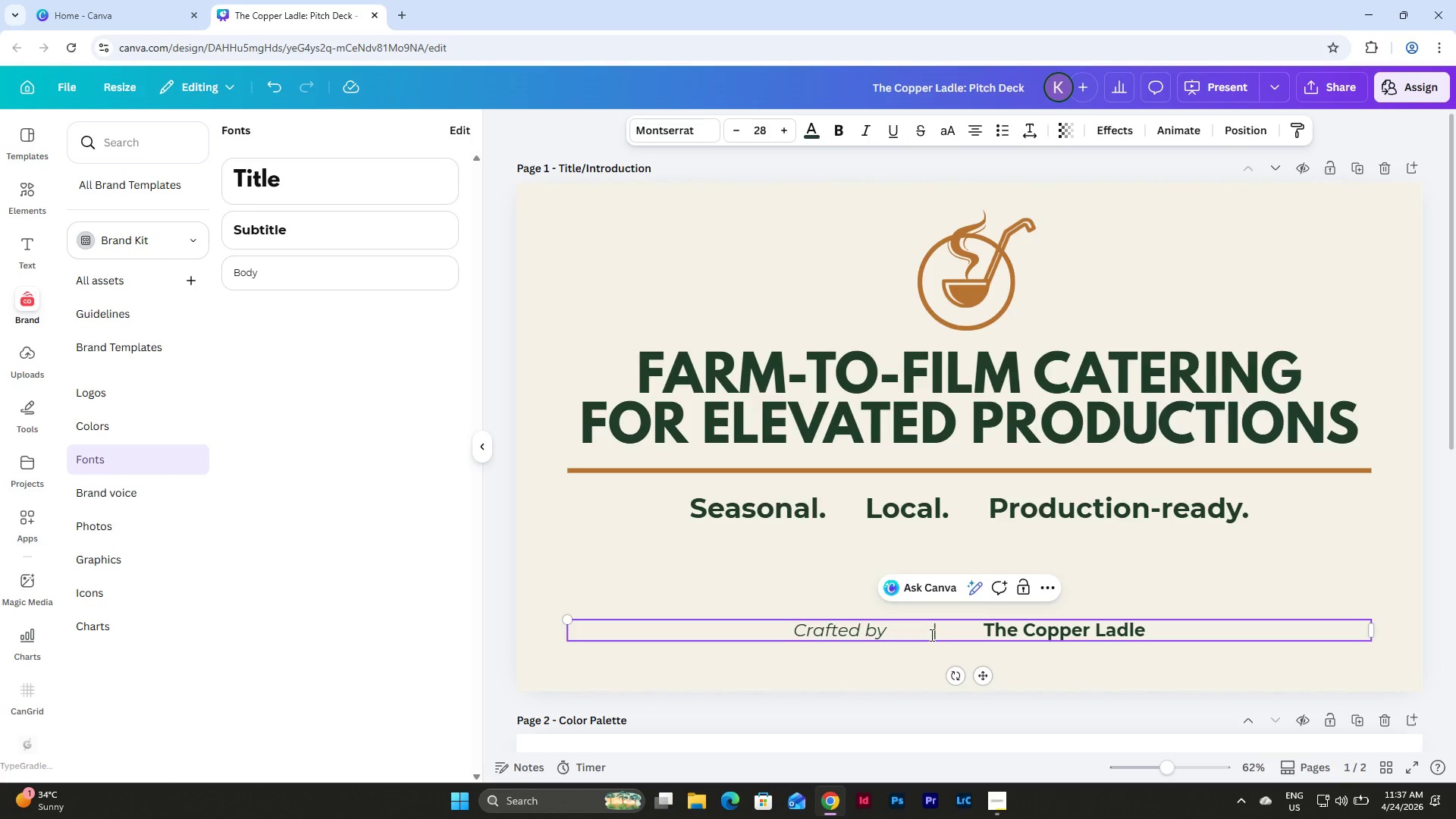 
left_click_drag(start_coordinate=[930, 635], to_coordinate=[938, 635])
 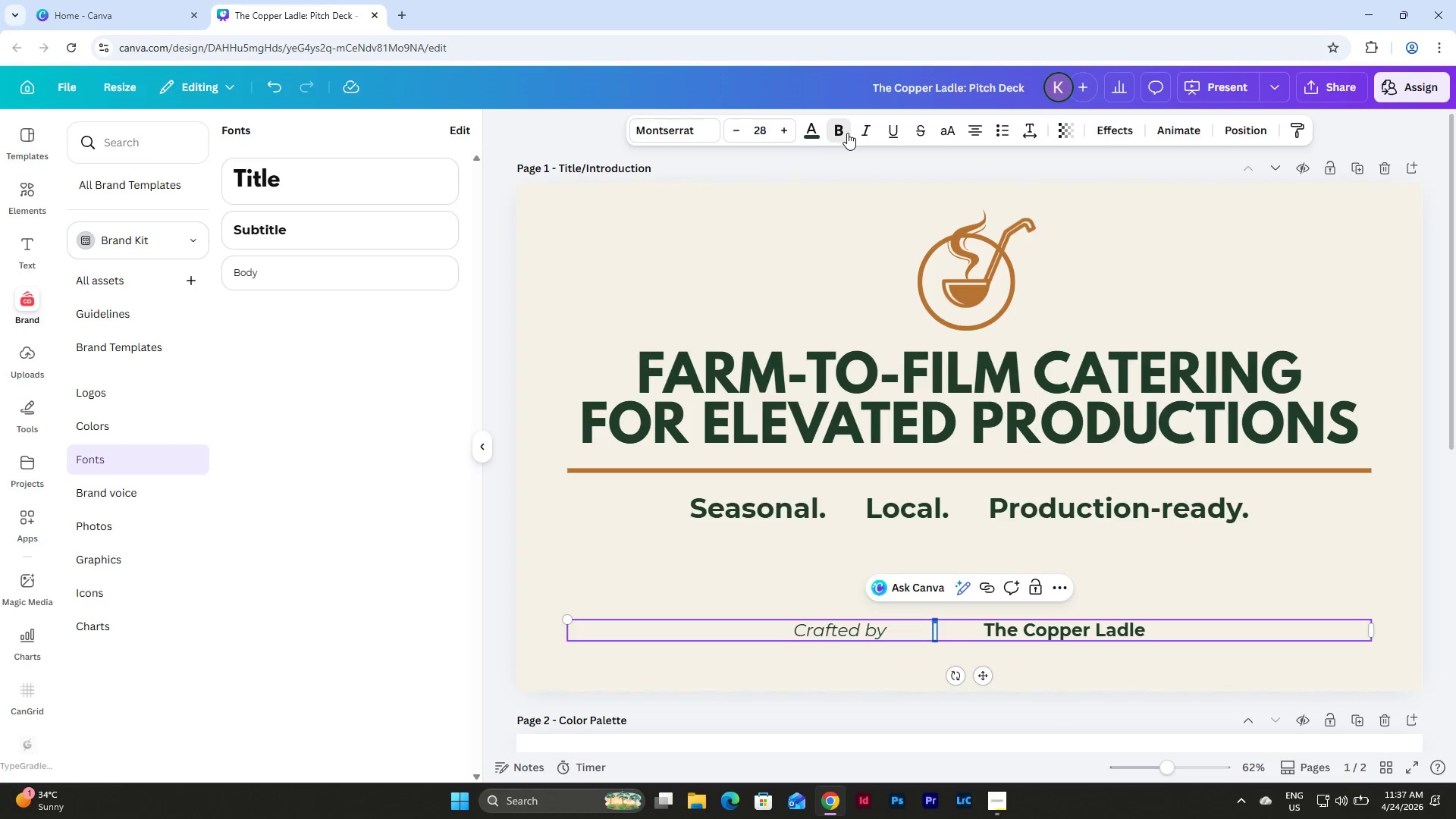 
double_click([814, 132])
 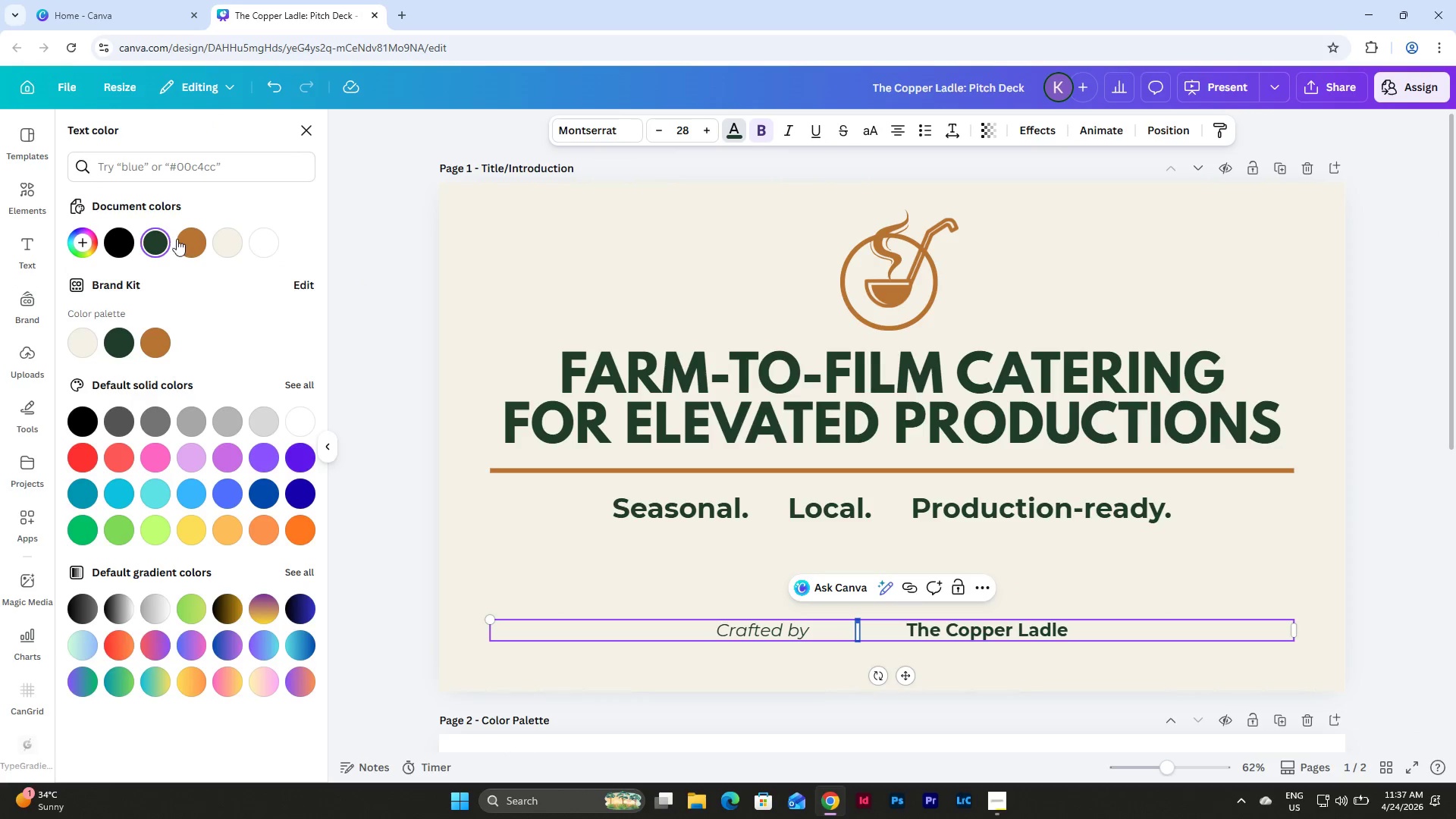 
double_click([193, 244])
 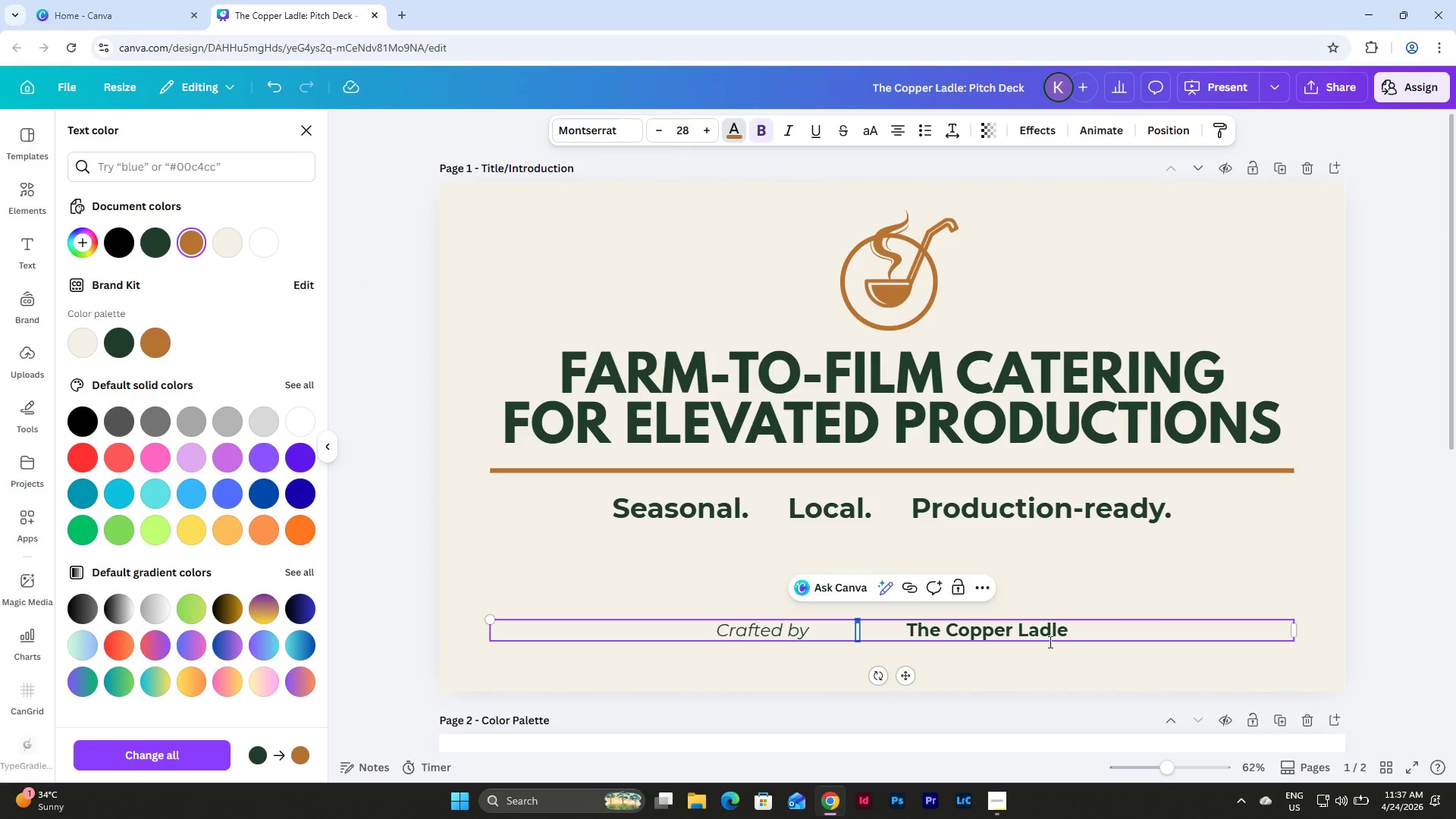 
left_click([1102, 579])
 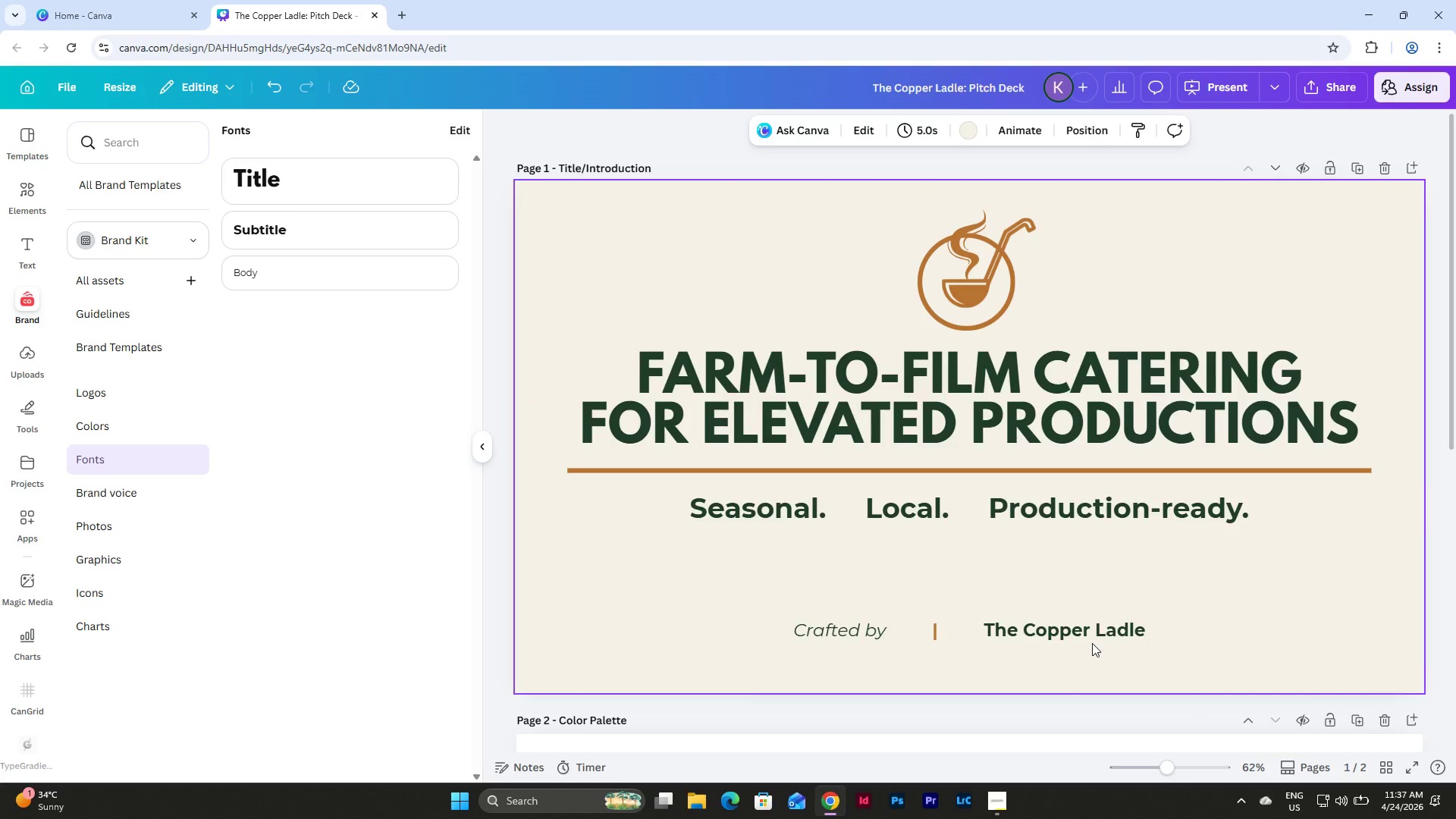 
left_click([1084, 629])
 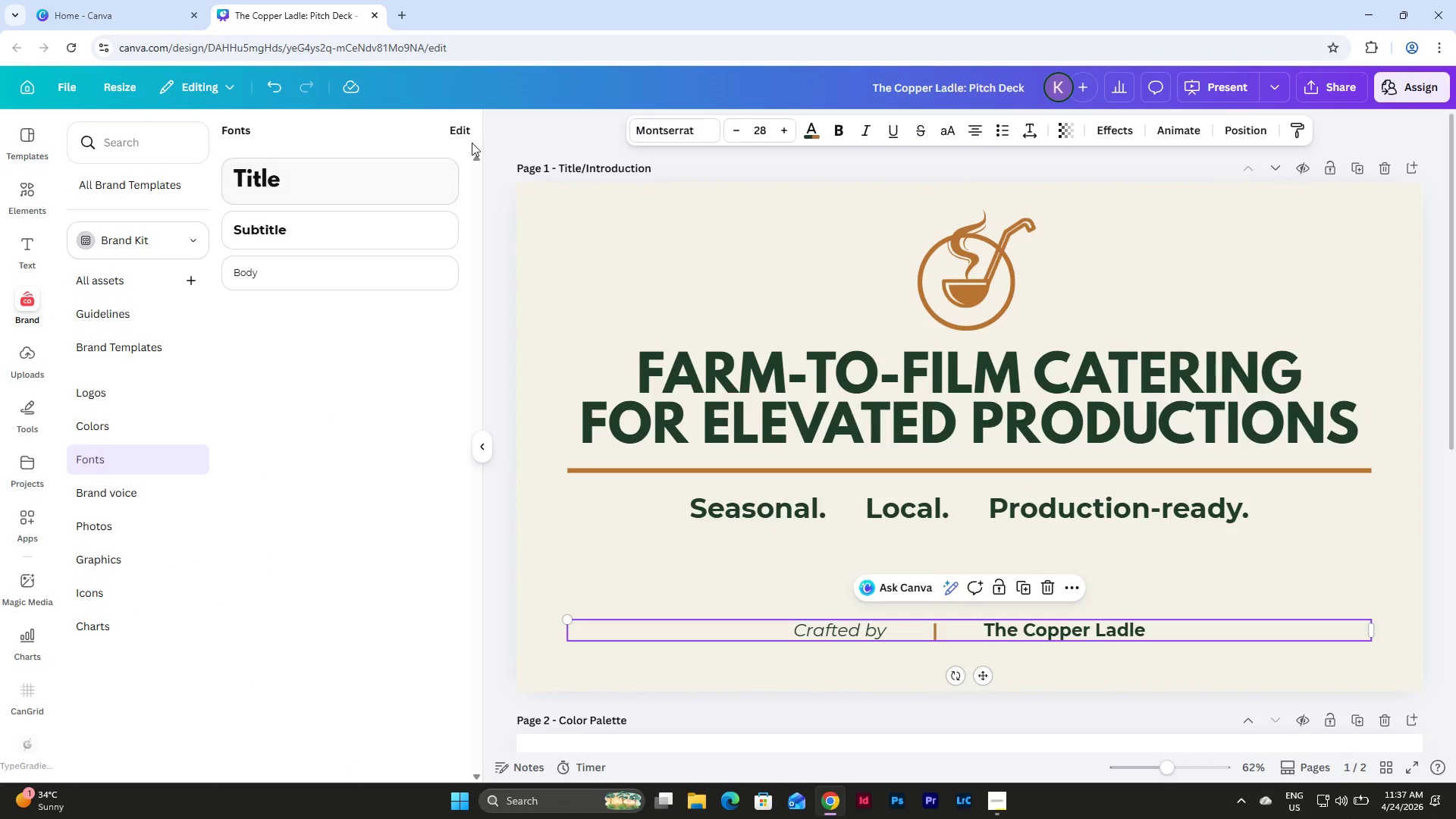 
scroll: coordinate [403, 325], scroll_direction: down, amount: 1.0
 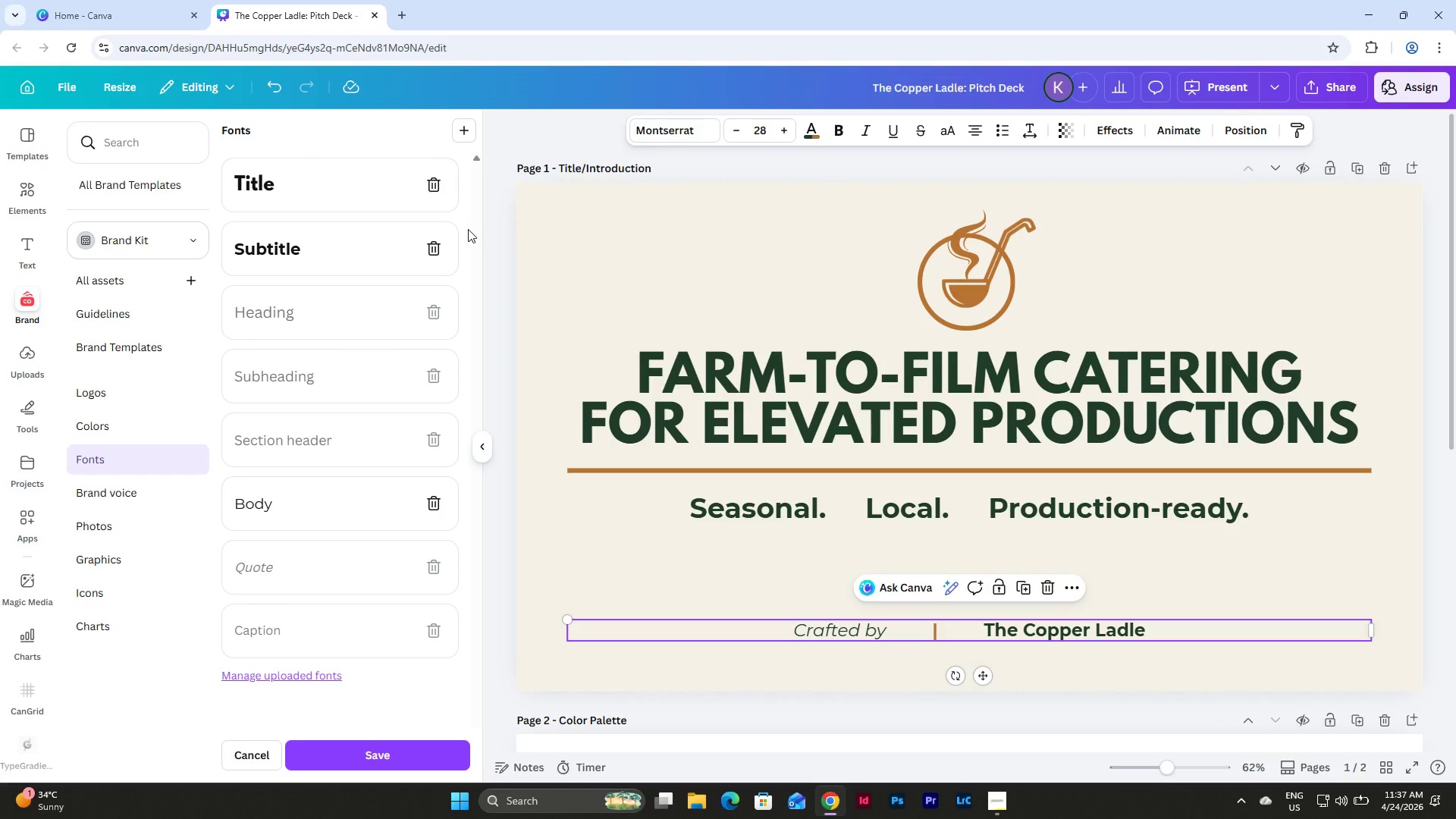 
left_click([1123, 586])
 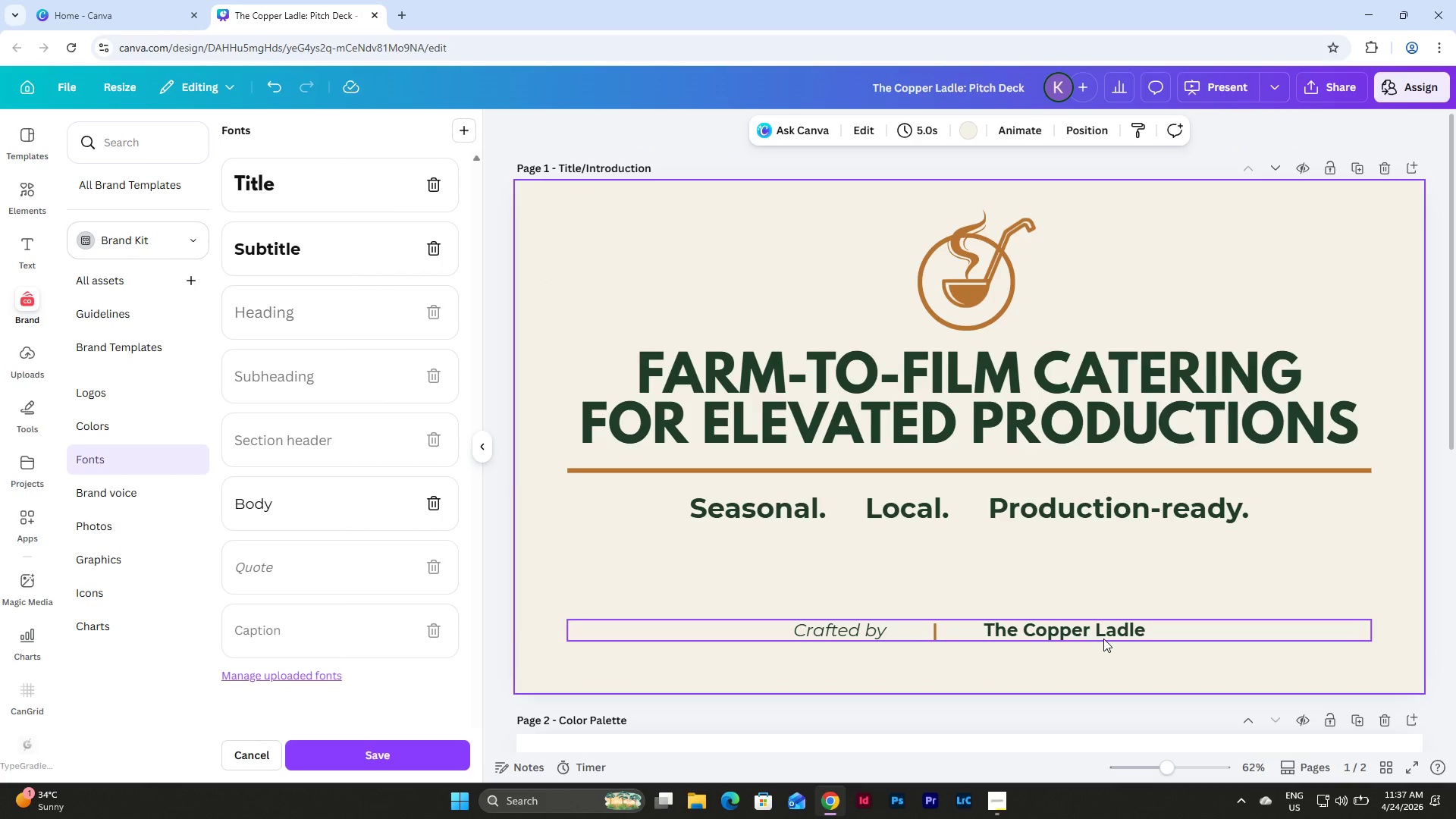 
left_click([1103, 639])
 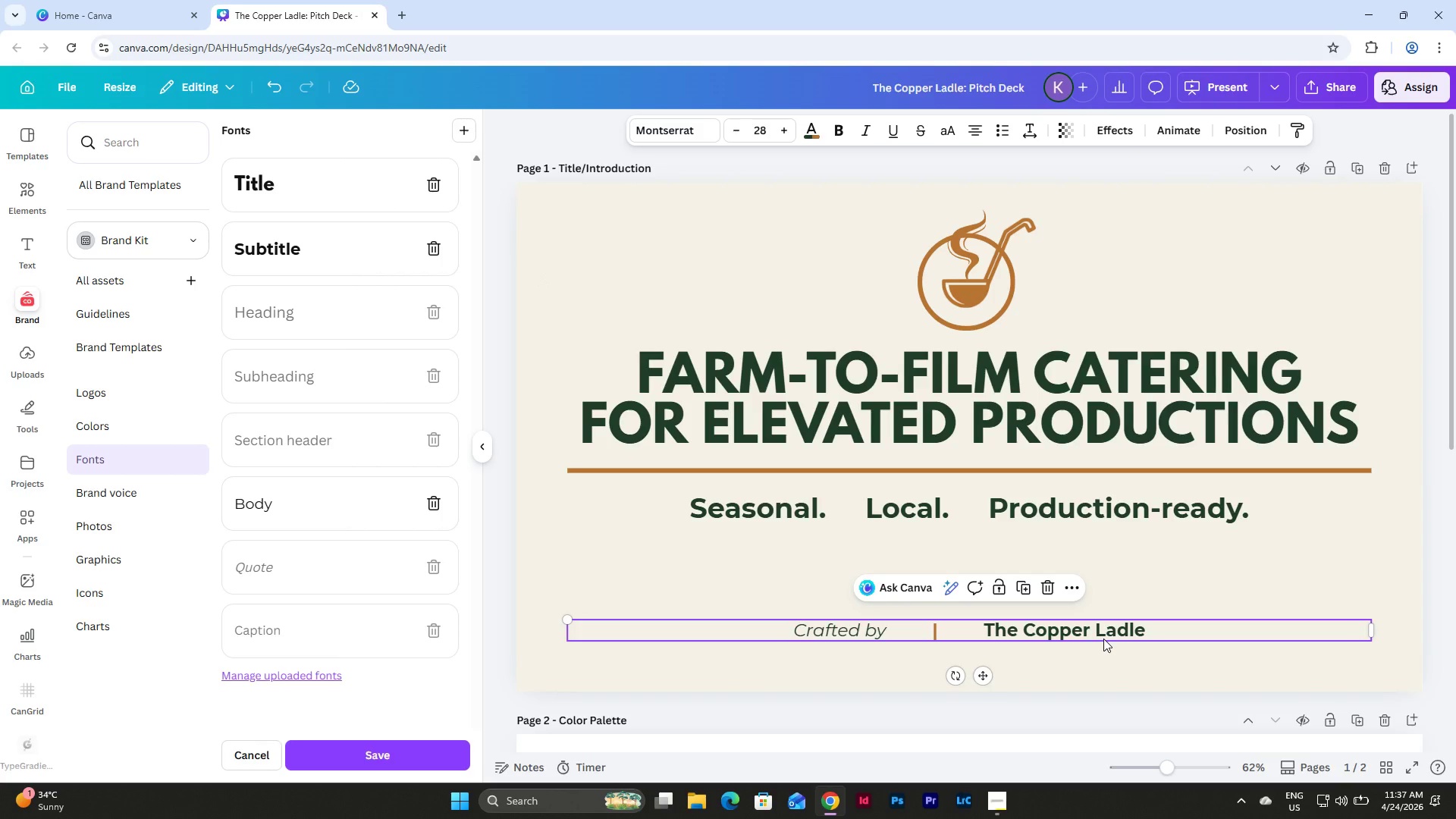 
wait(5.08)
 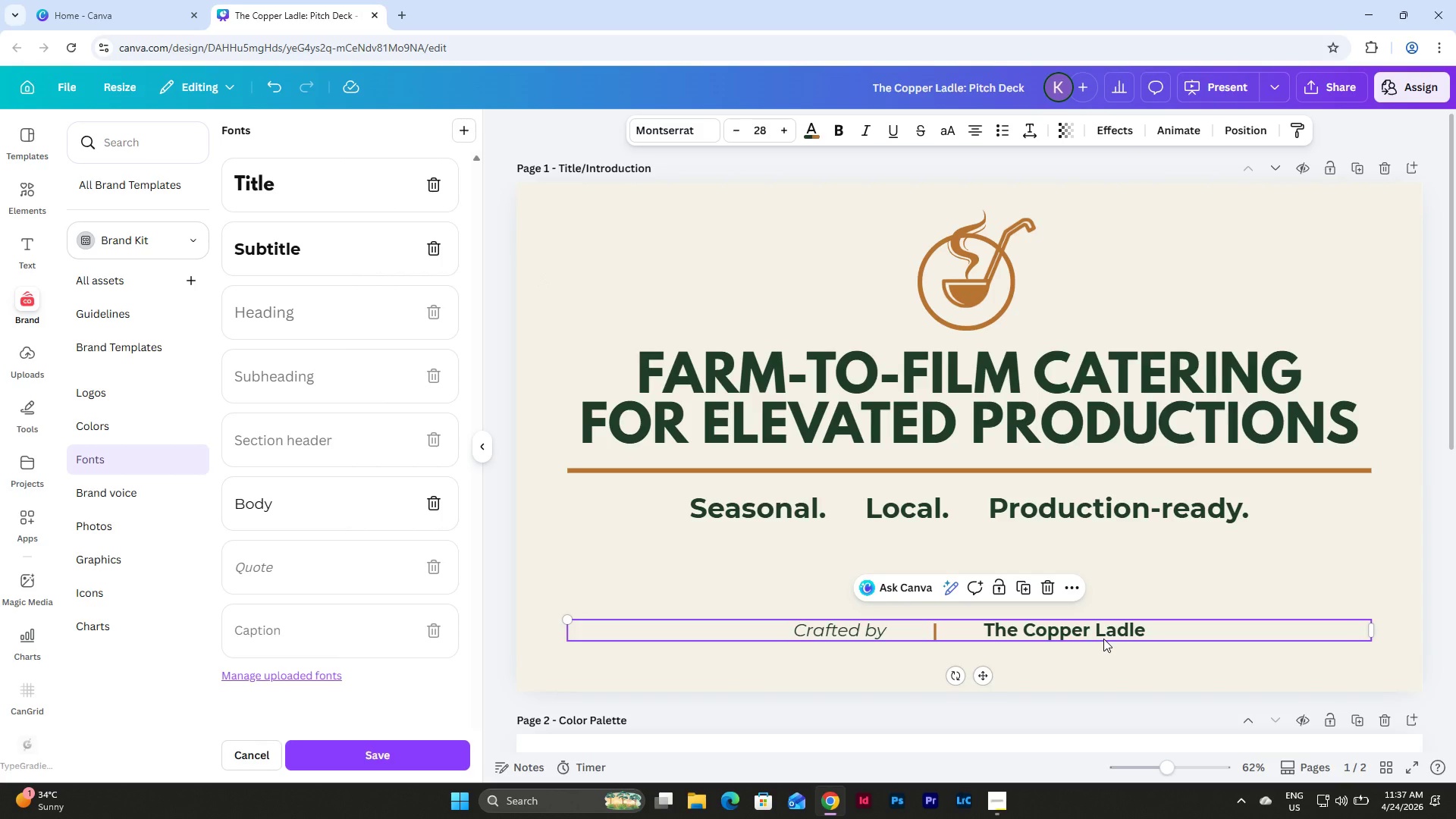 
scroll: coordinate [362, 517], scroll_direction: down, amount: 3.0
 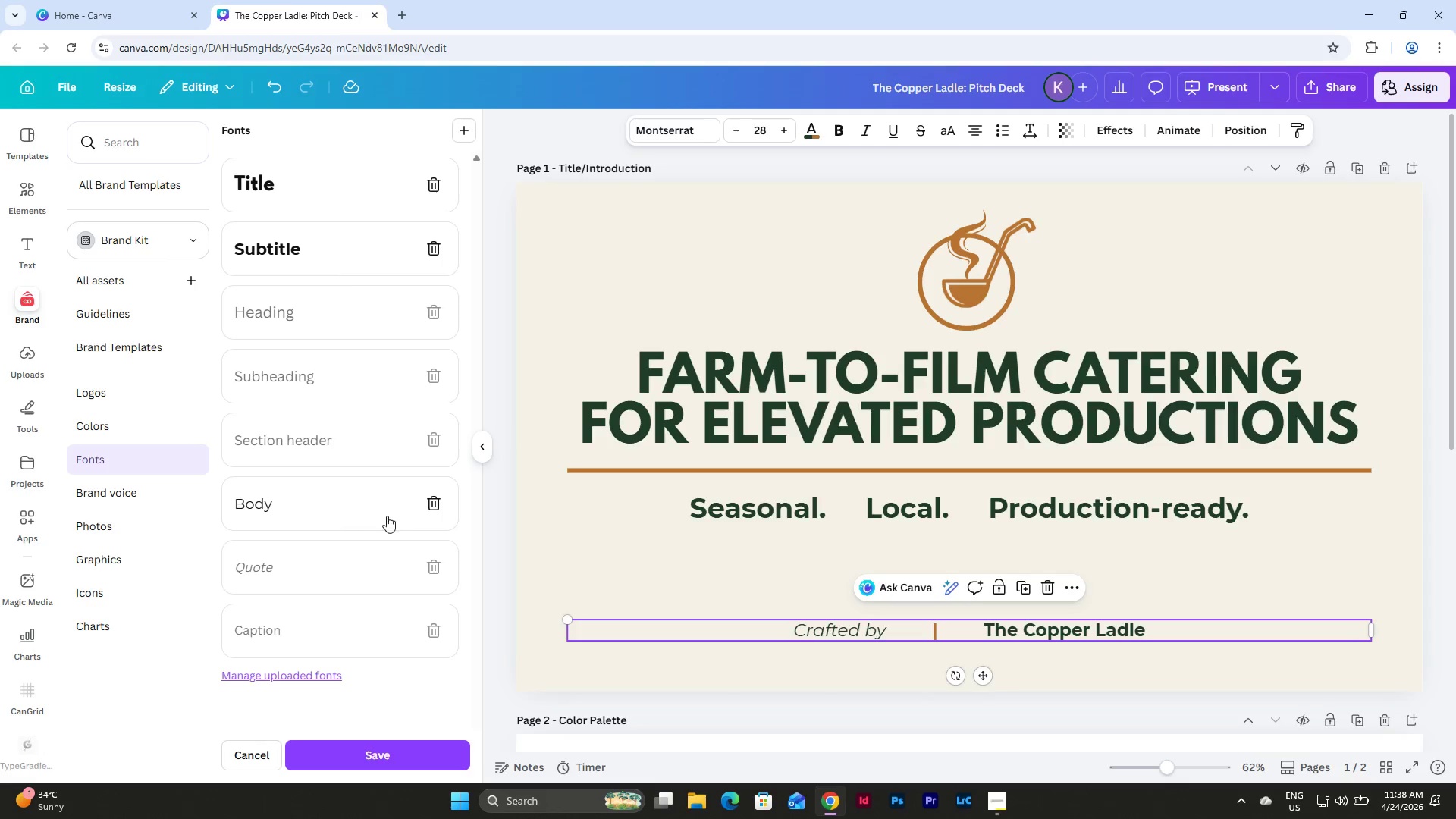 
left_click([566, 571])
 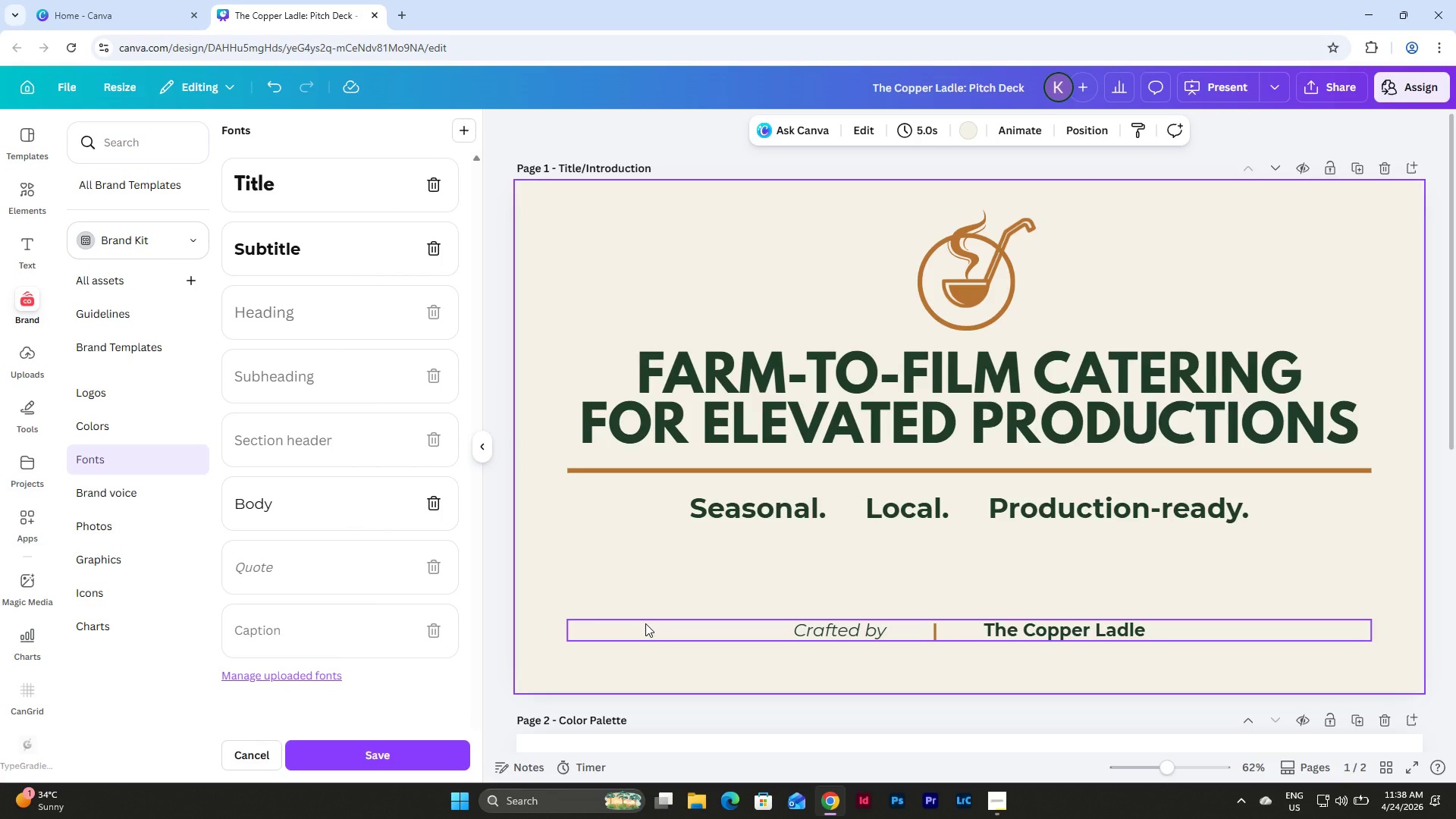 
left_click([645, 623])
 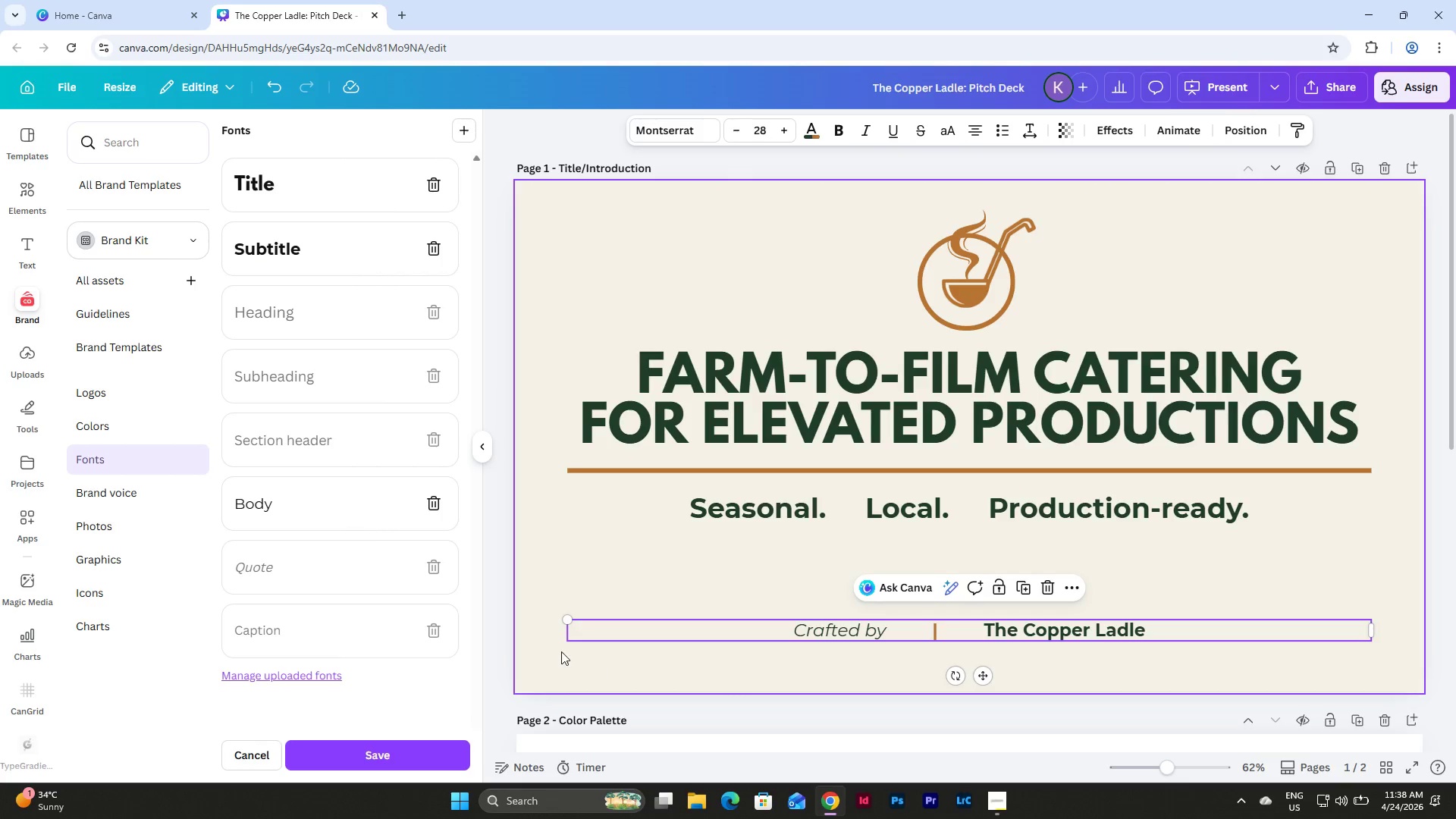 
mouse_move([580, 637])
 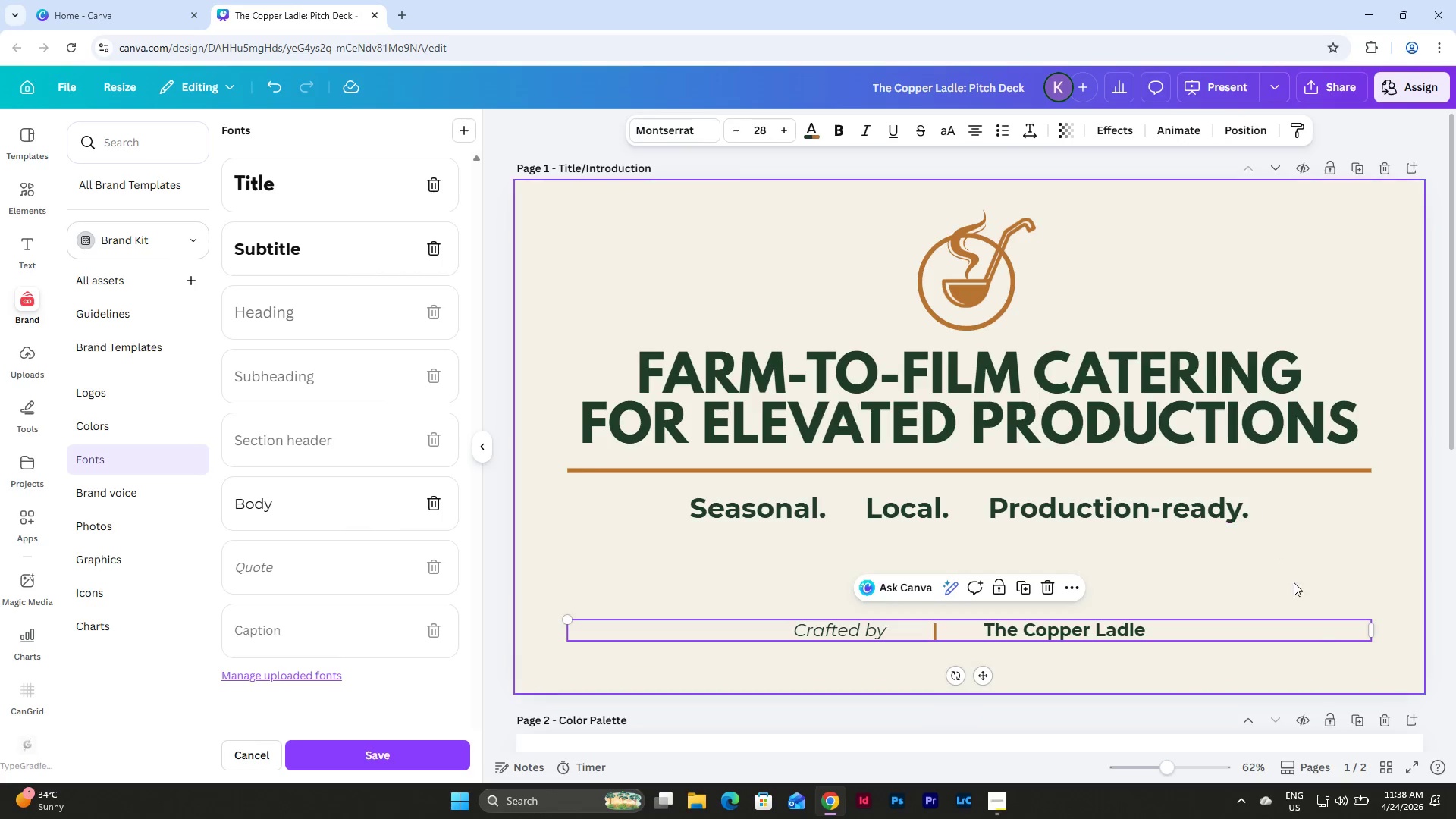 
mouse_move([1345, 623])
 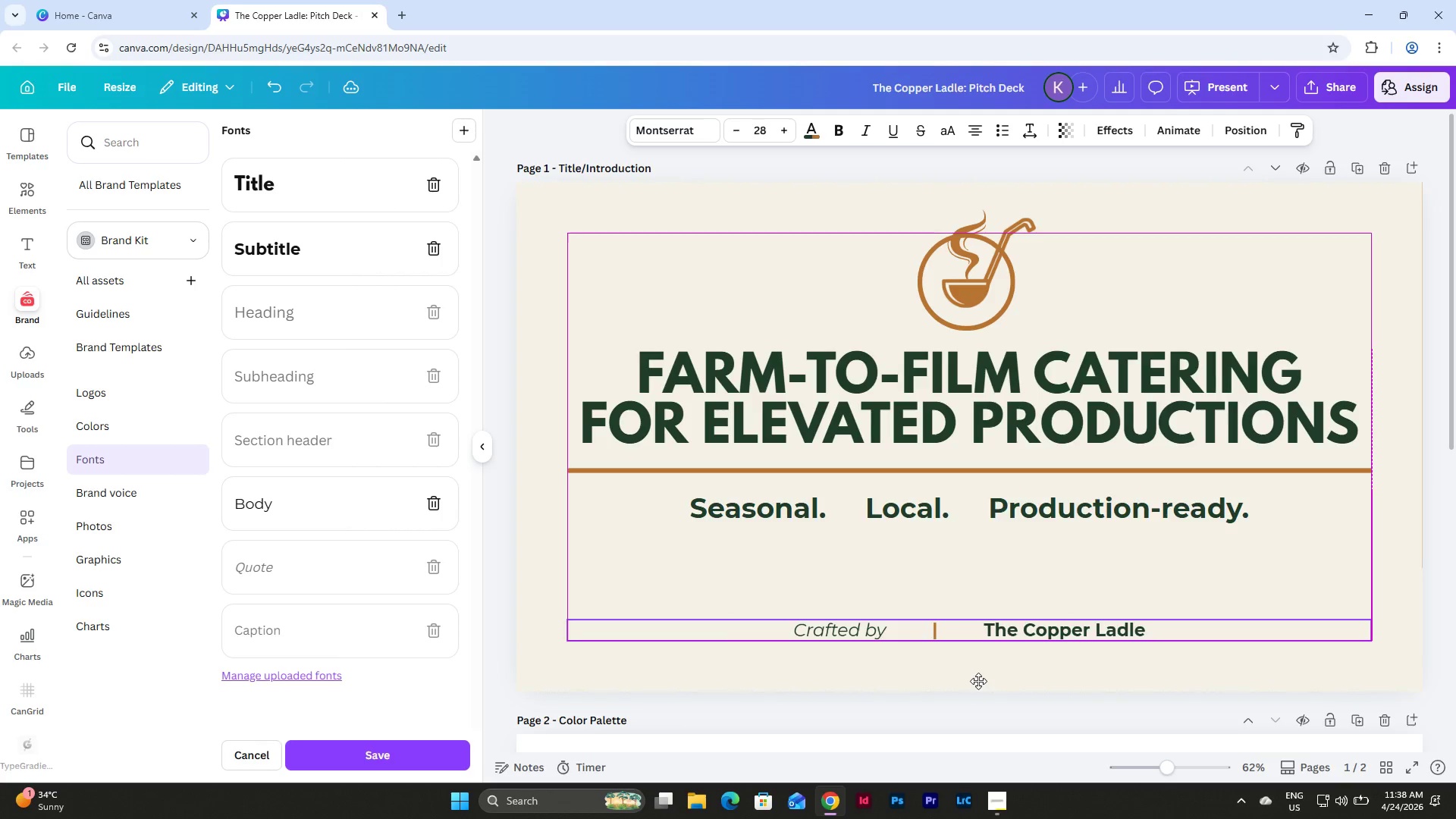 
left_click([1150, 584])
 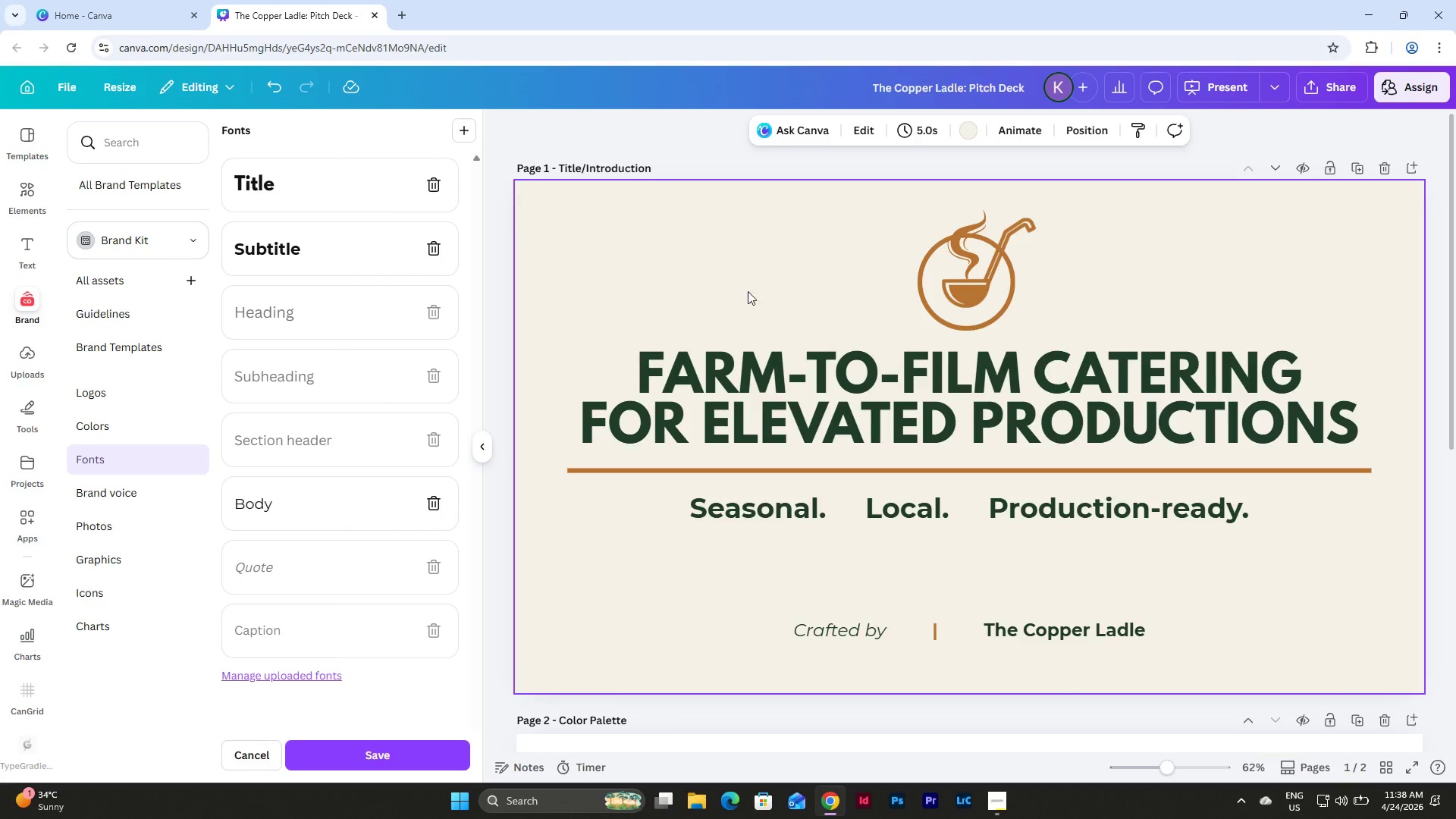 
left_click_drag(start_coordinate=[658, 214], to_coordinate=[1279, 569])
 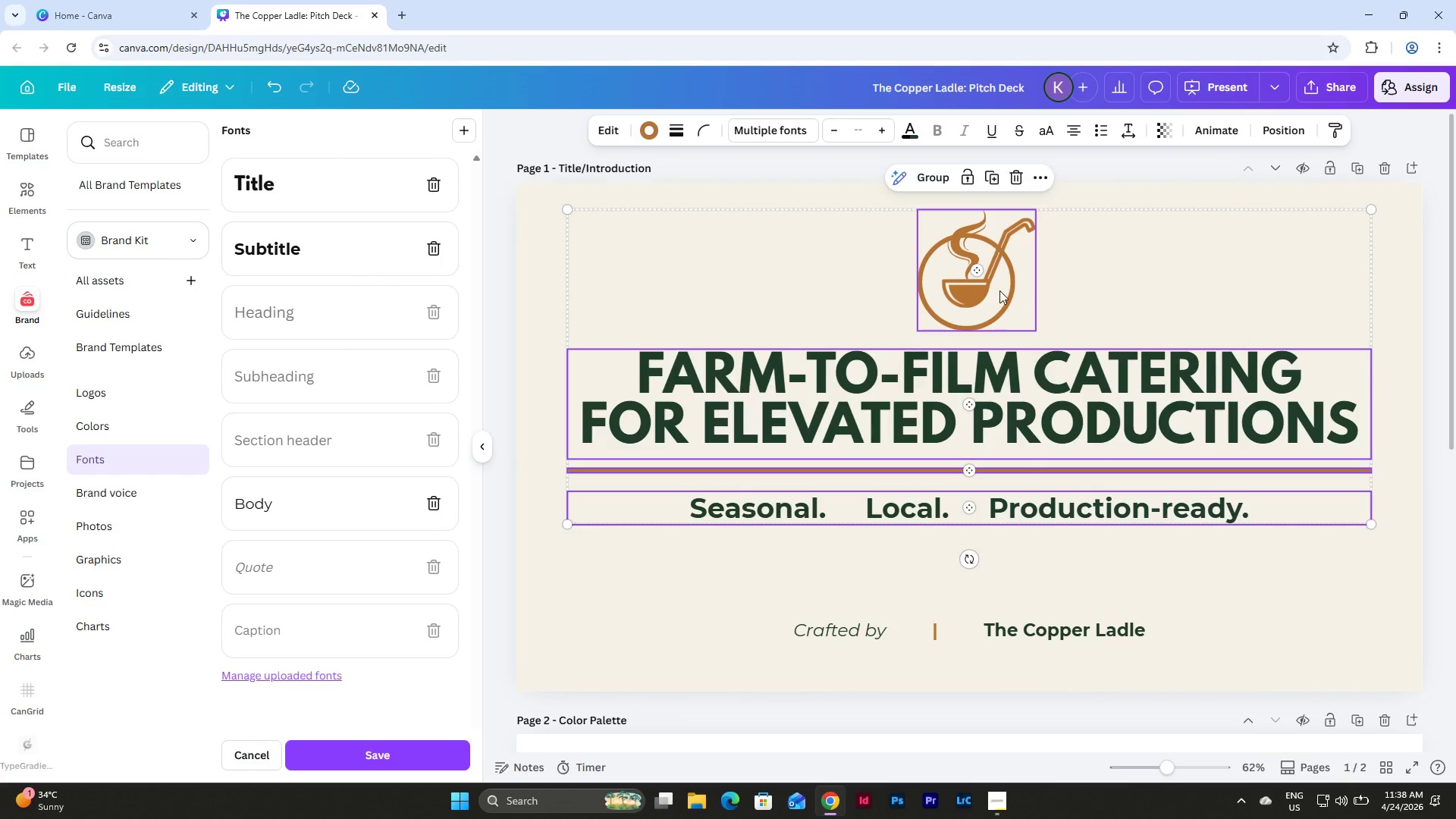 
left_click_drag(start_coordinate=[993, 289], to_coordinate=[993, 314])
 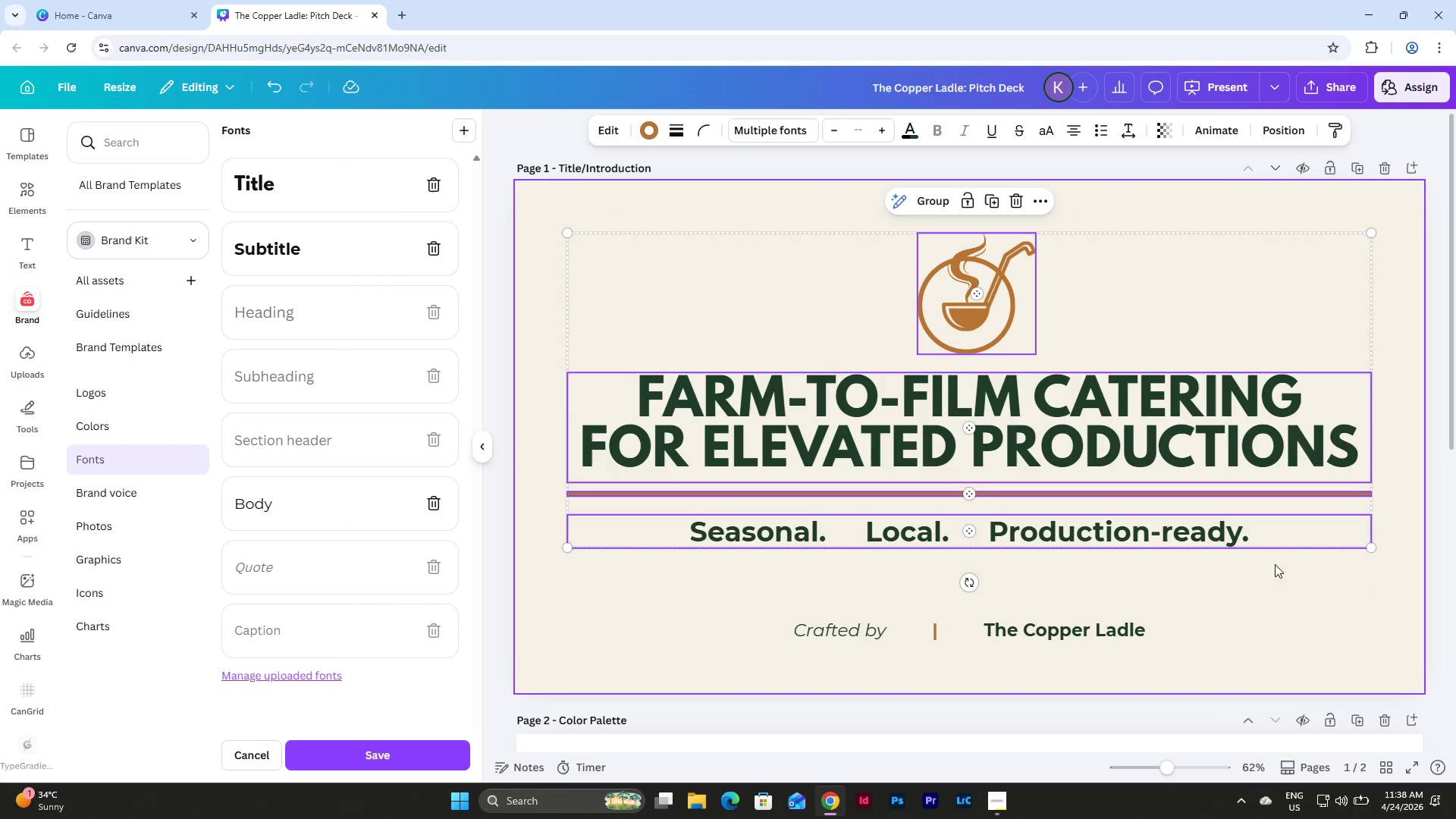 
left_click([1275, 574])
 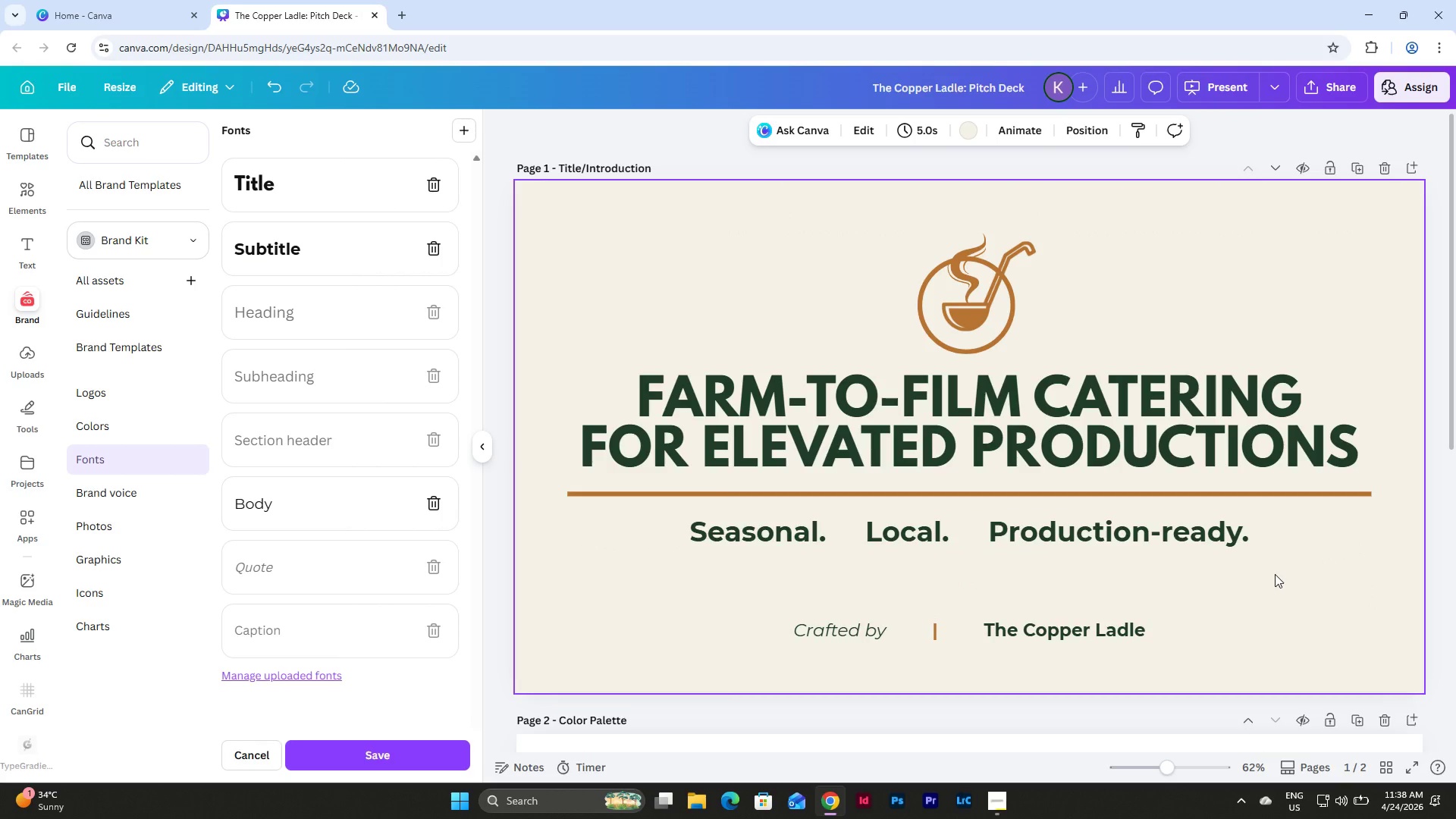 
left_click_drag(start_coordinate=[1275, 574], to_coordinate=[976, 381])
 